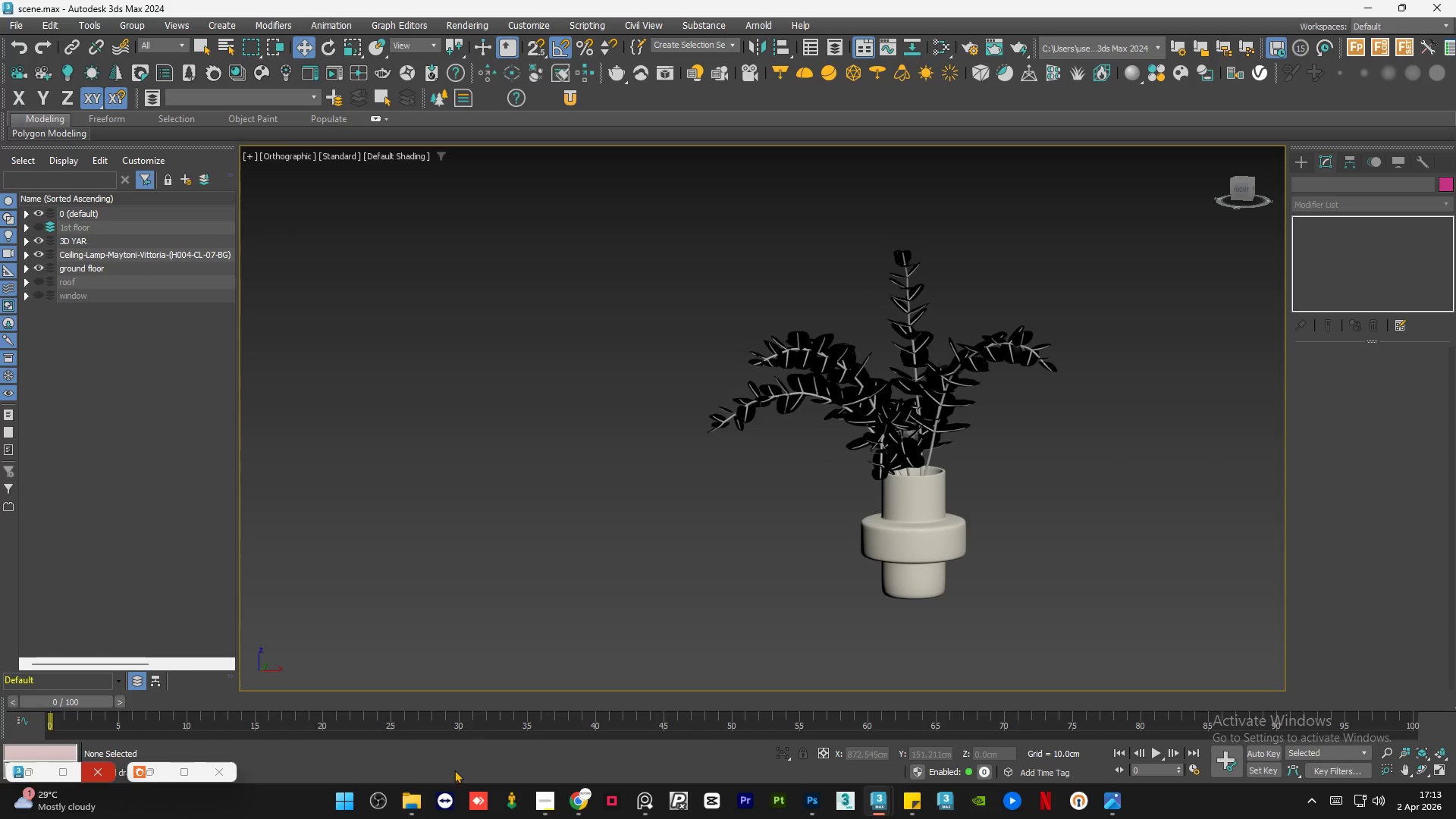 
left_click([424, 800])
 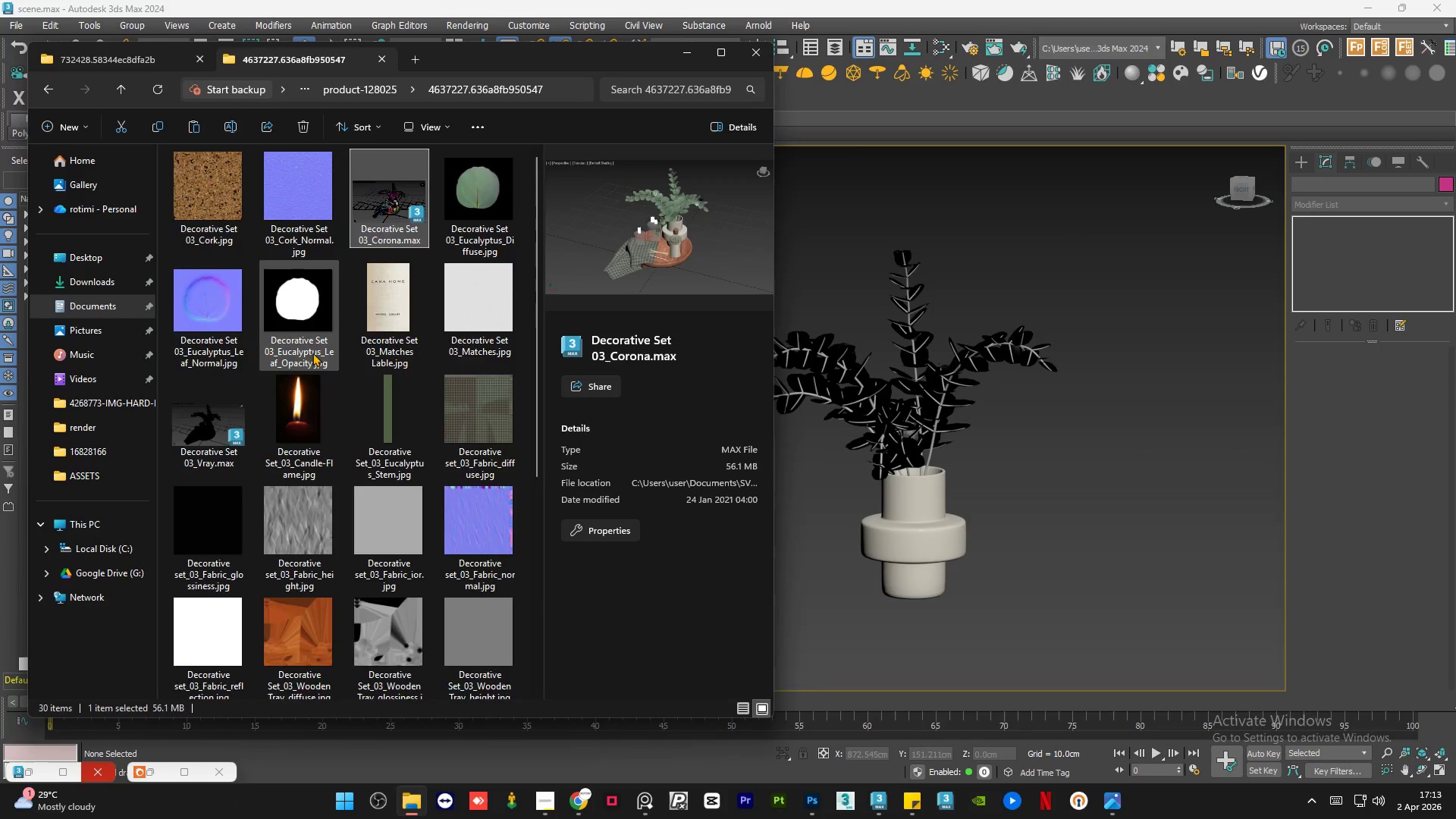 
scroll: coordinate [312, 352], scroll_direction: down, amount: 1.0
 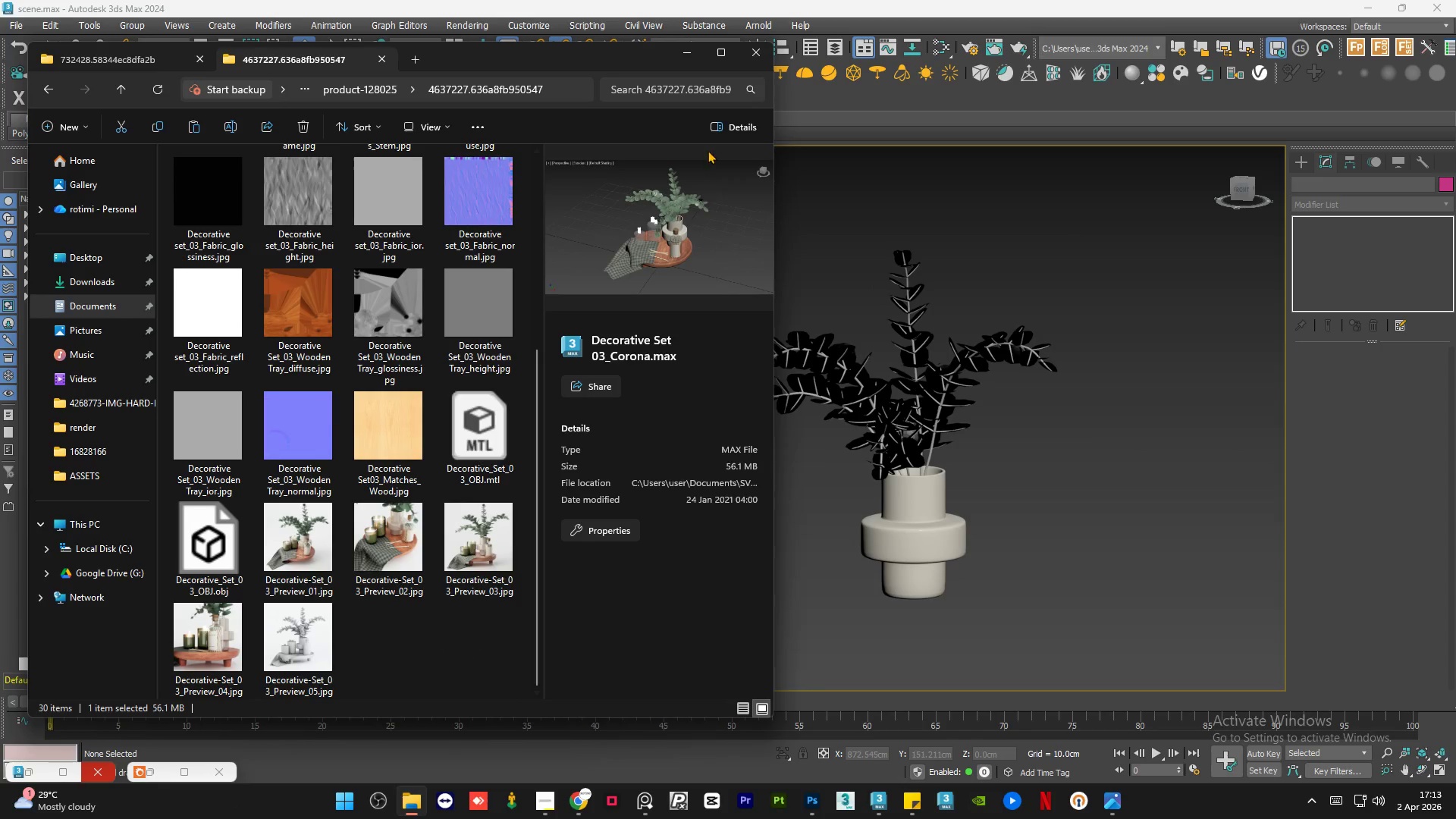 
left_click([682, 50])
 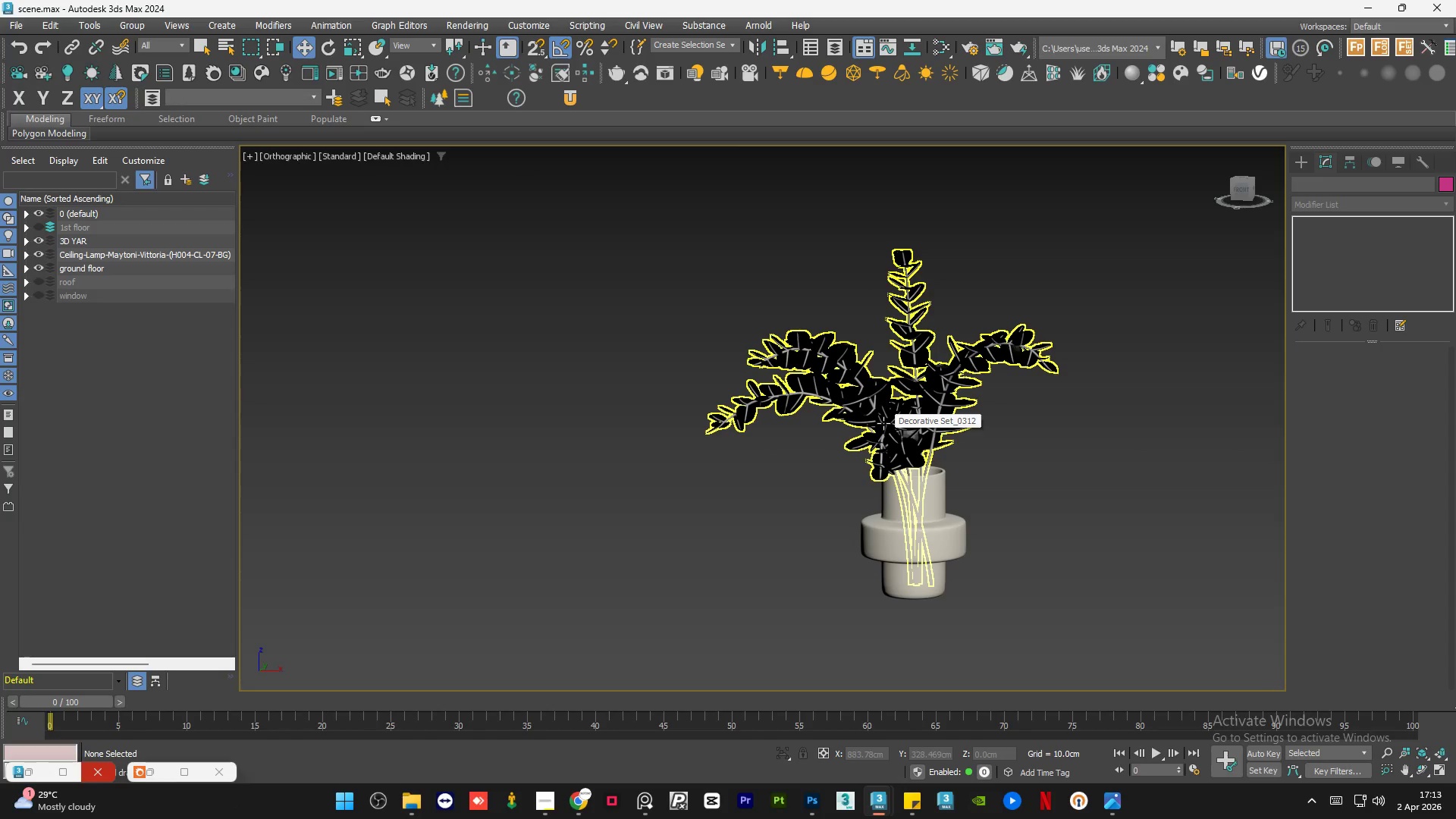 
hold_key(key=AltLeft, duration=0.58)
 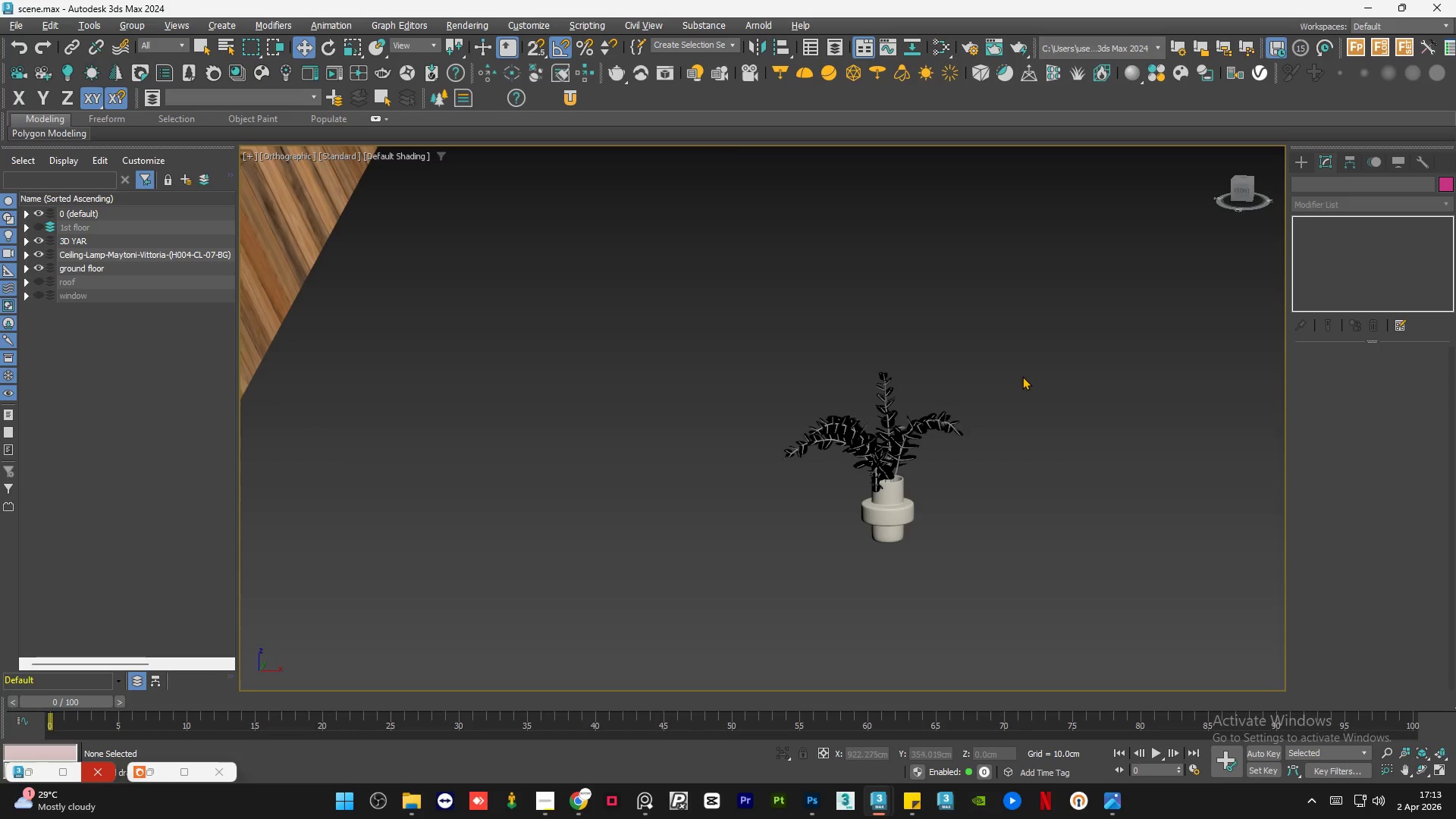 
scroll: coordinate [814, 406], scroll_direction: down, amount: 2.0
 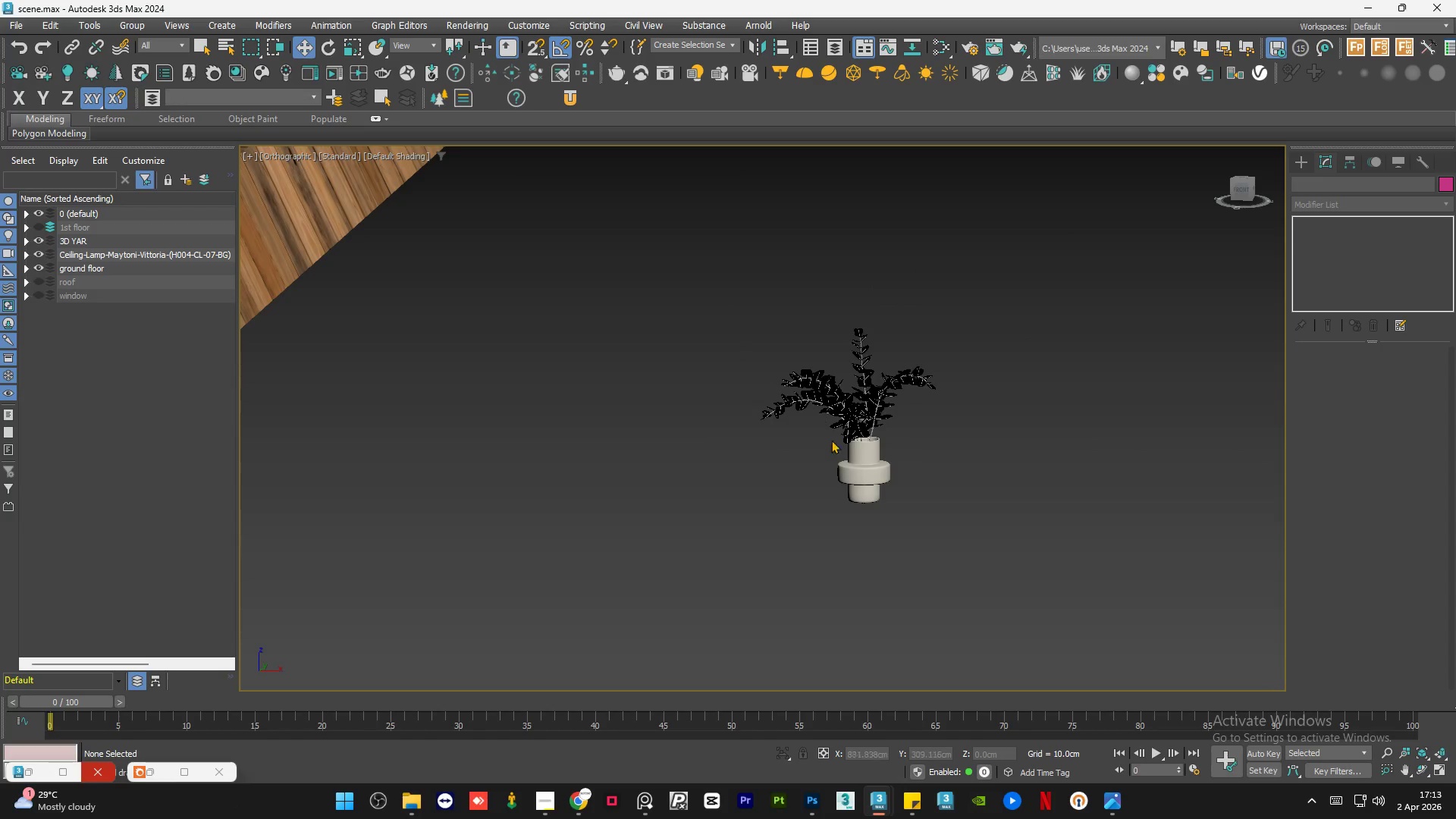 
left_click_drag(start_coordinate=[1022, 376], to_coordinate=[771, 614])
 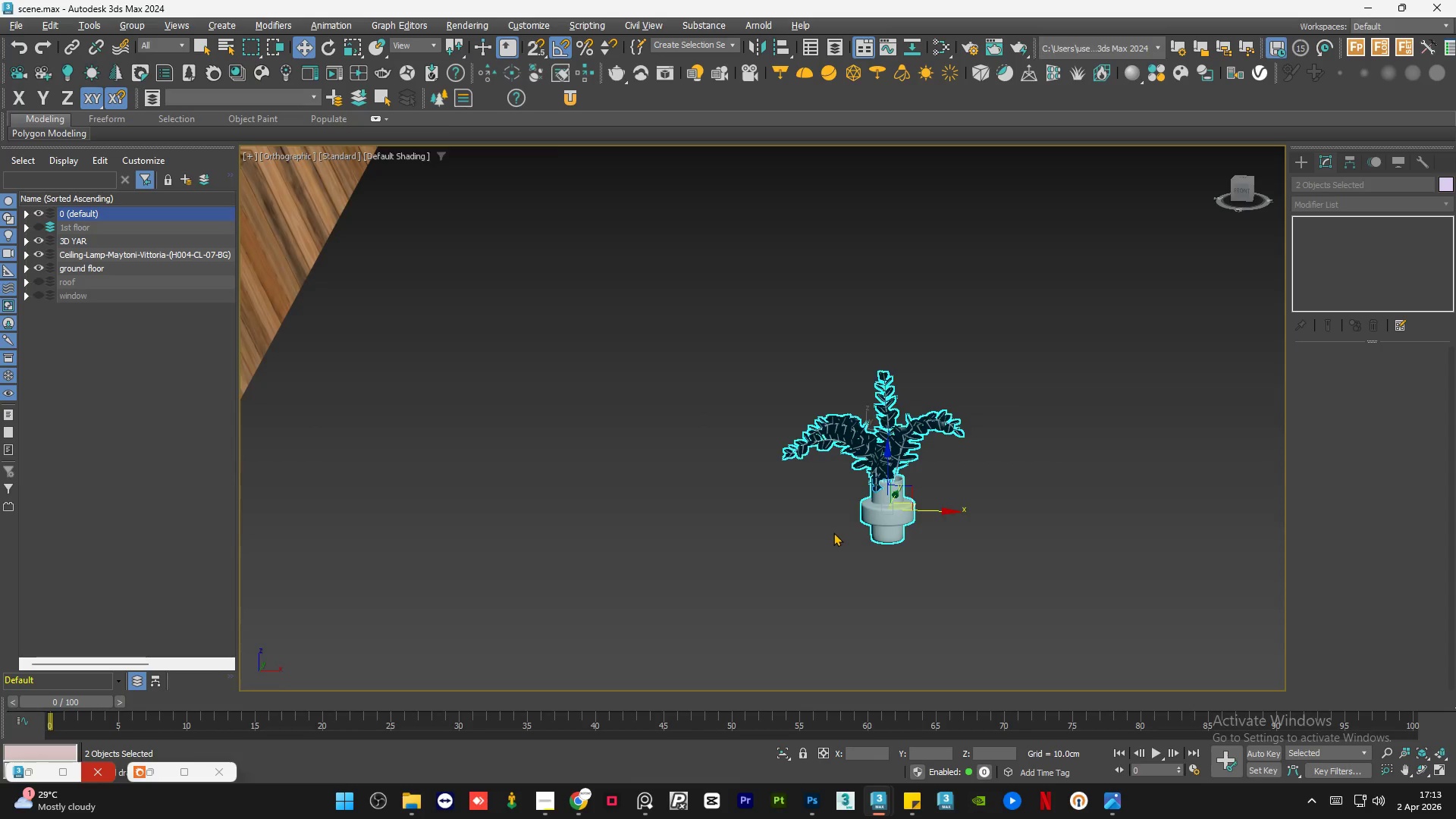 
hold_key(key=AltLeft, duration=0.91)
 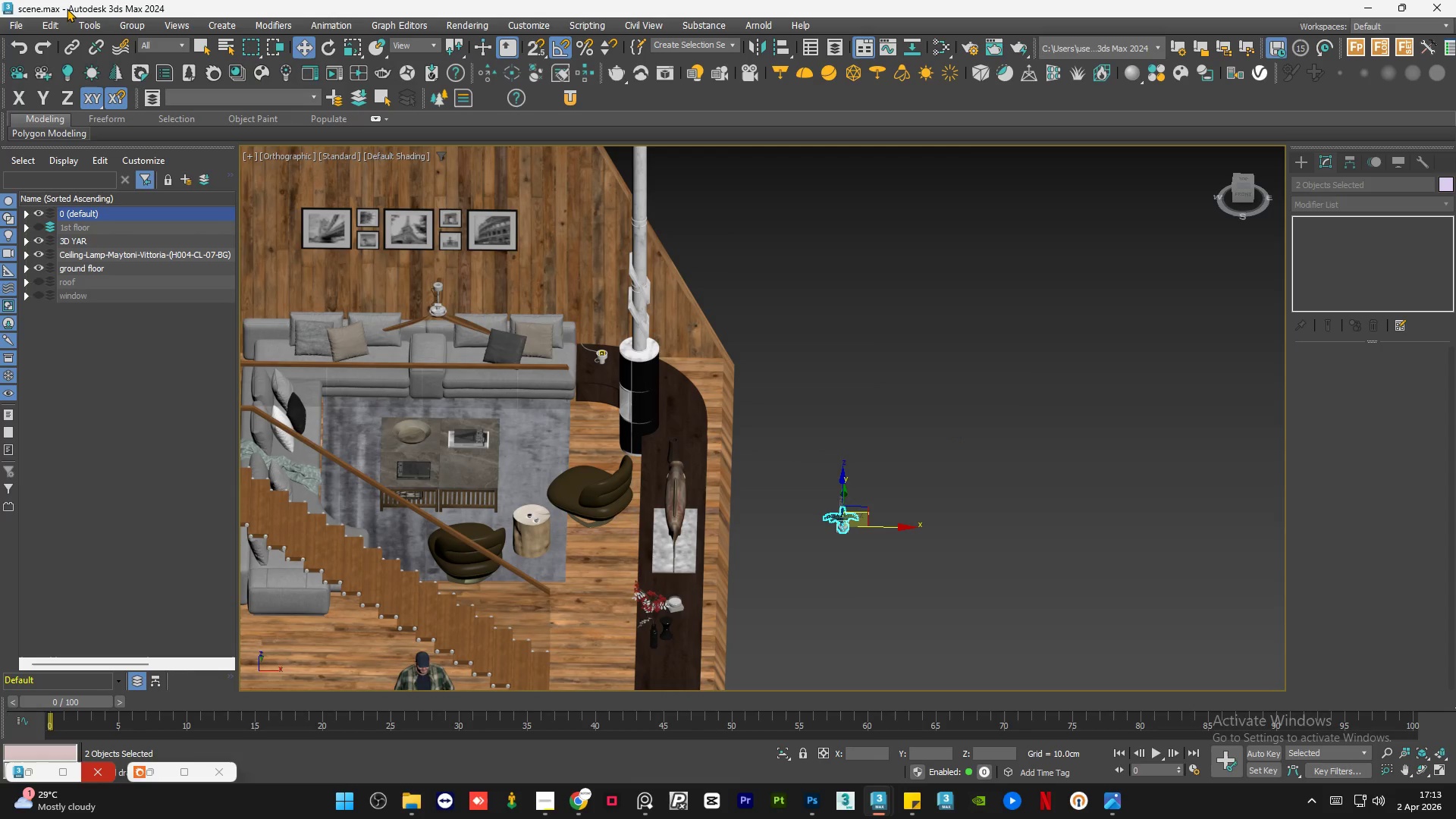 
scroll: coordinate [833, 532], scroll_direction: down, amount: 5.0
 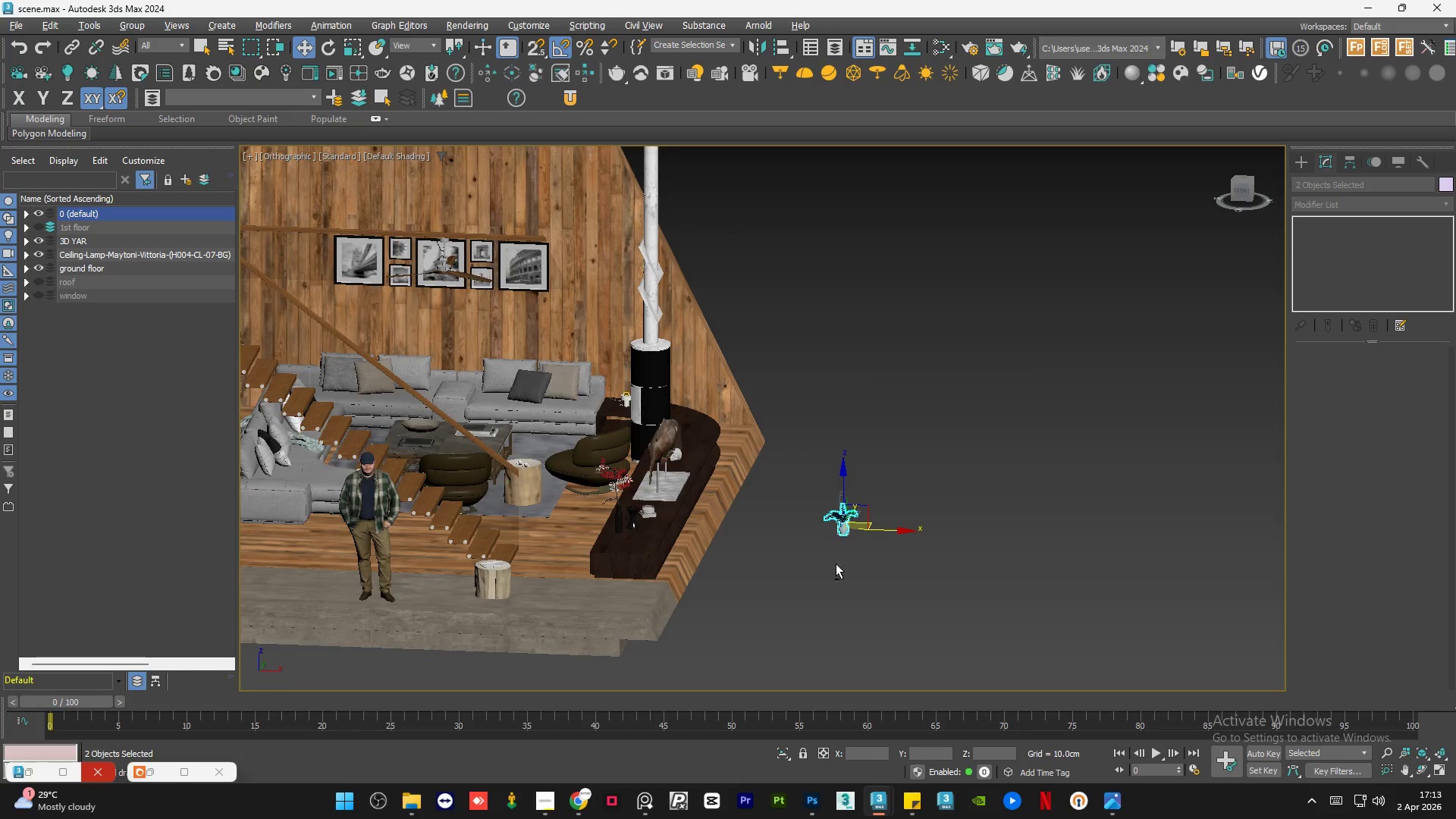 
left_click([125, 24])
 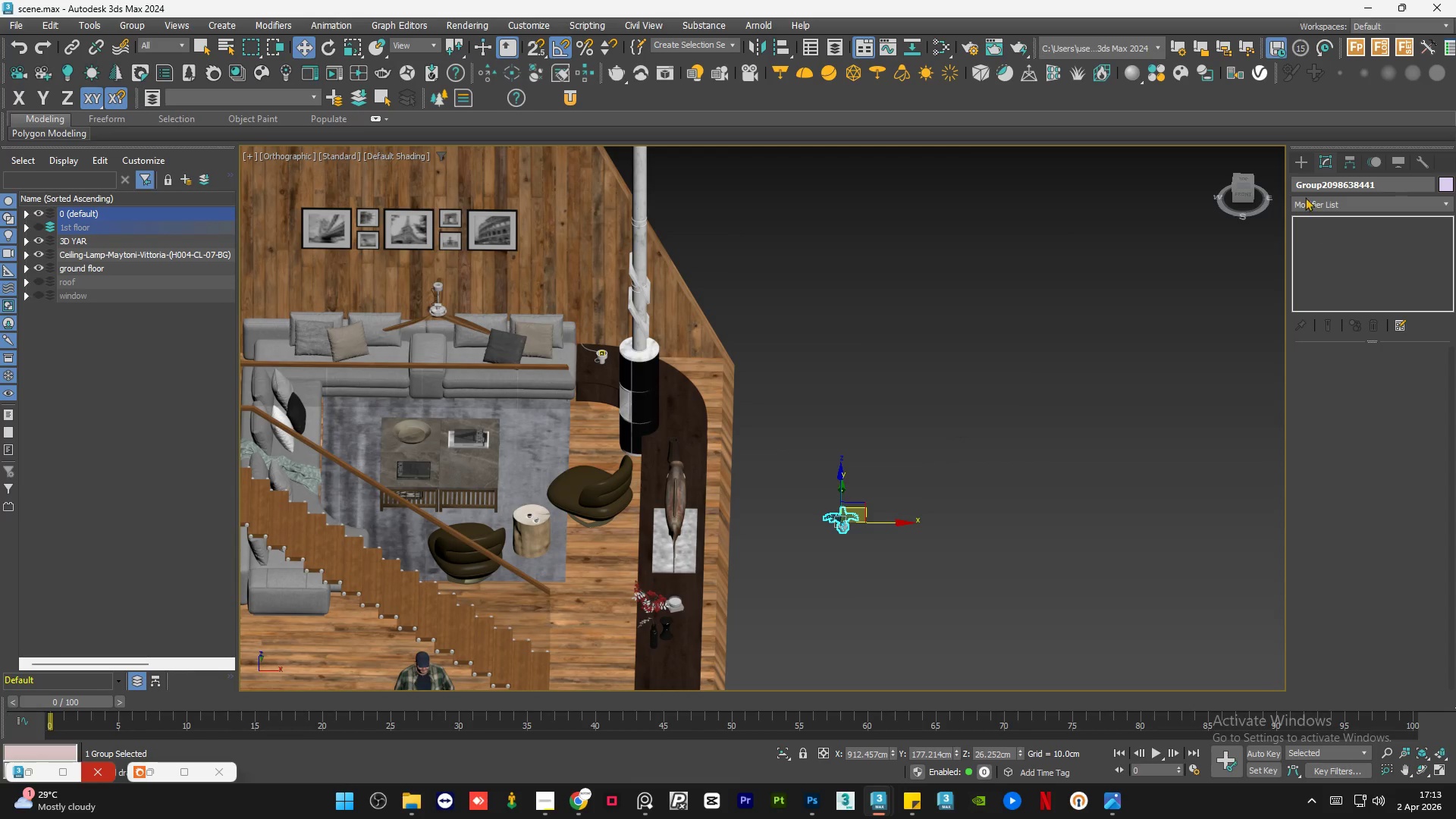 
left_click([1241, 178])
 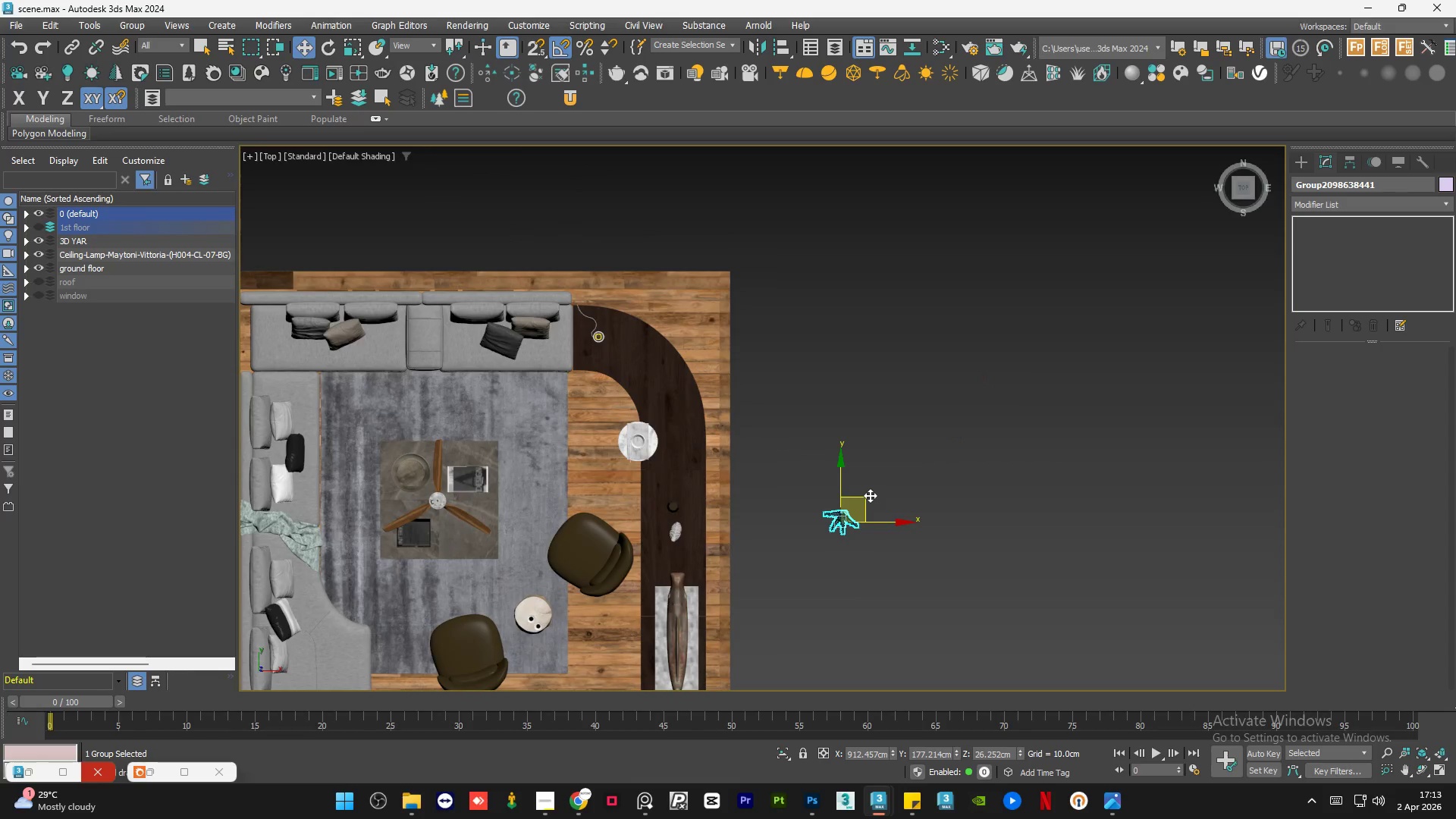 
left_click_drag(start_coordinate=[865, 495], to_coordinate=[635, 310])
 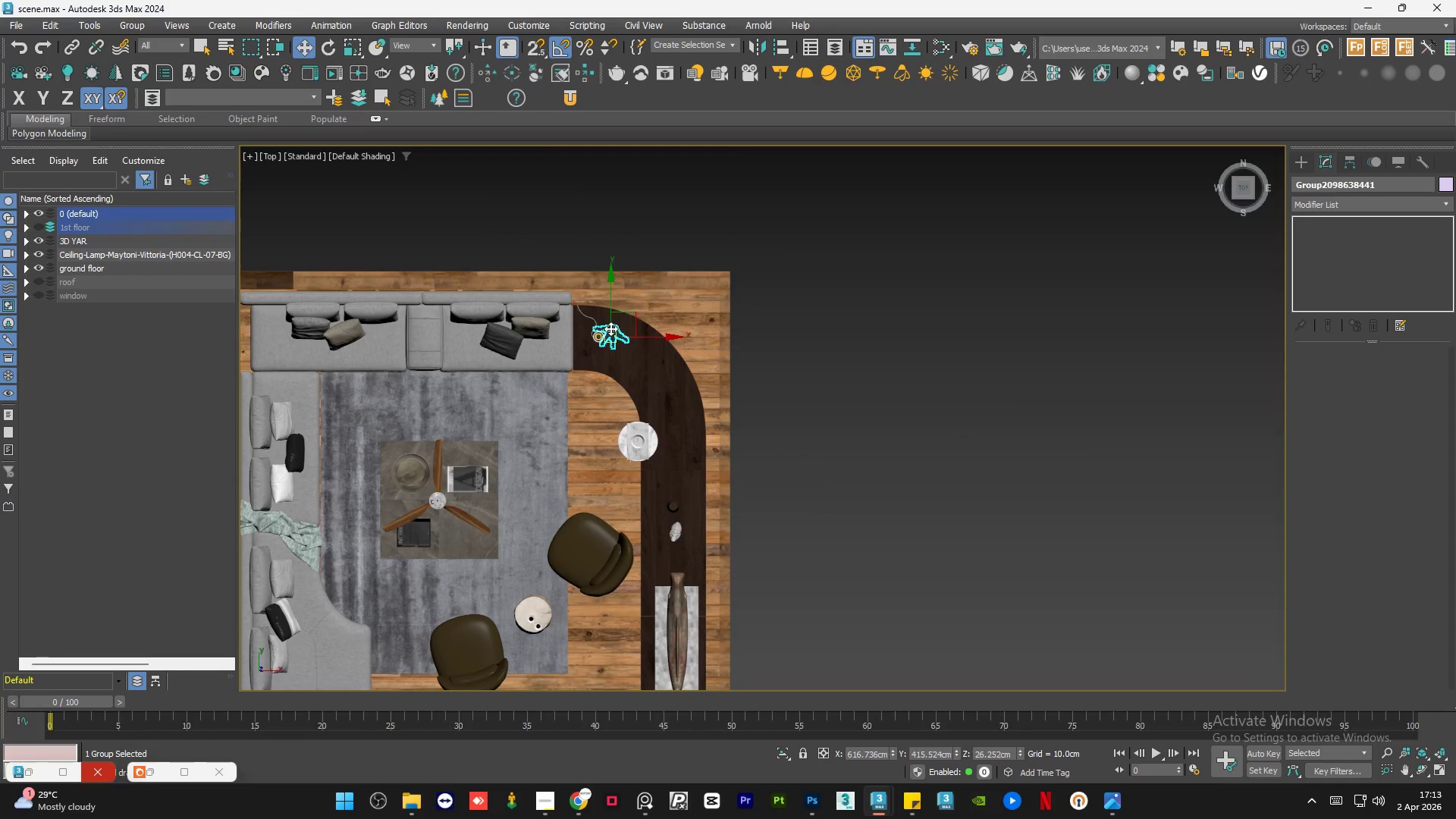 
scroll: coordinate [609, 329], scroll_direction: up, amount: 6.0
 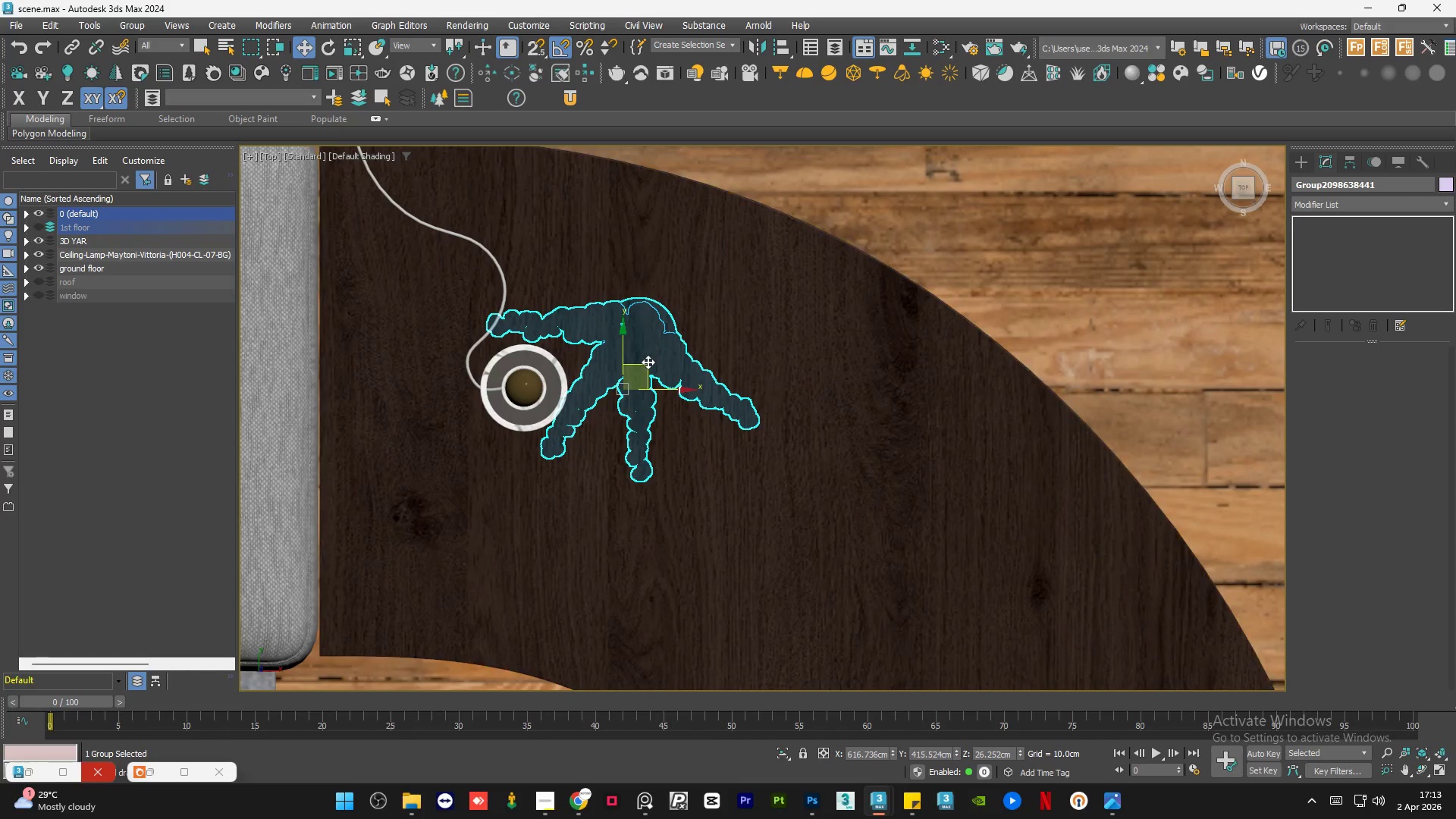 
left_click_drag(start_coordinate=[645, 366], to_coordinate=[639, 372])
 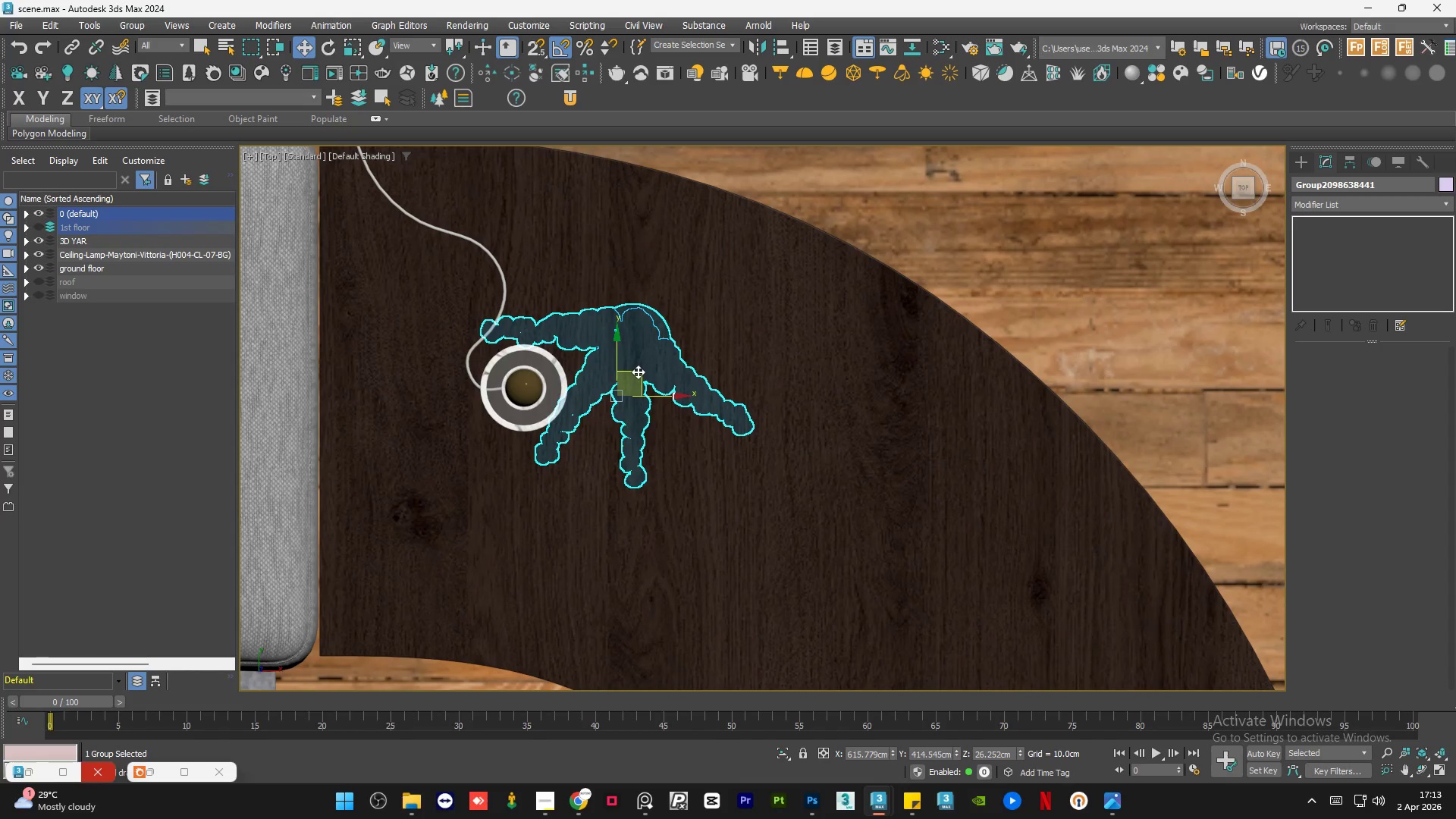 
key(R)
 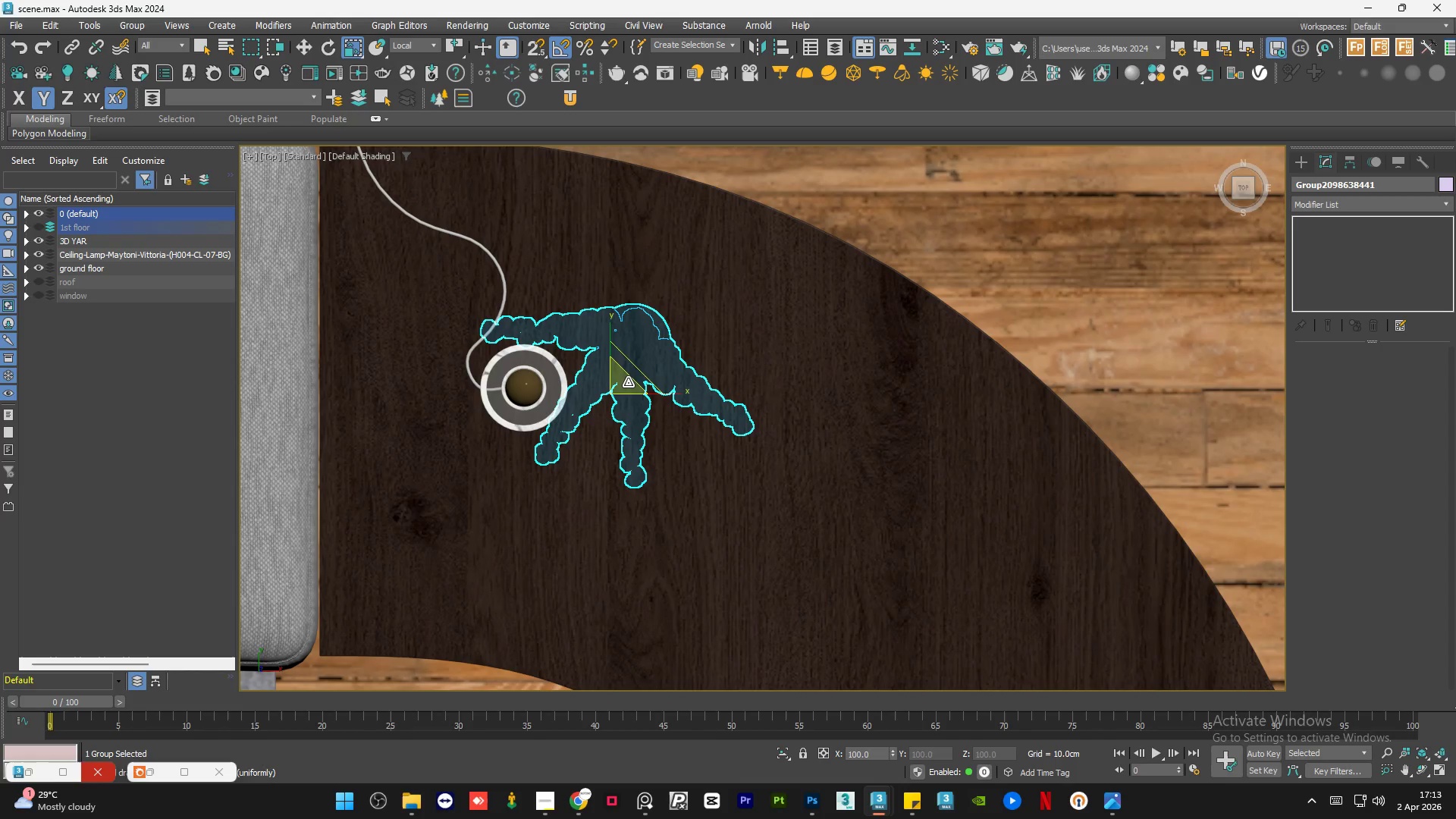 
left_click_drag(start_coordinate=[627, 383], to_coordinate=[427, 211])
 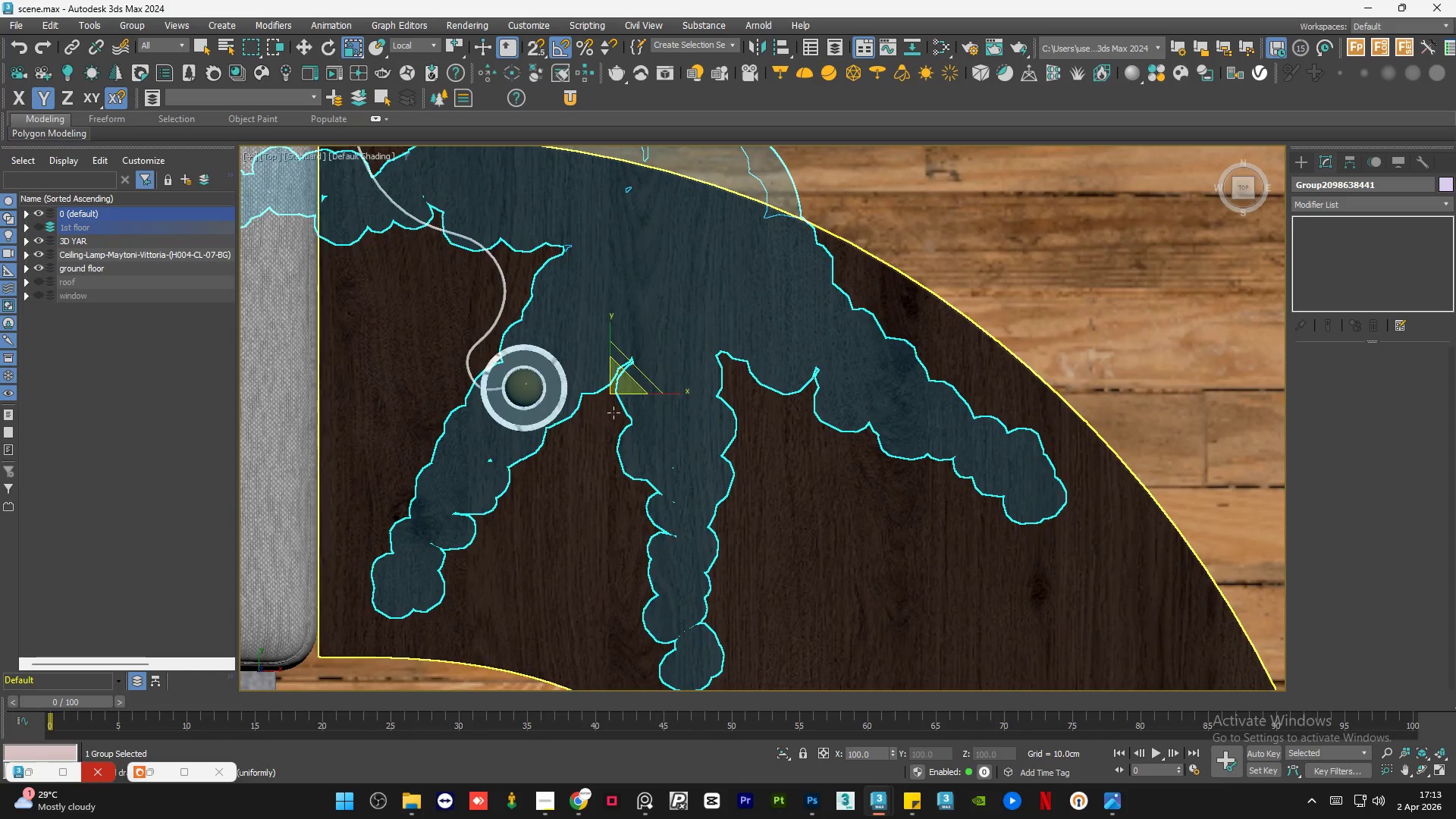 
scroll: coordinate [614, 413], scroll_direction: down, amount: 3.0
 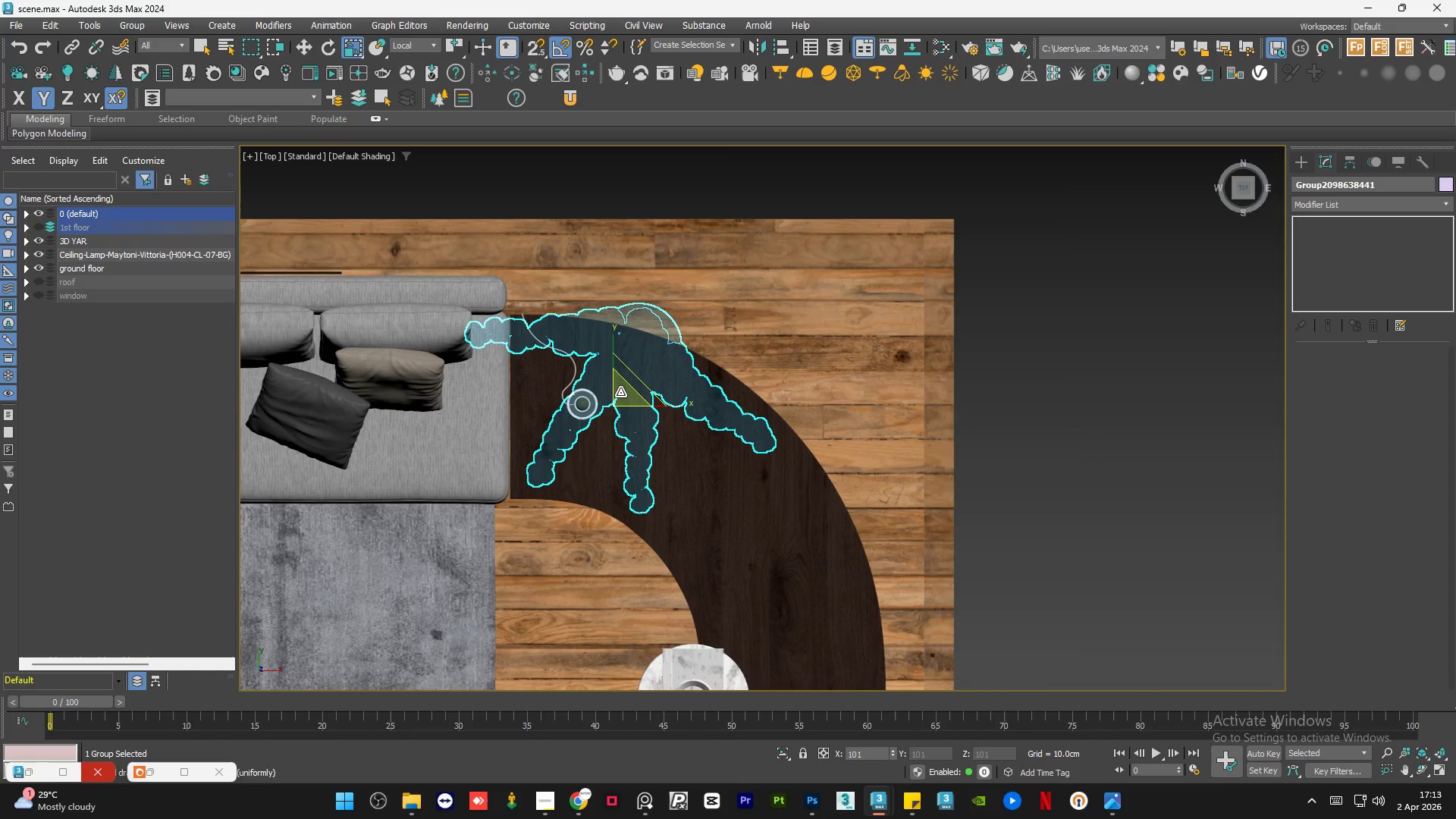 
key(E)
 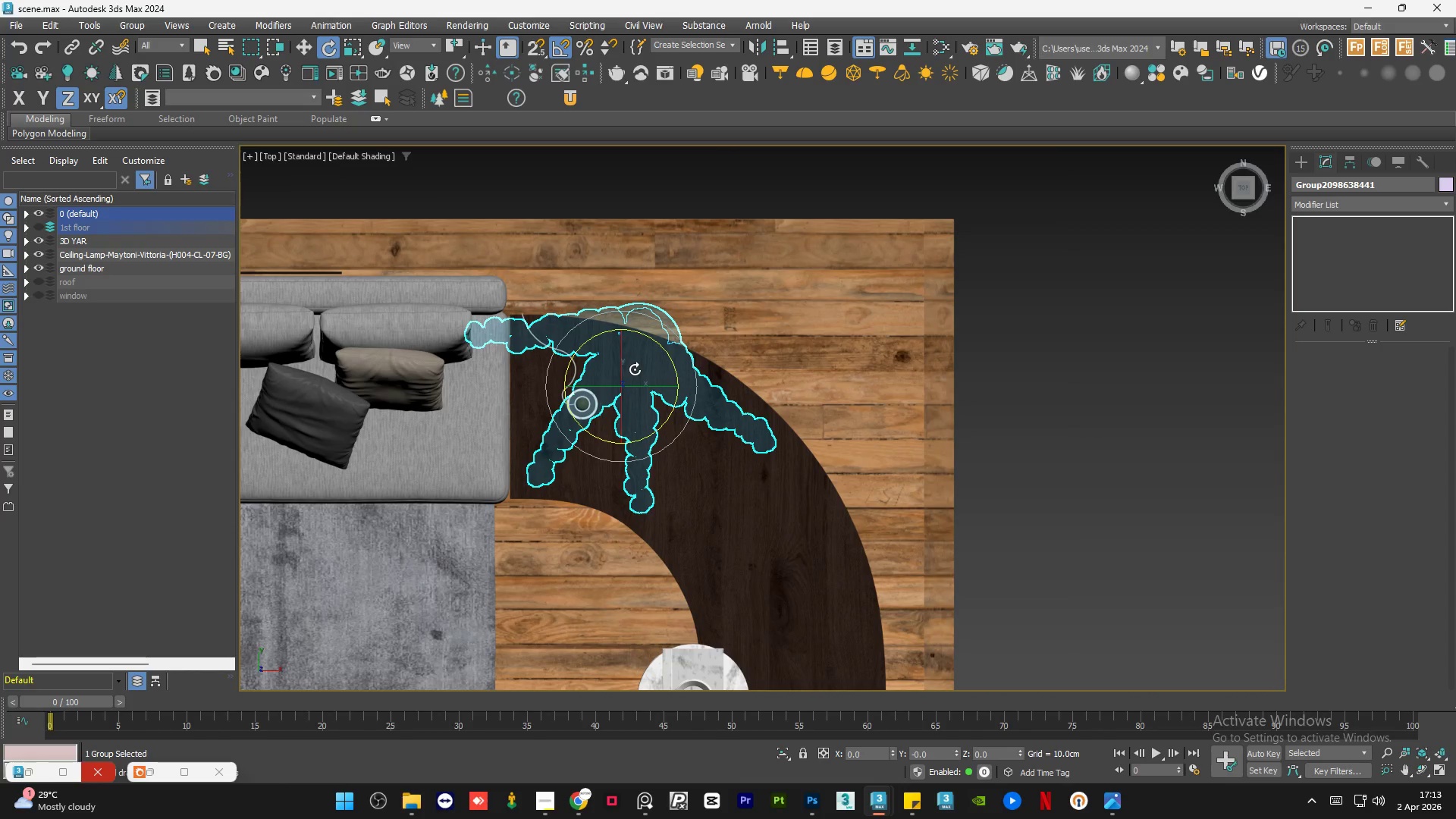 
key(W)
 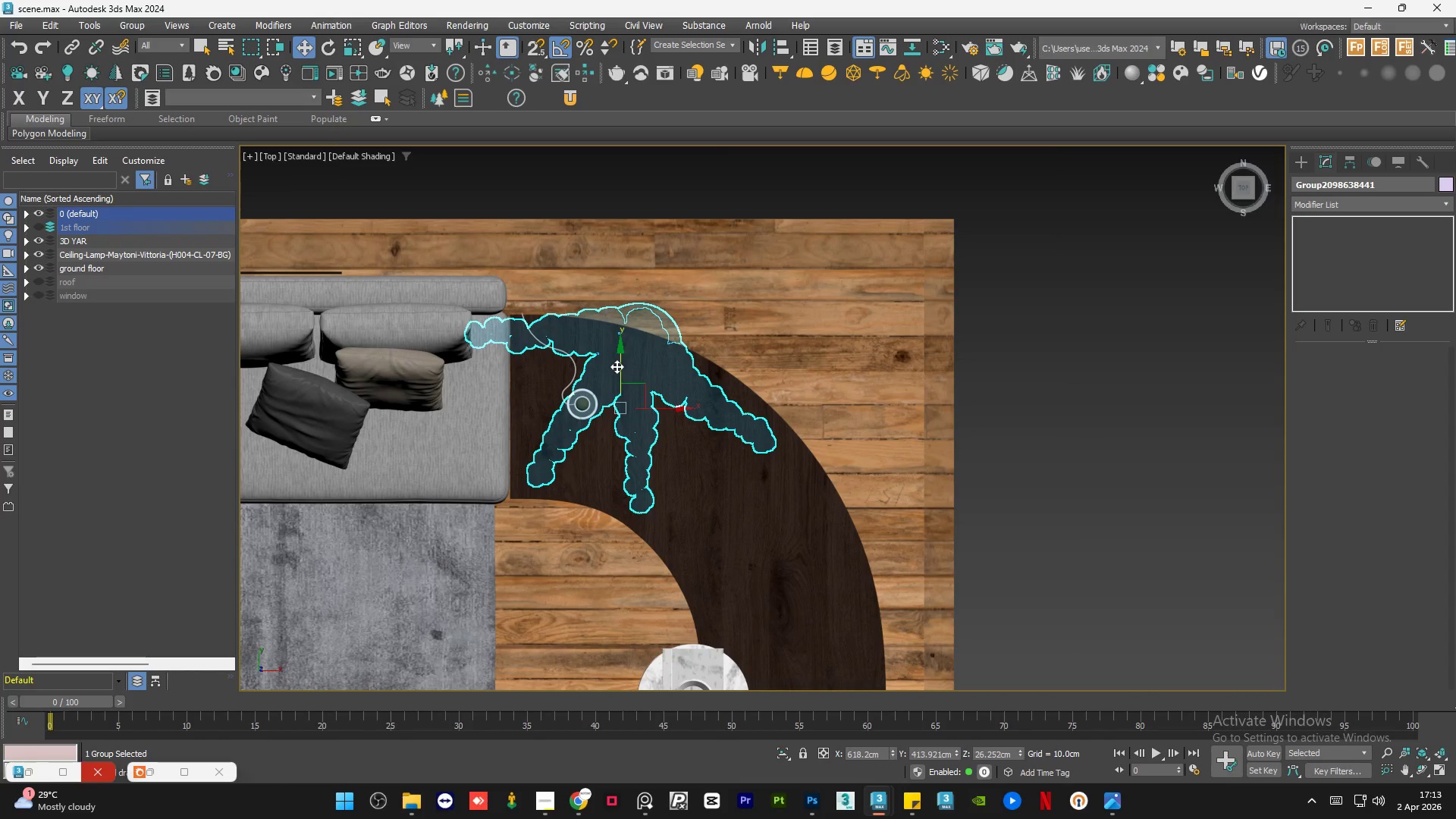 
left_click_drag(start_coordinate=[620, 363], to_coordinate=[623, 425])
 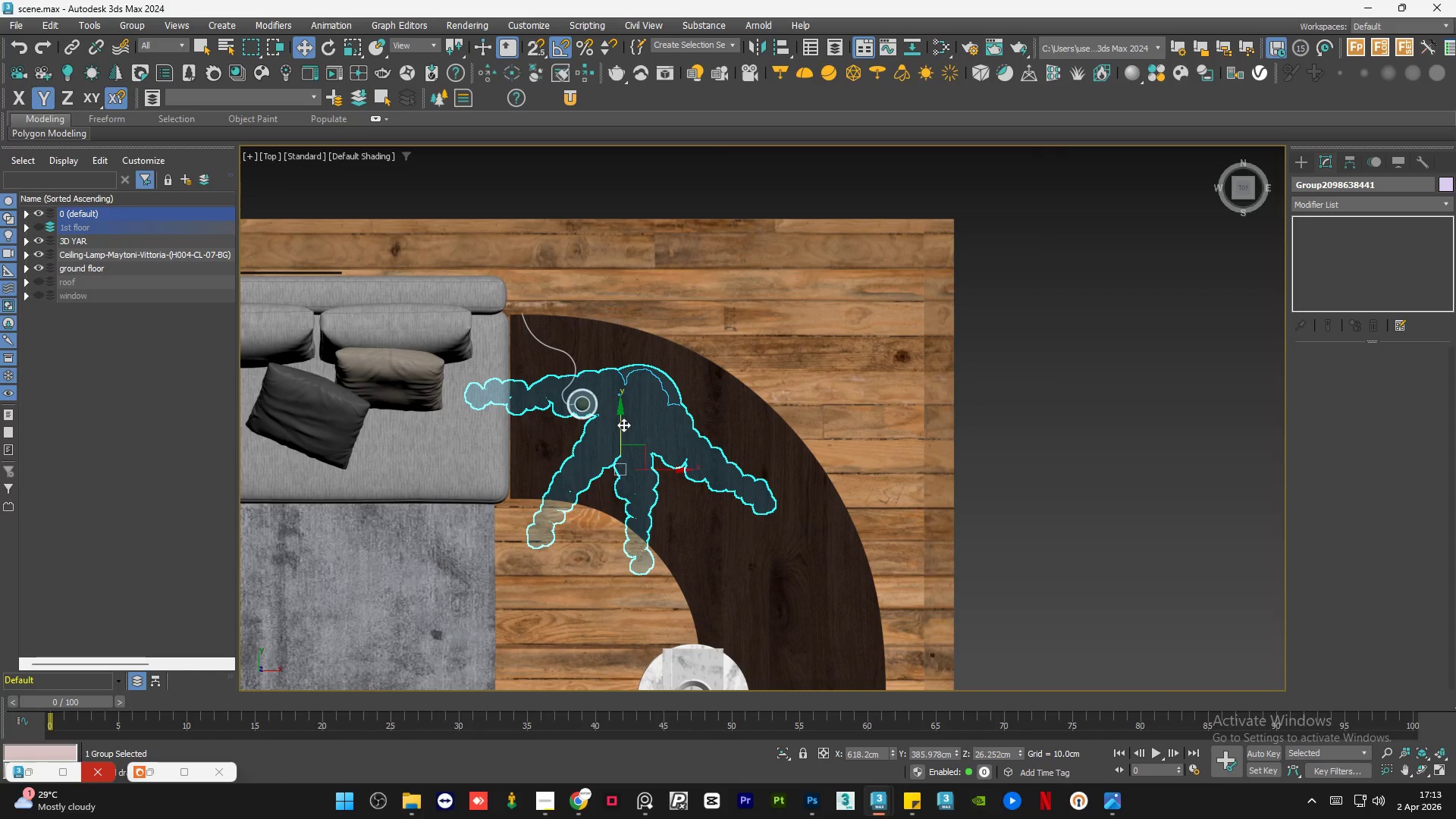 
key(E)
 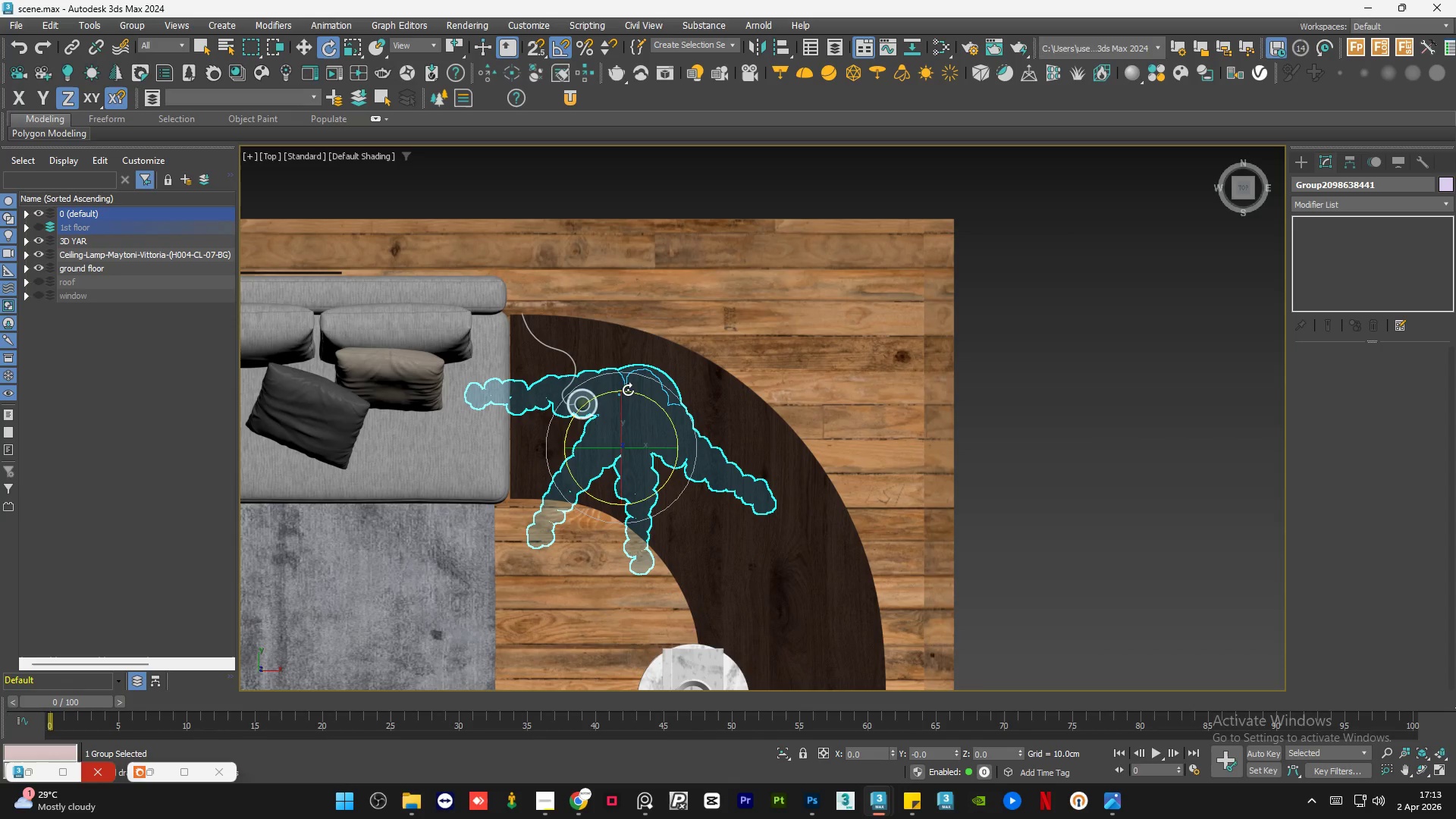 
left_click_drag(start_coordinate=[629, 390], to_coordinate=[701, 438])
 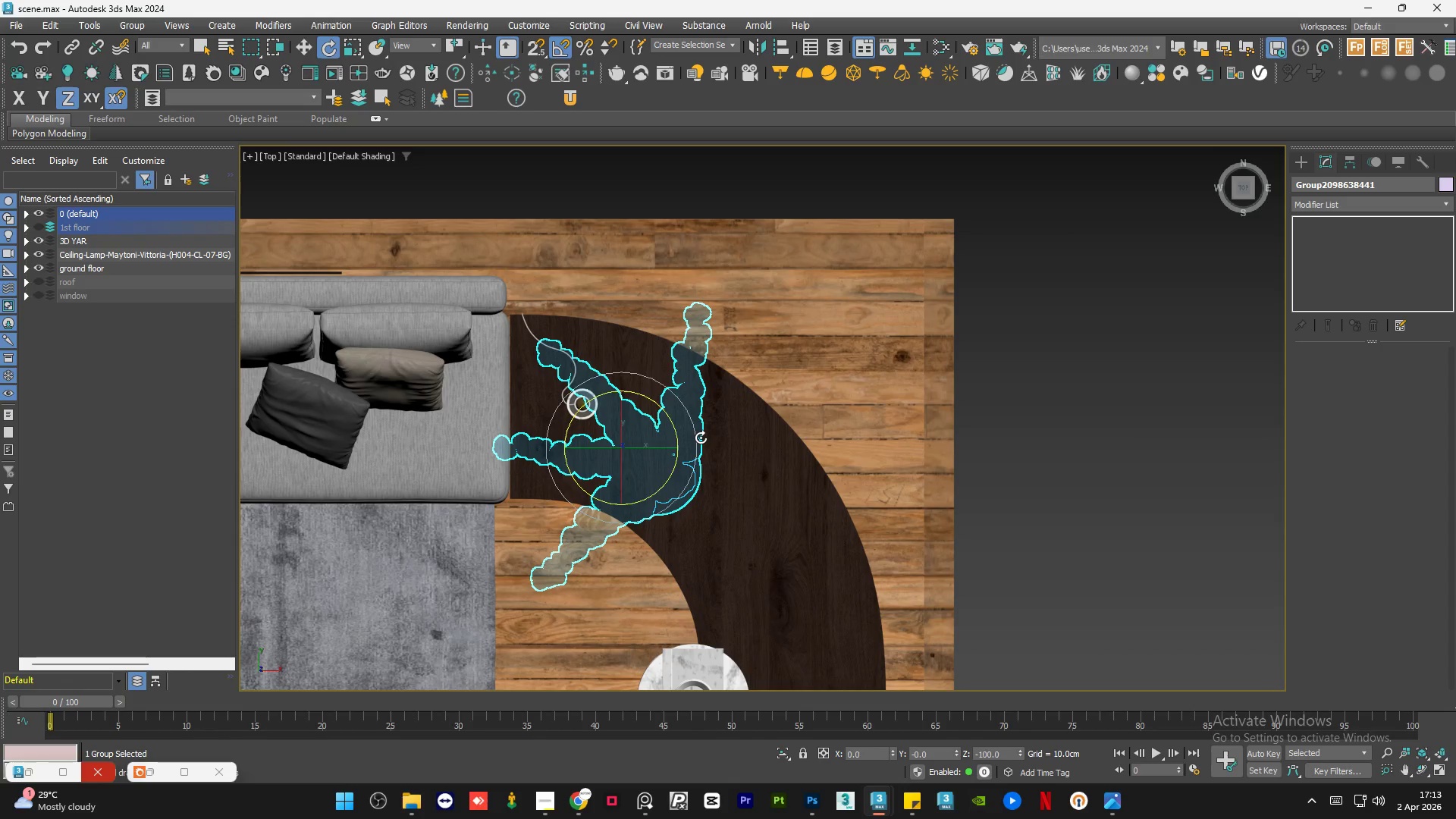 
key(W)
 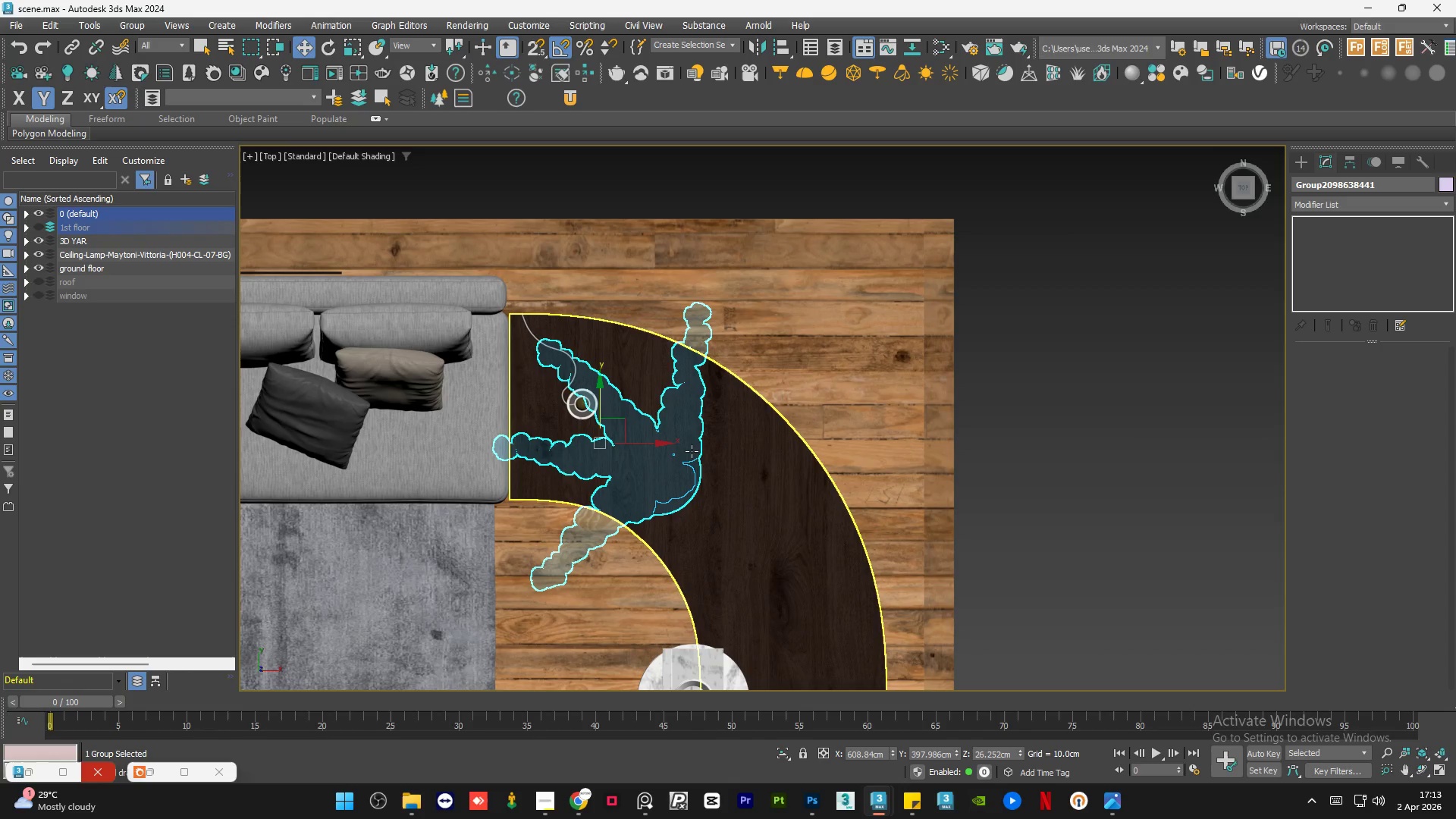 
key(Alt+AltLeft)
 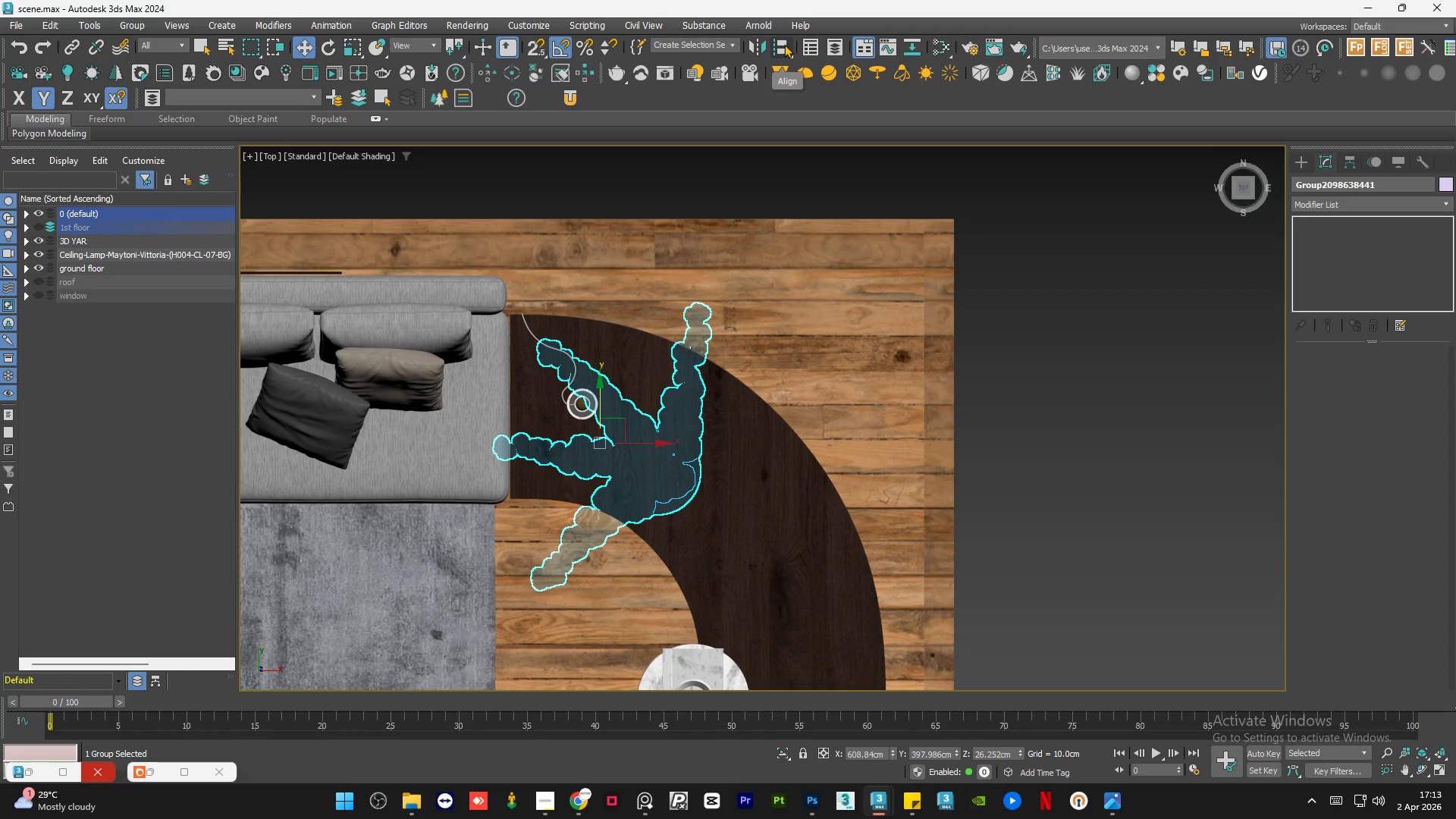 
double_click([720, 403])
 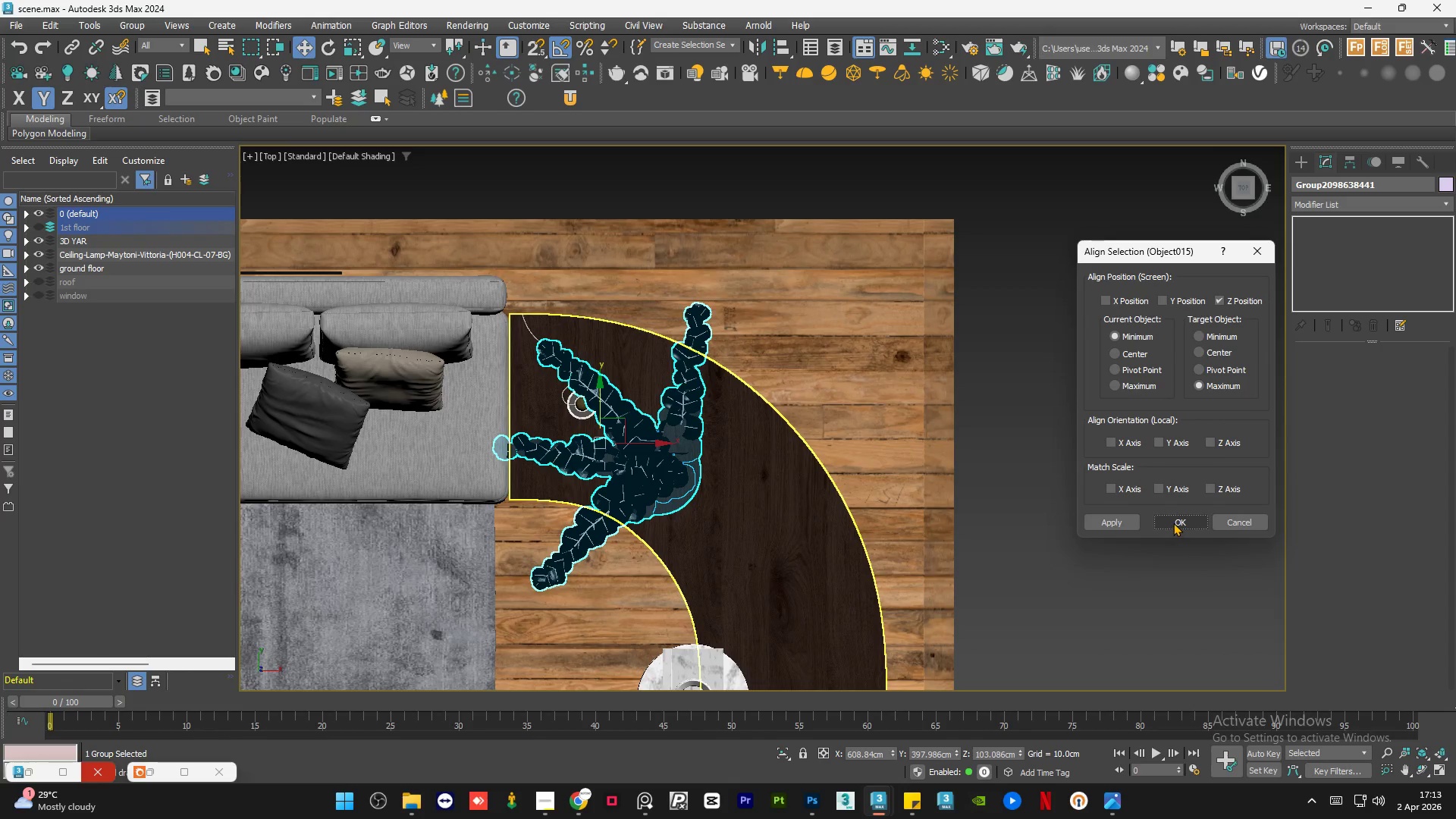 
hold_key(key=AltLeft, duration=1.09)
 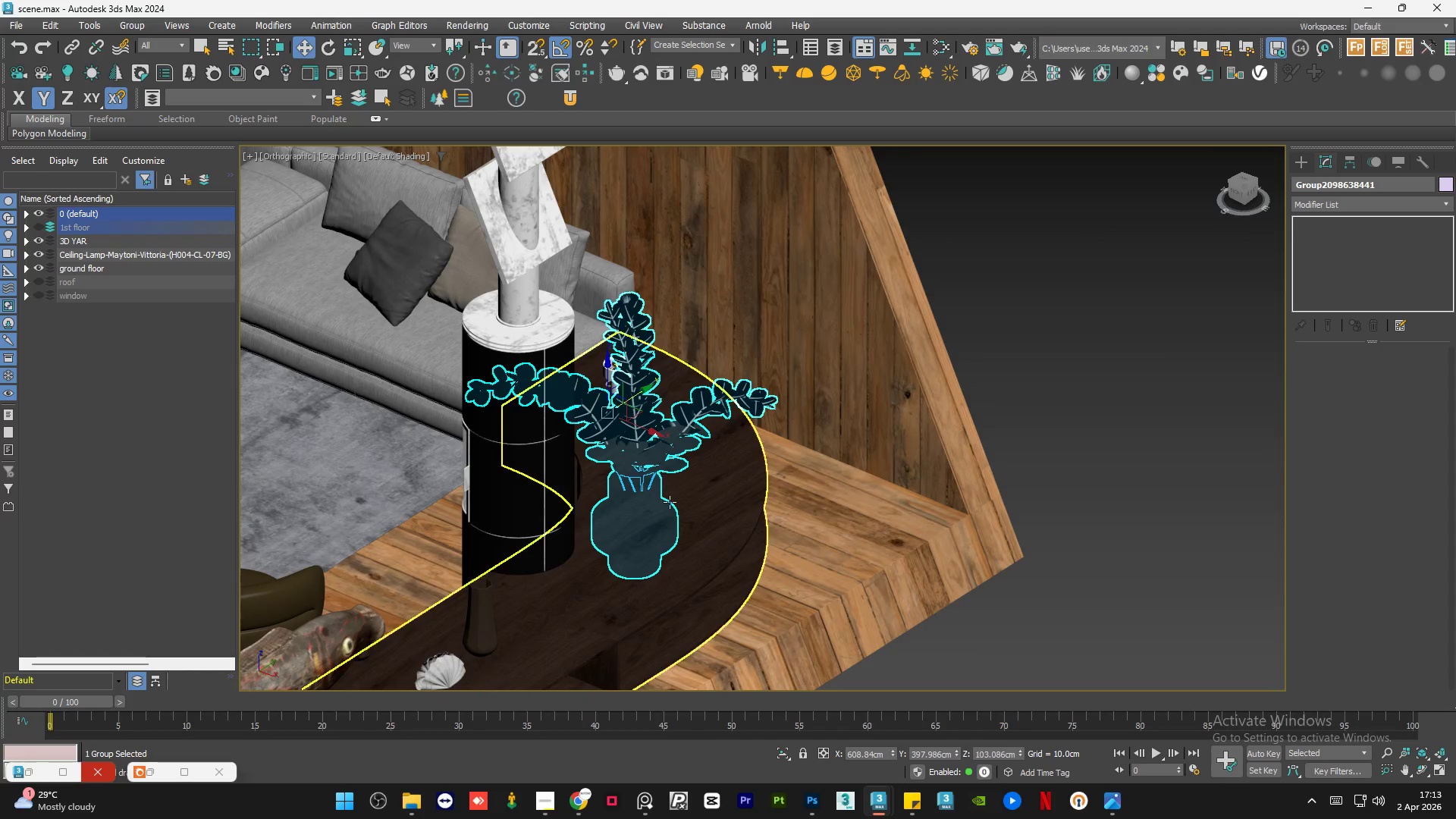 
hold_key(key=ControlLeft, duration=0.39)
left_click([670, 515])
 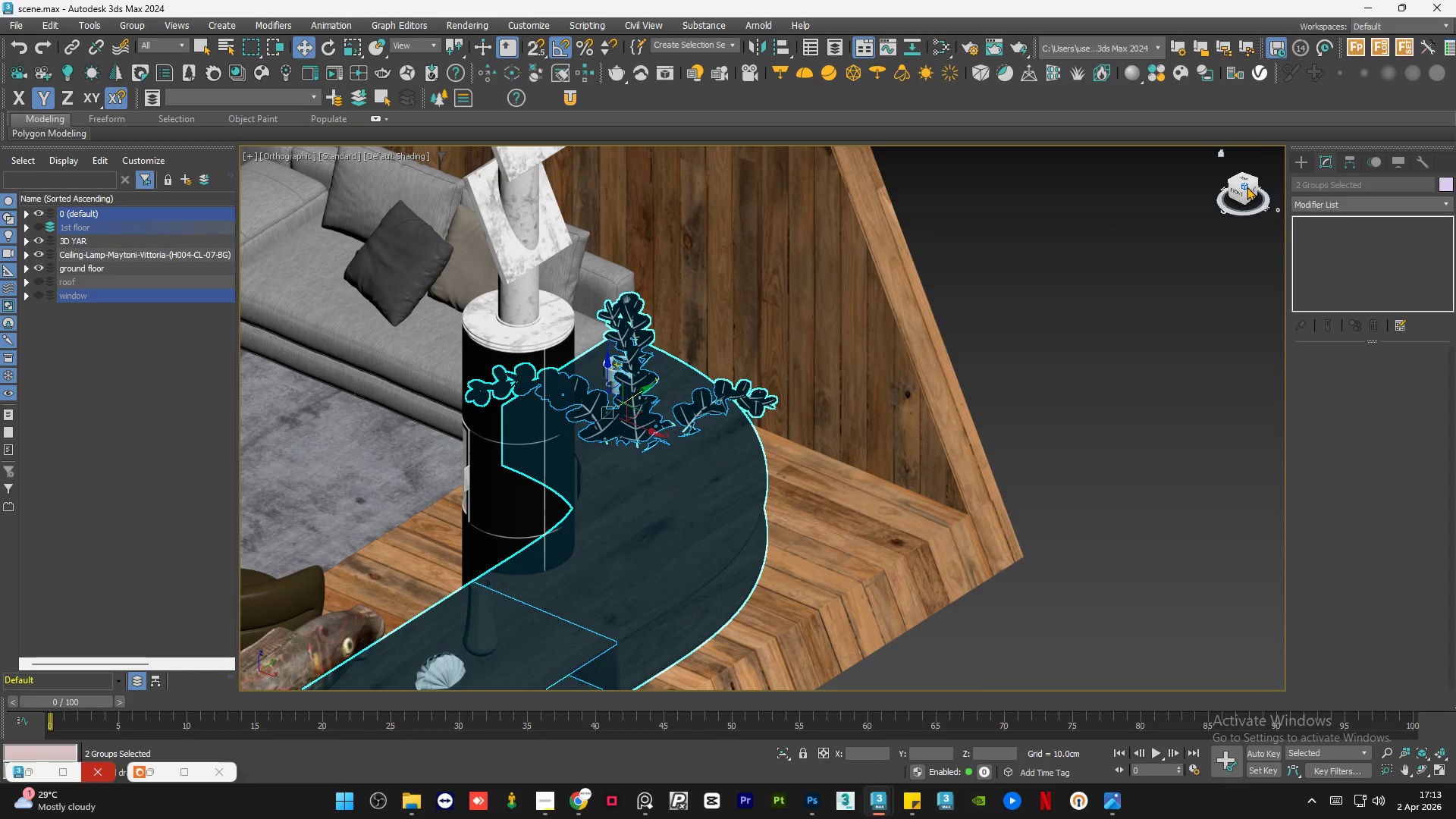 
left_click([1250, 195])
 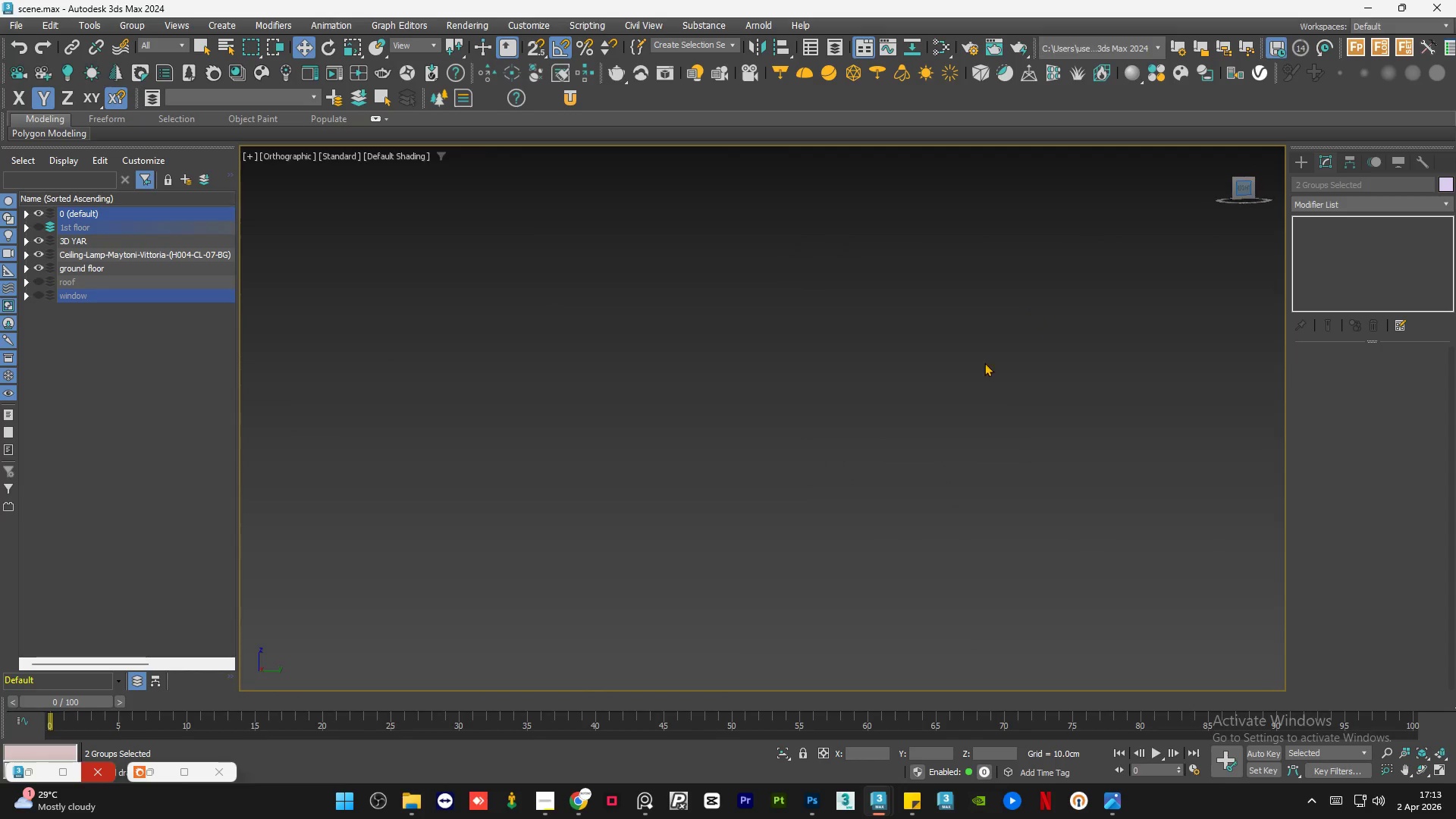 
key(Z)
 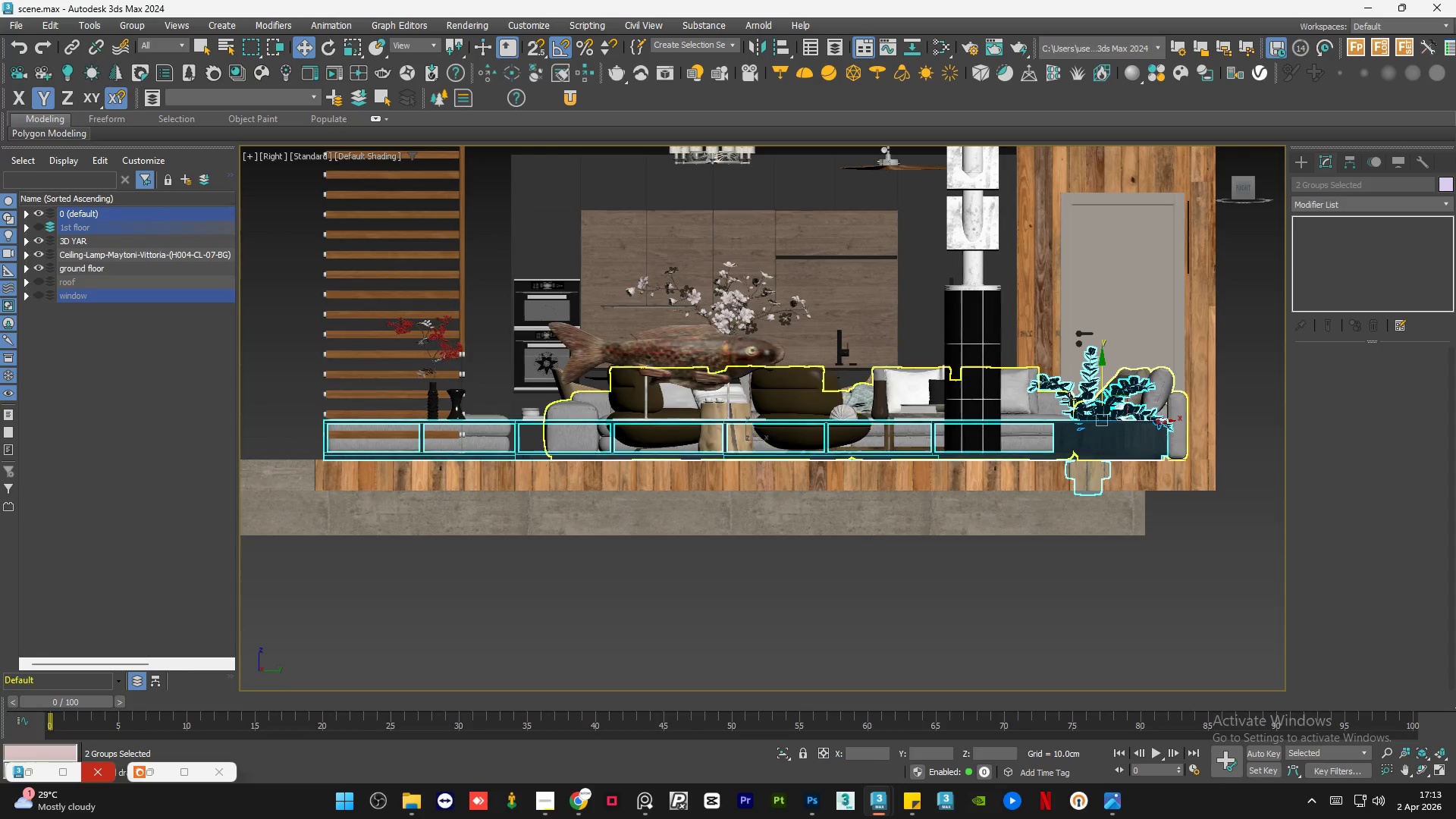 
scroll: coordinate [987, 477], scroll_direction: down, amount: 5.0
 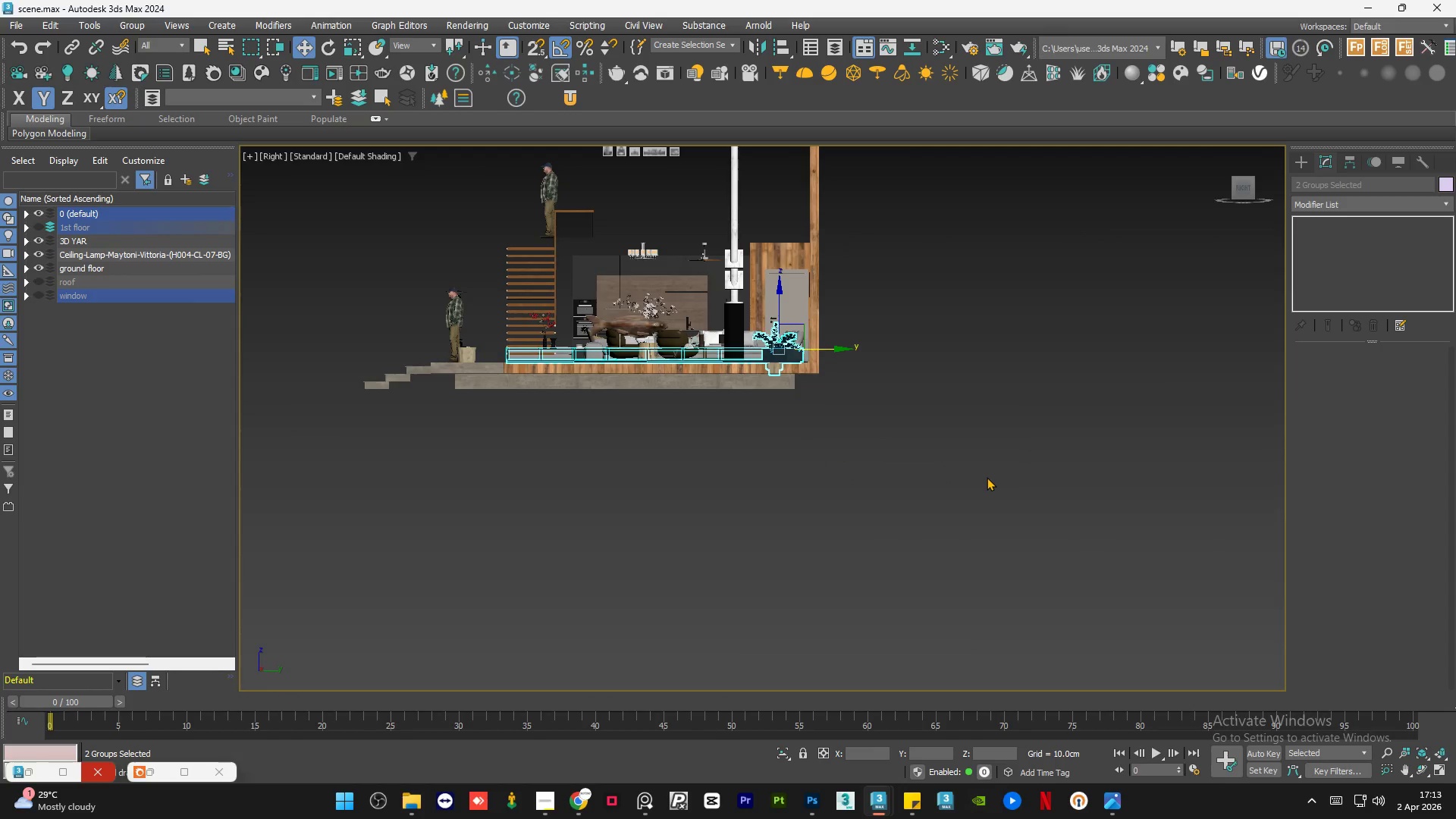 
scroll: coordinate [1119, 407], scroll_direction: up, amount: 4.0
 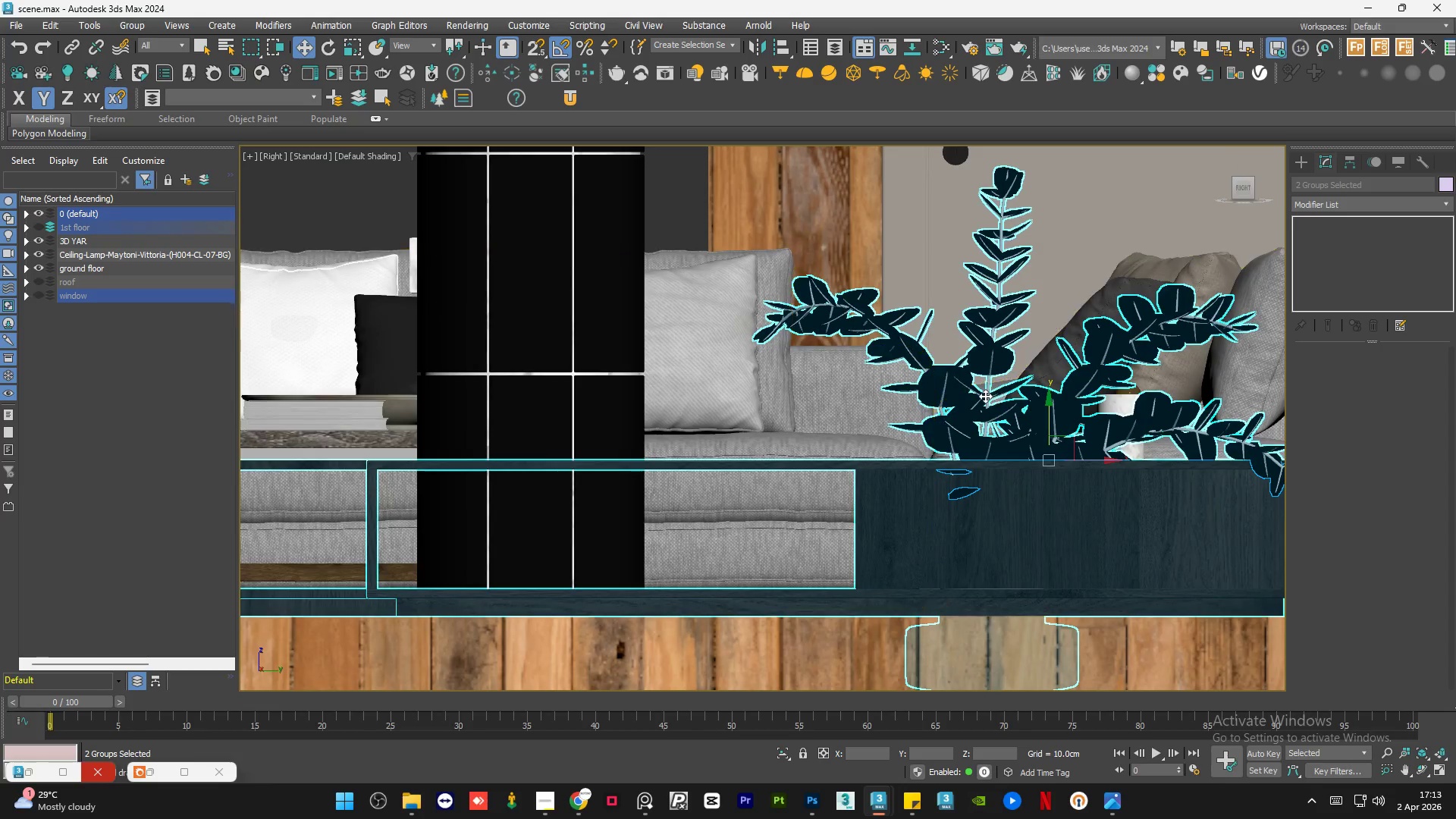 
left_click([985, 396])
 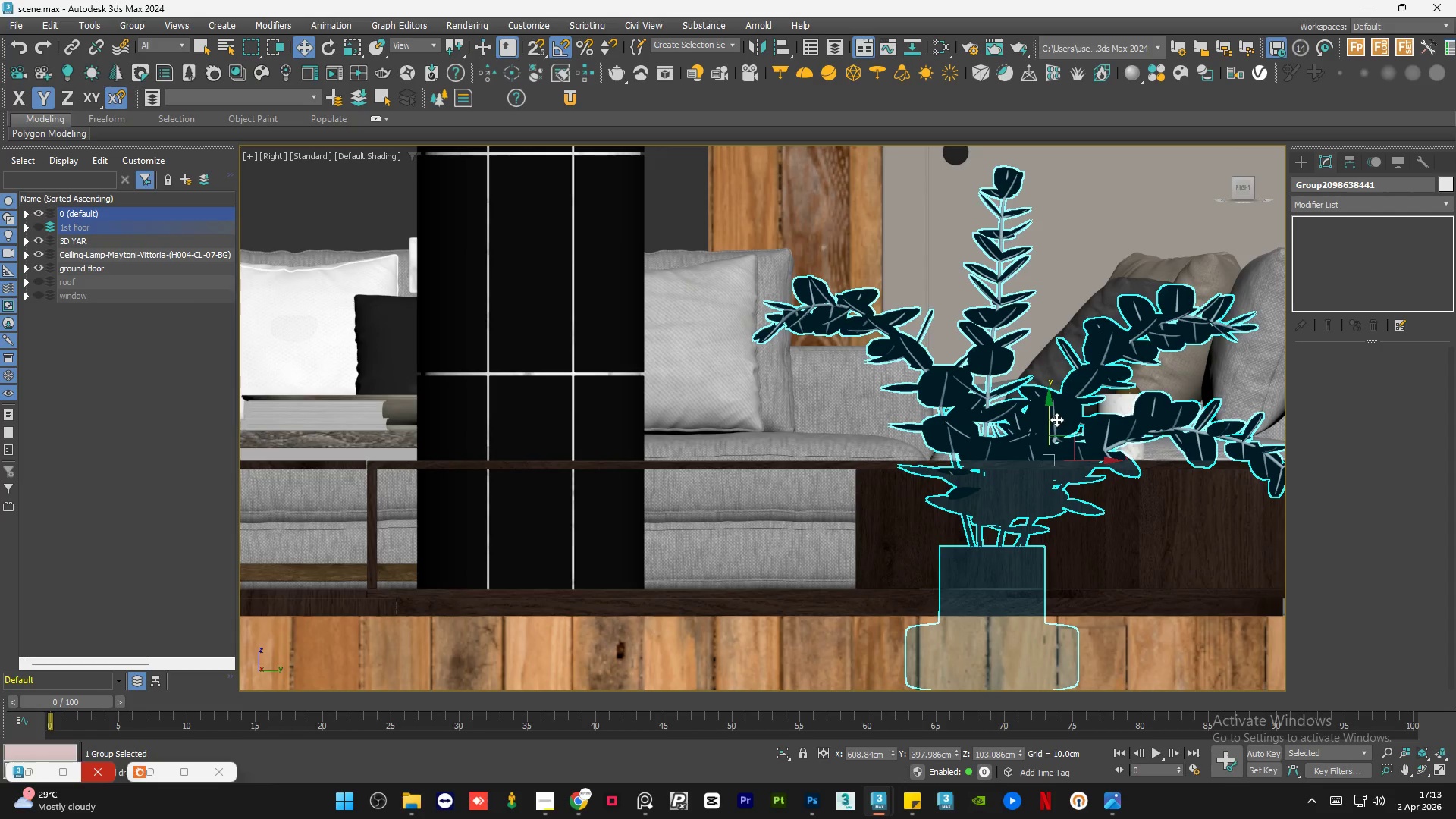 
left_click_drag(start_coordinate=[1046, 421], to_coordinate=[1056, 134])
 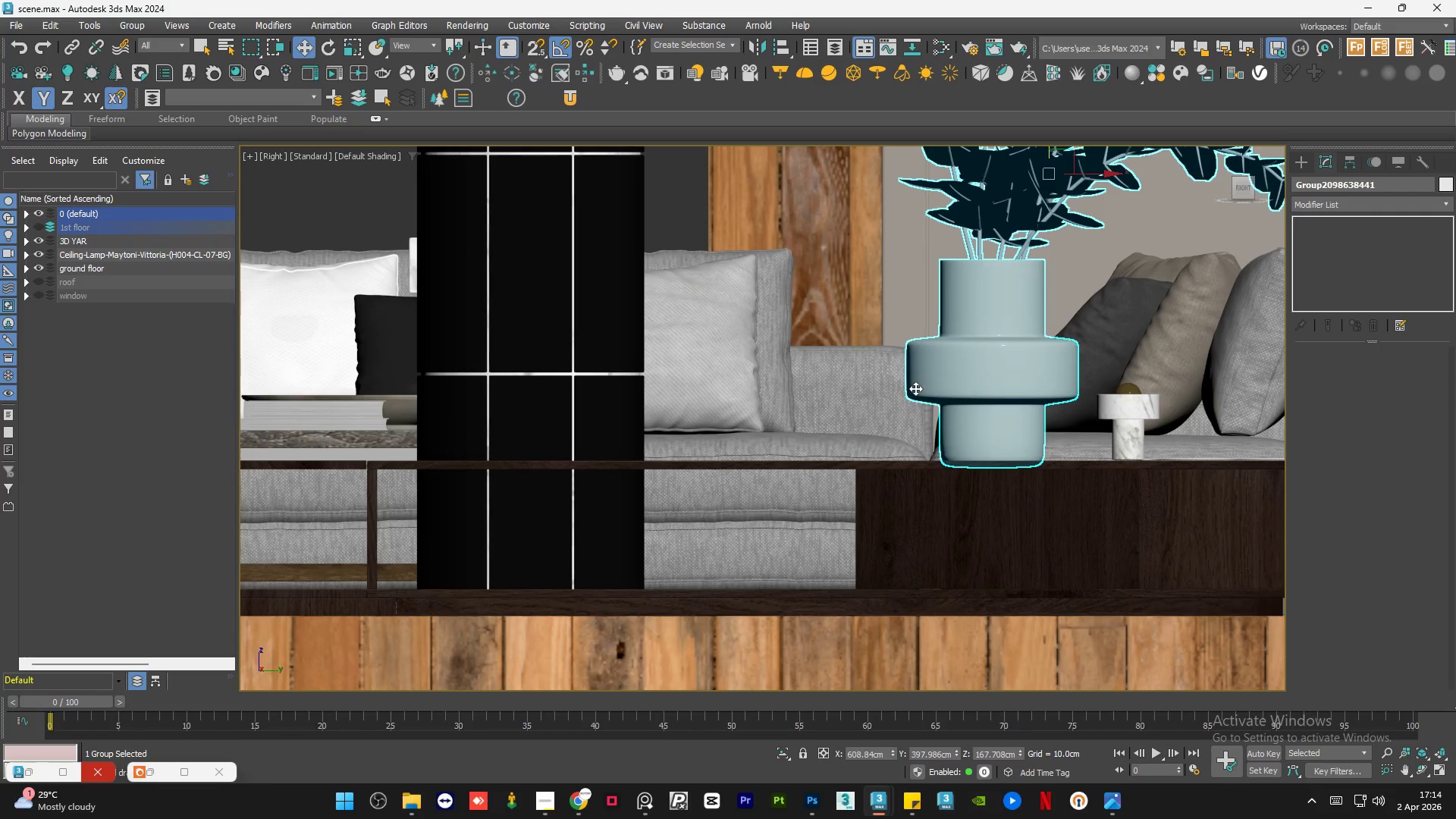 
left_click_drag(start_coordinate=[1018, 526], to_coordinate=[1029, 502])
 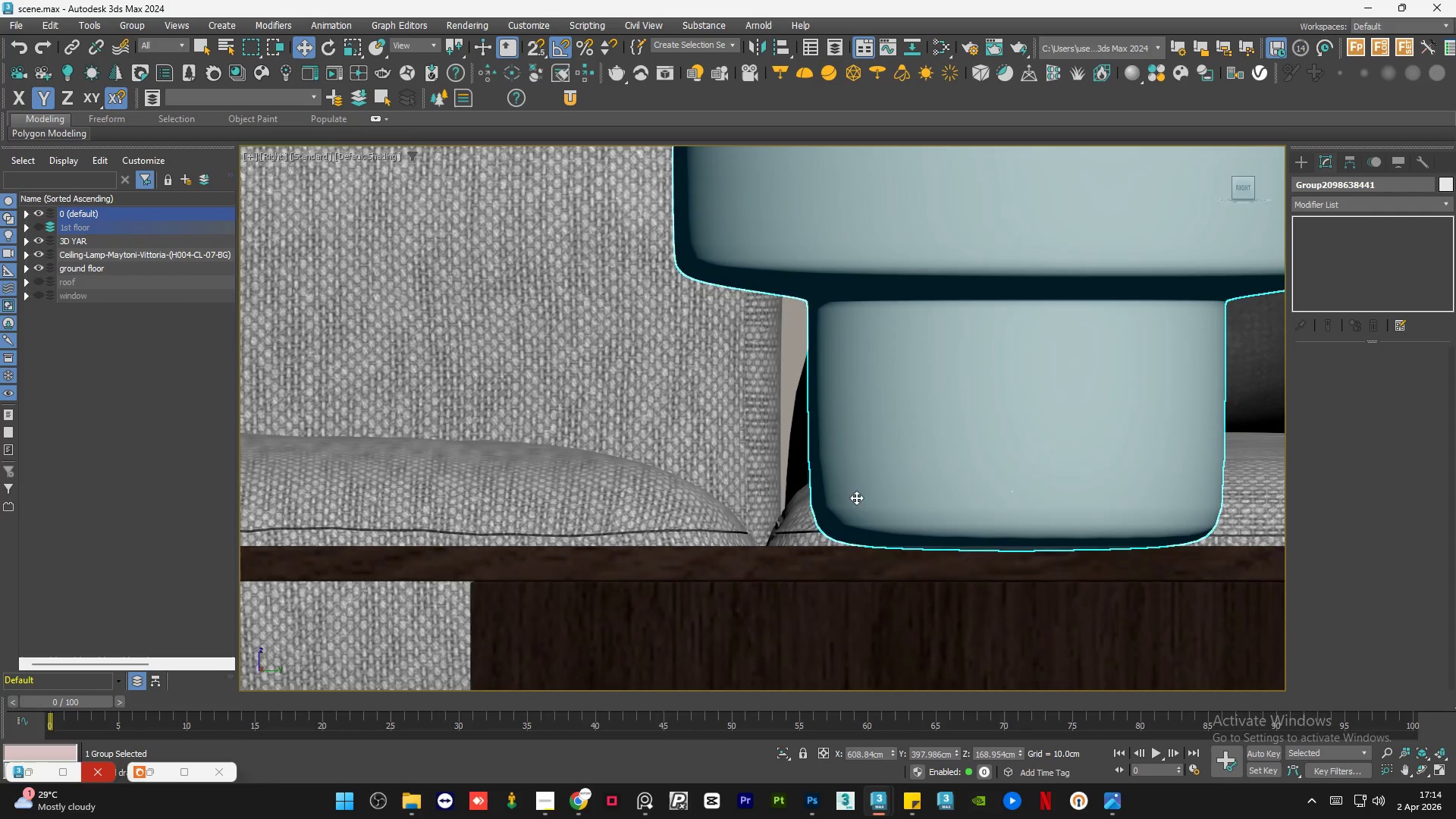 
scroll: coordinate [1012, 527], scroll_direction: up, amount: 4.0
 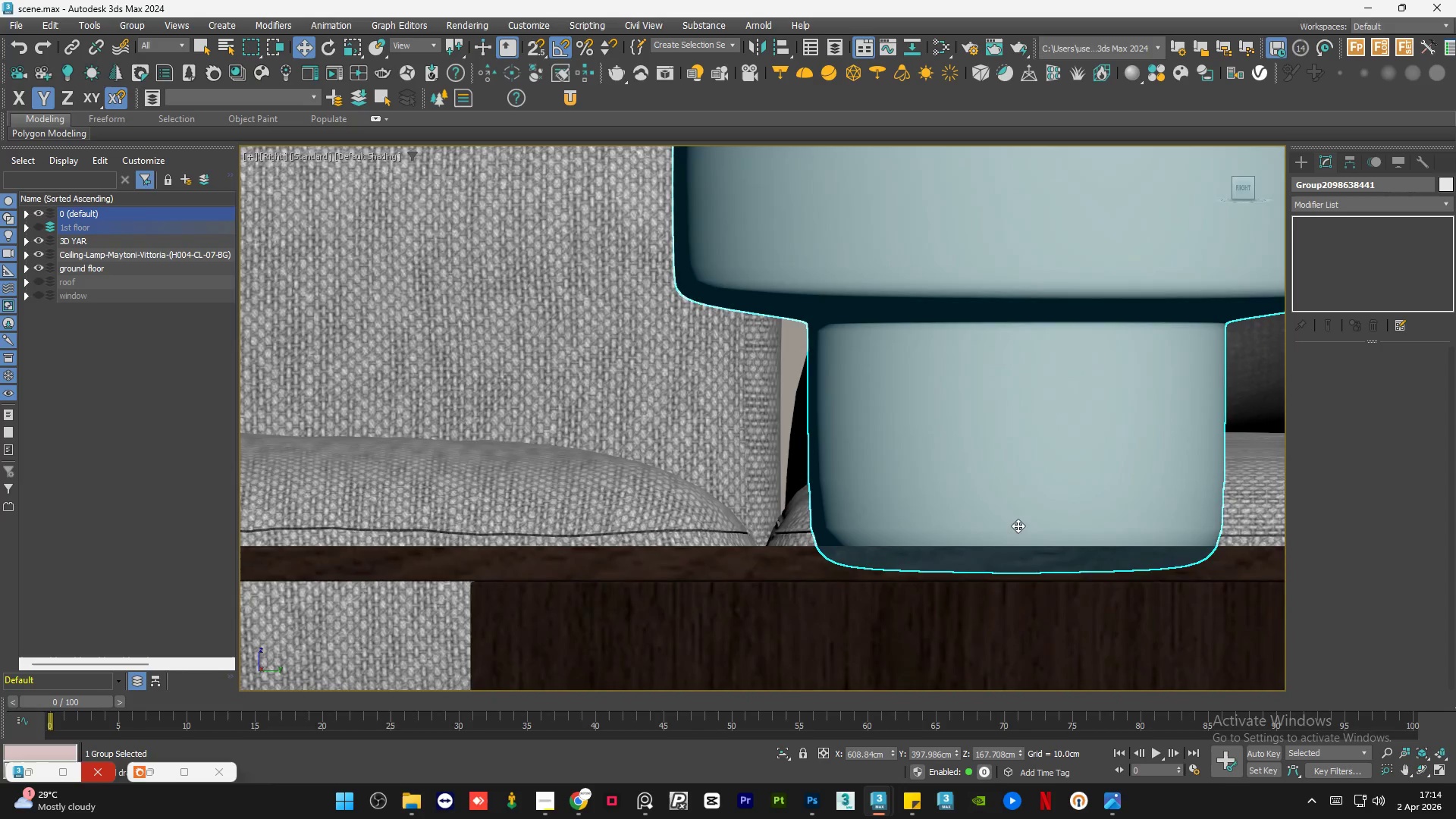 
hold_key(key=AltLeft, duration=1.09)
 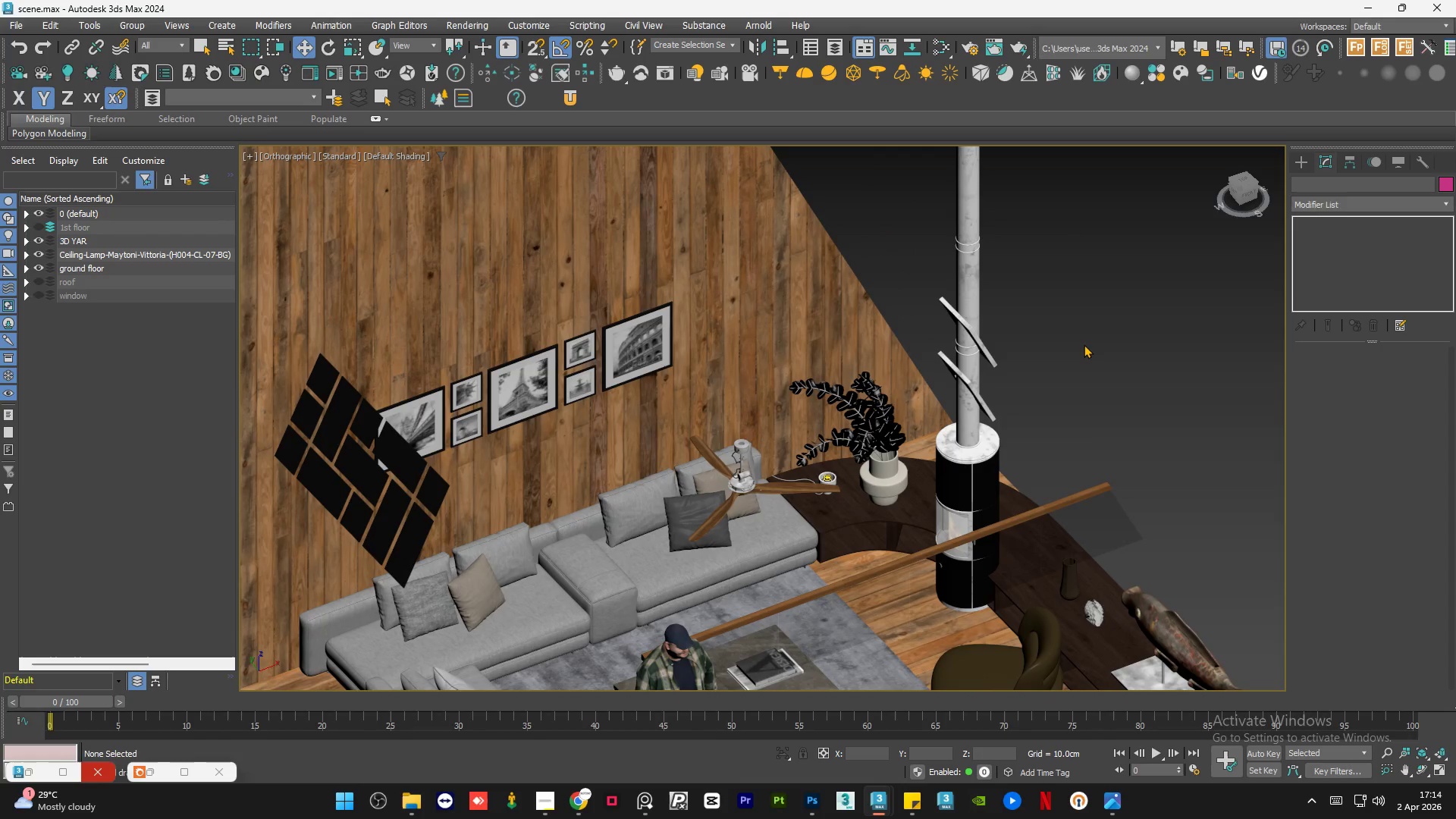 
scroll: coordinate [809, 495], scroll_direction: down, amount: 8.0
 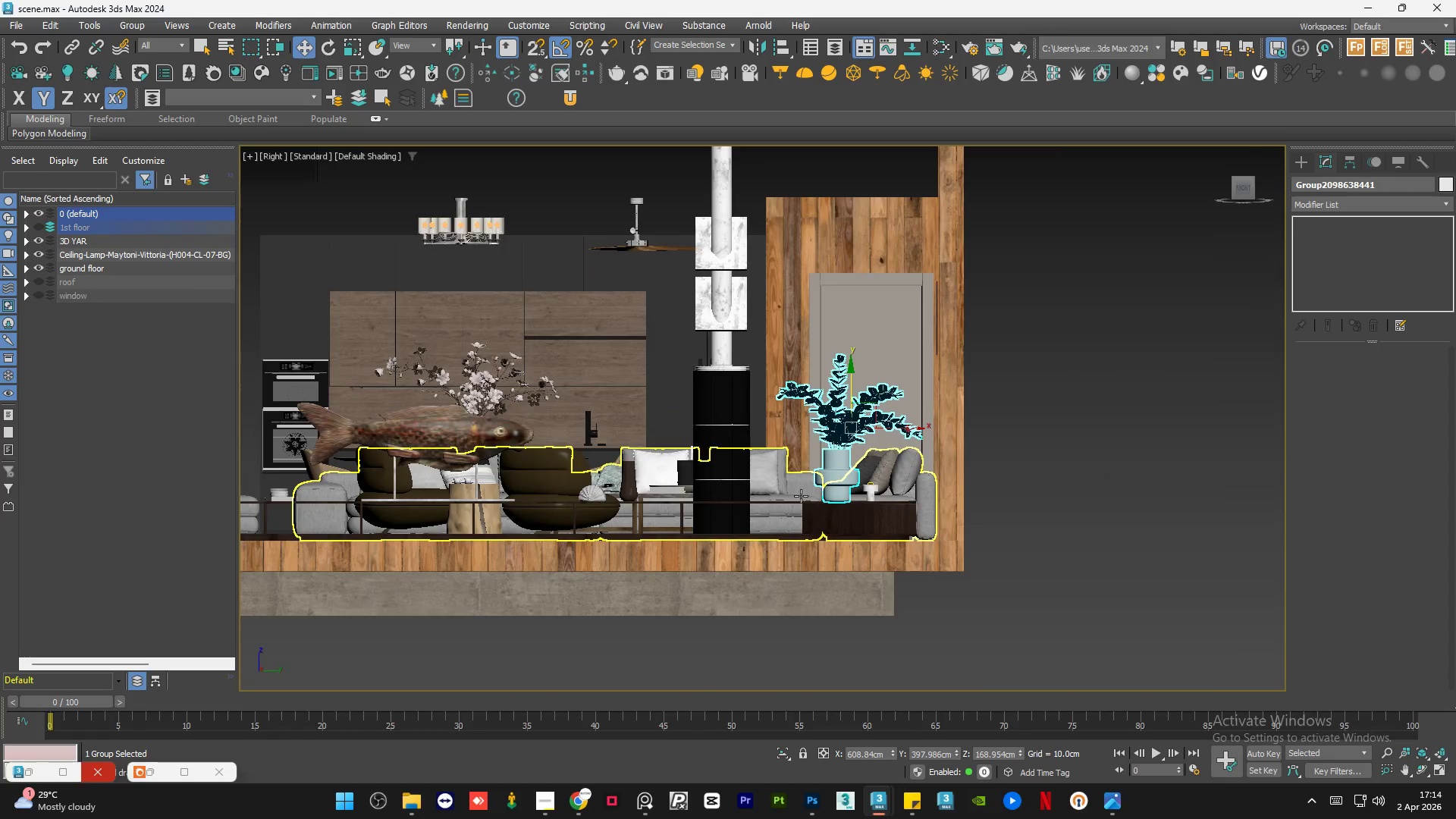 
scroll: coordinate [987, 566], scroll_direction: up, amount: 1.0
 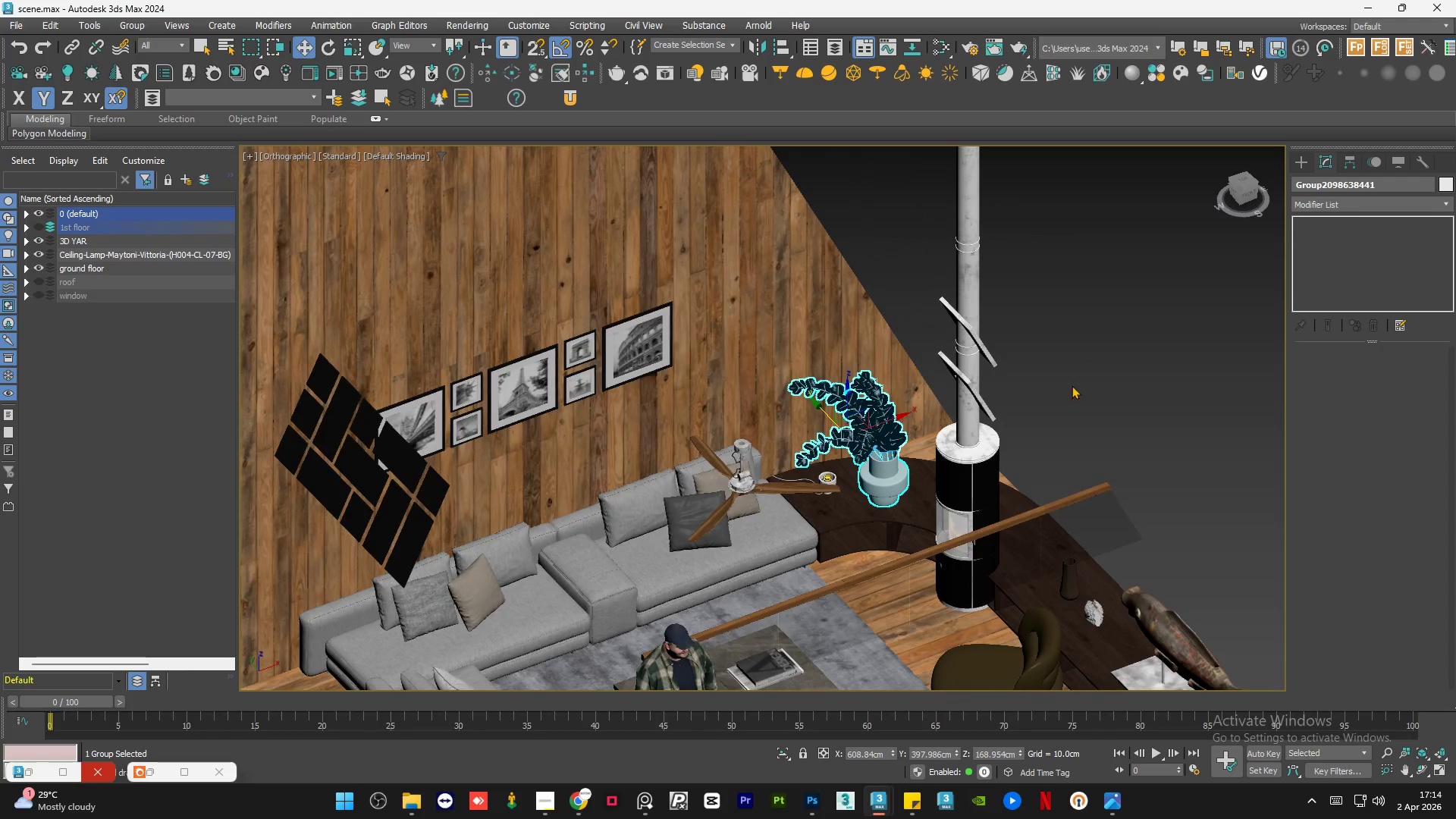 
left_click([1084, 344])
 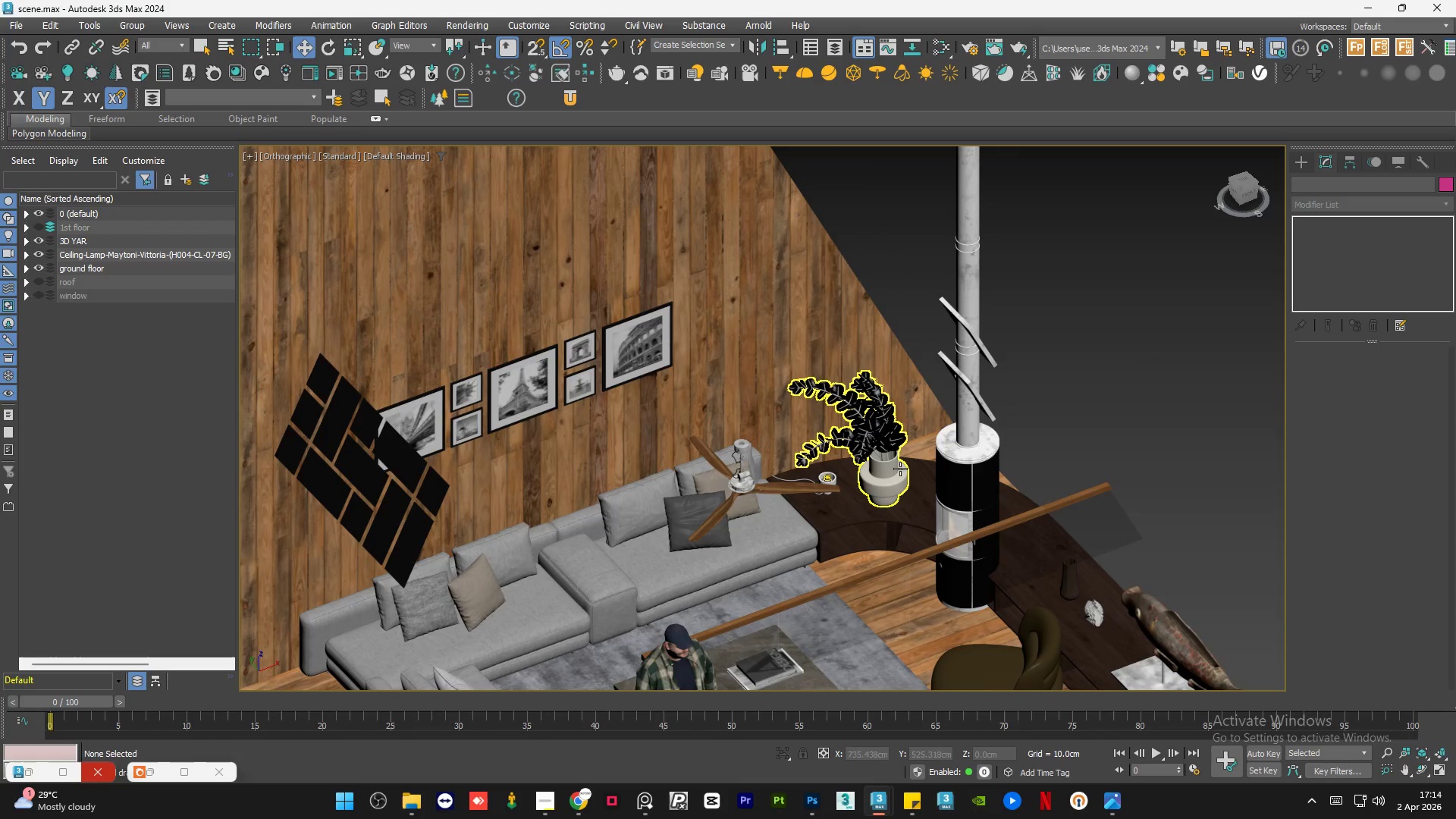 
left_click([889, 484])
 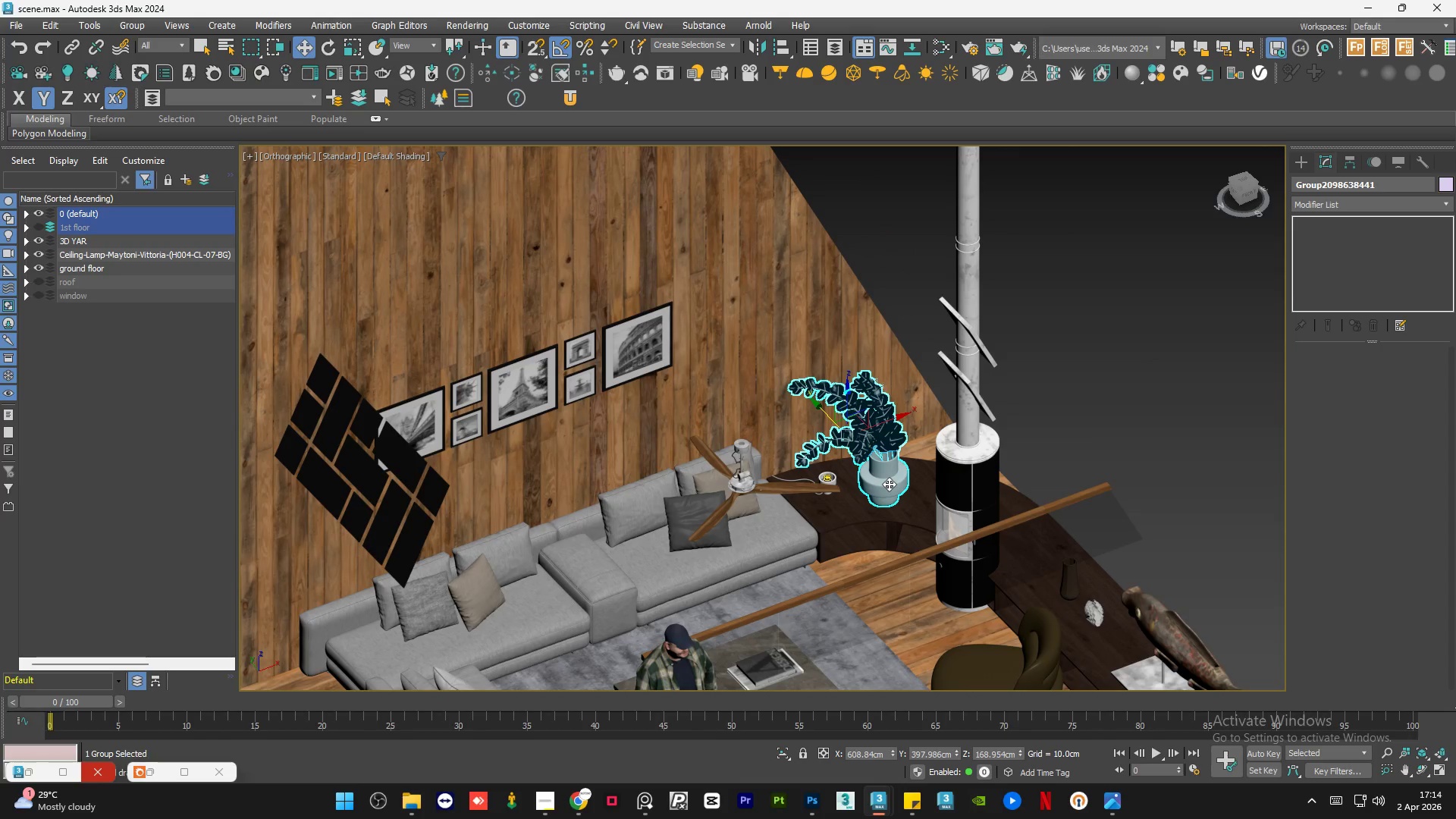 
key(R)
 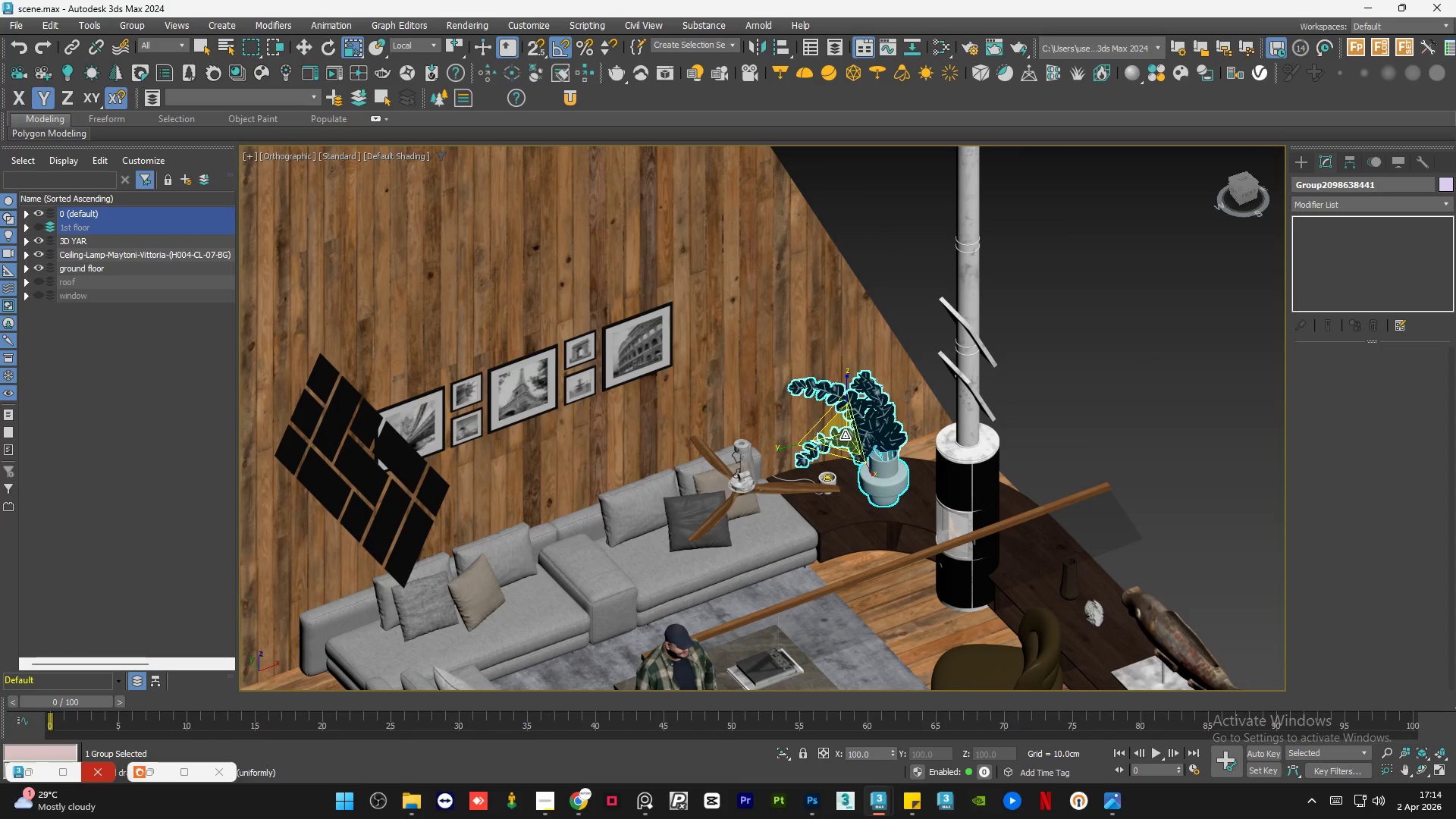 
left_click_drag(start_coordinate=[845, 435], to_coordinate=[855, 460])
 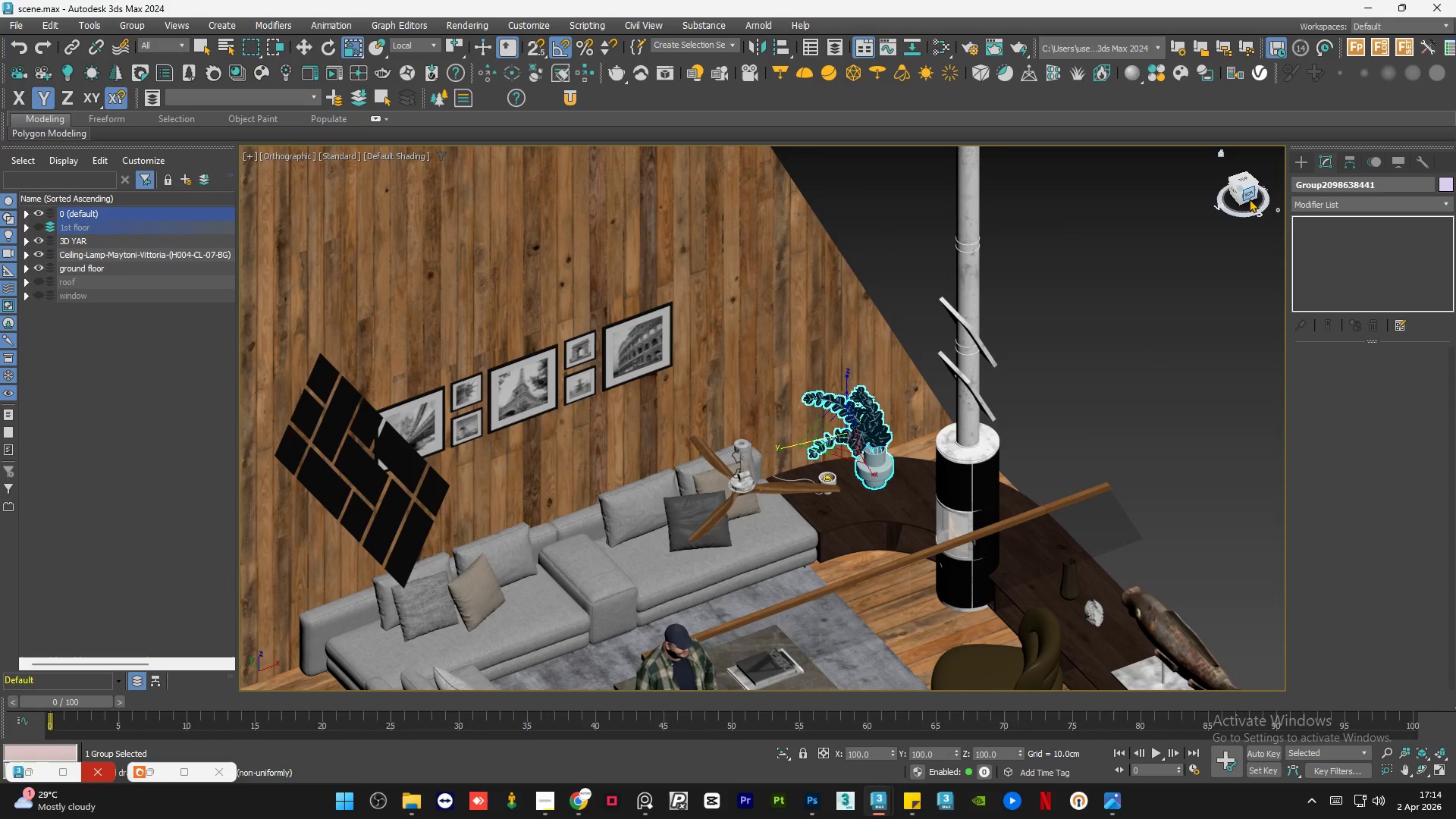 
left_click([1250, 197])
 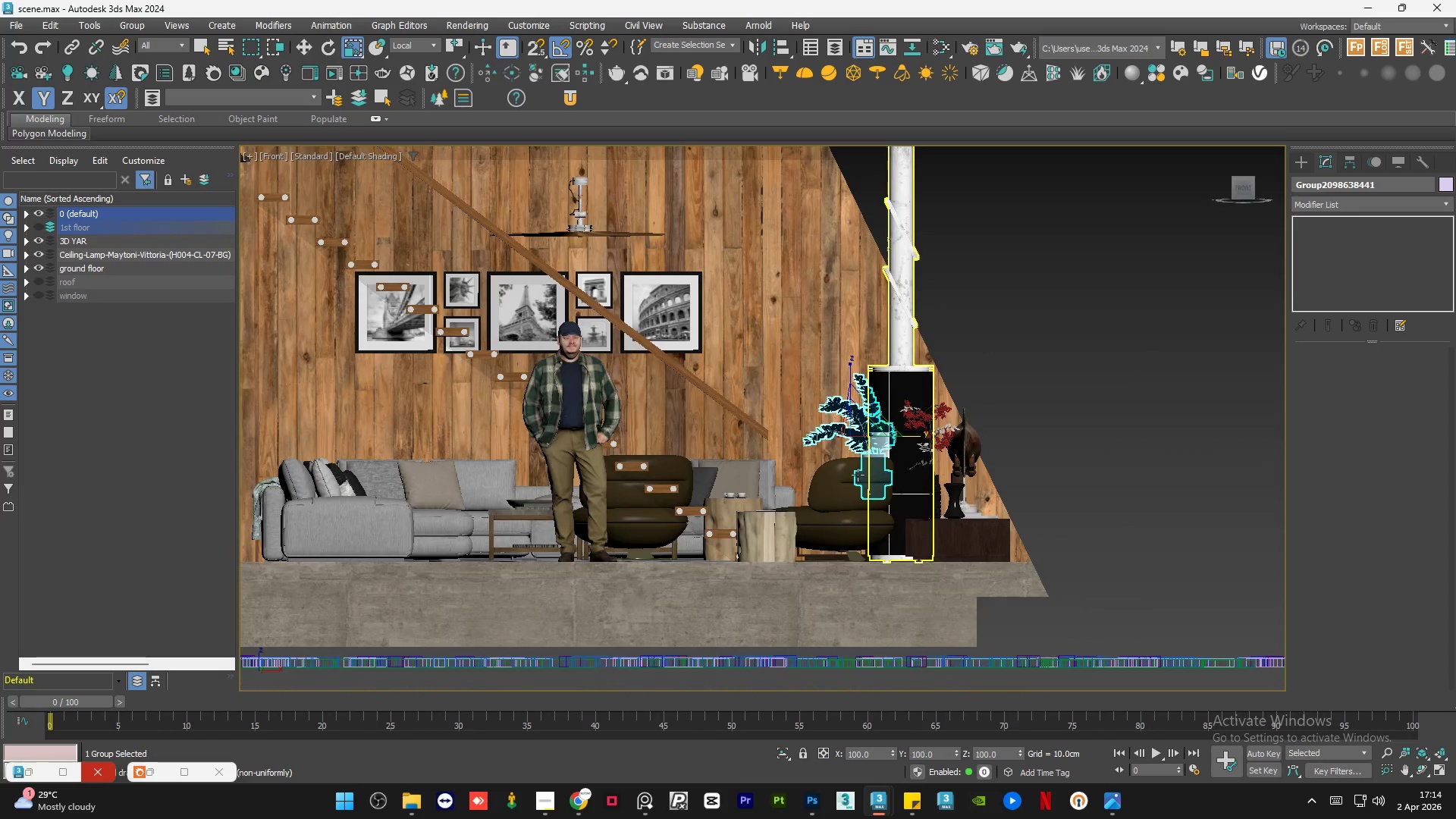 
hold_key(key=AltLeft, duration=1.05)
 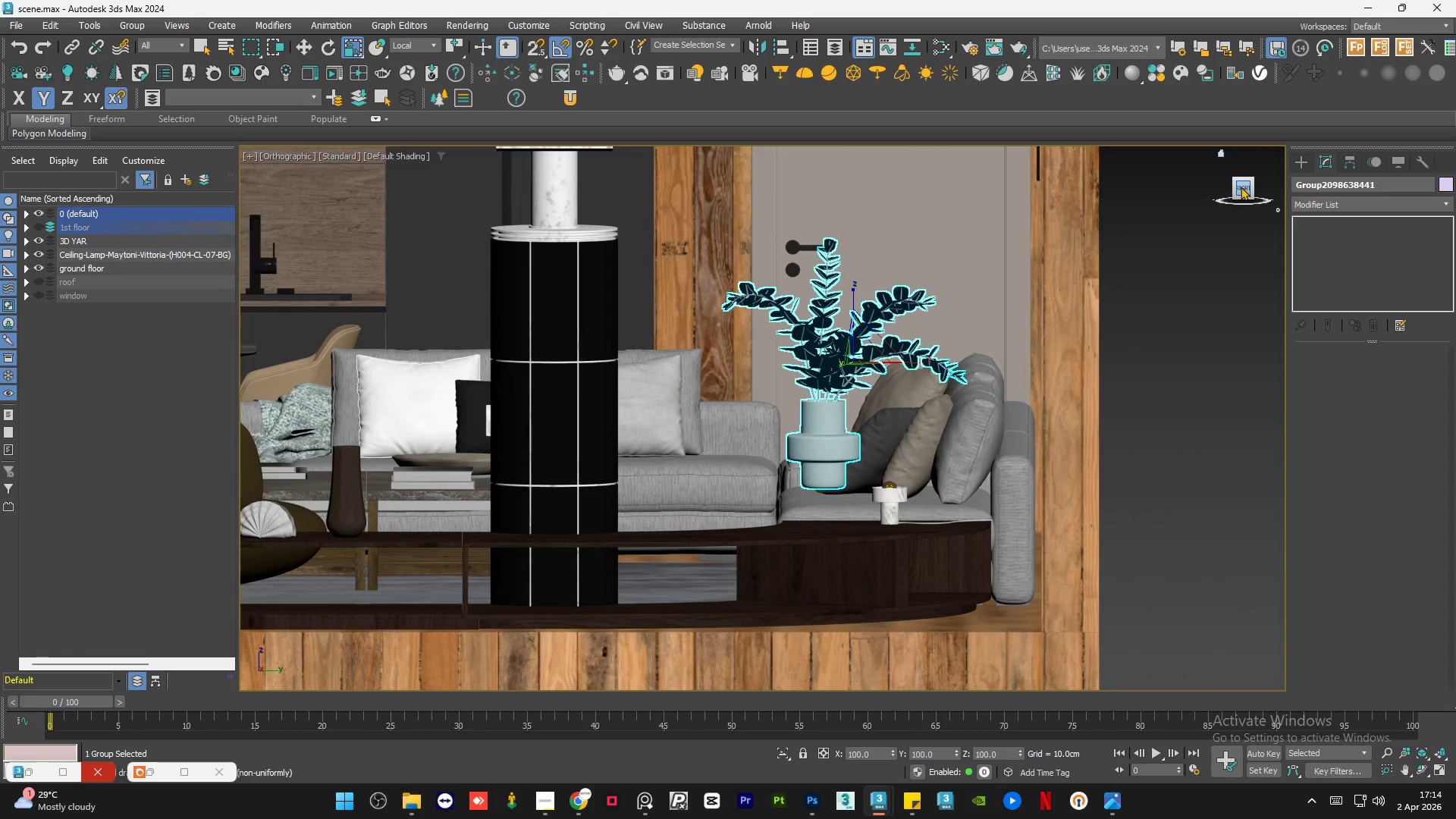 
scroll: coordinate [873, 510], scroll_direction: up, amount: 2.0
 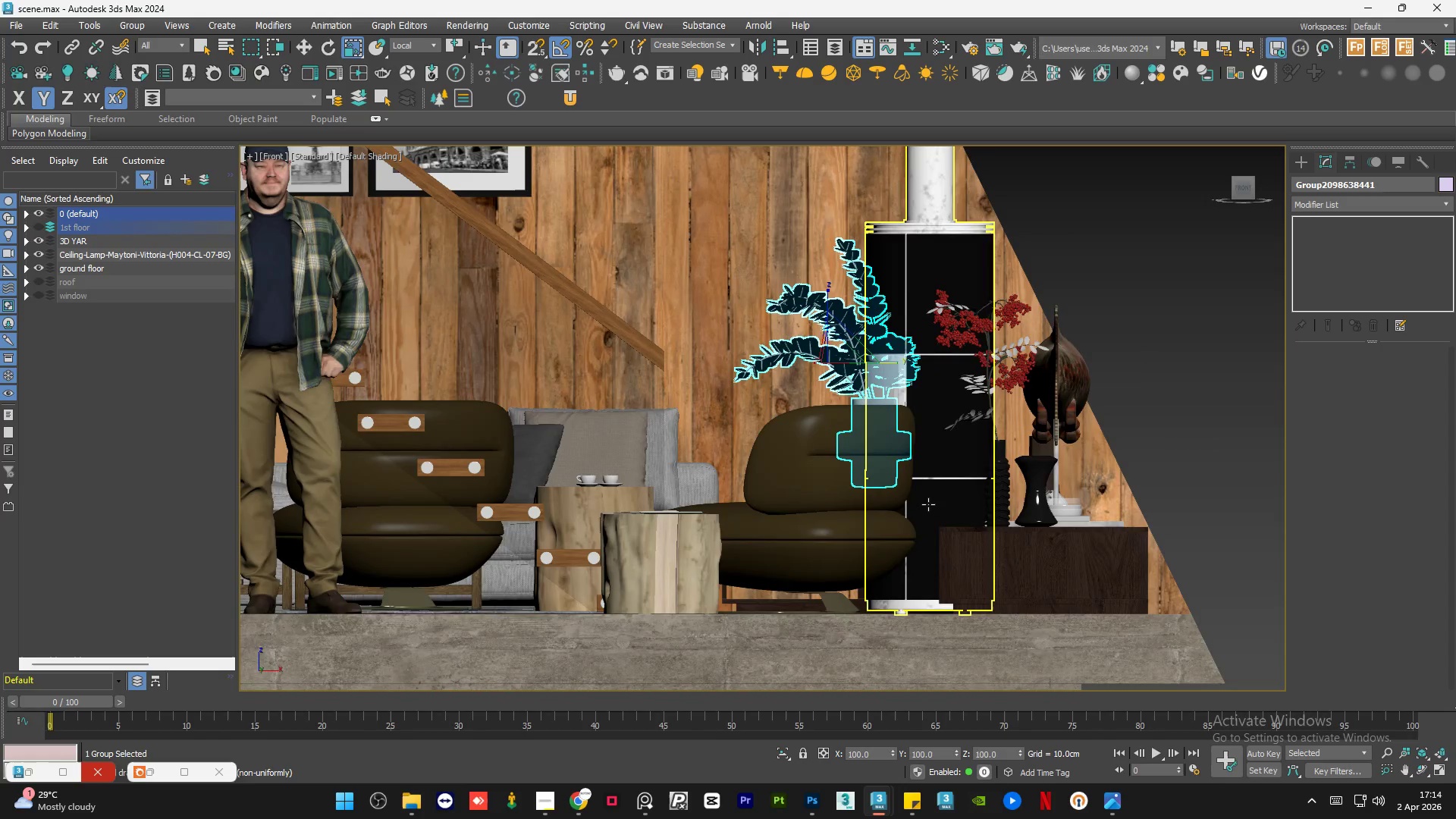 
left_click([1241, 187])
 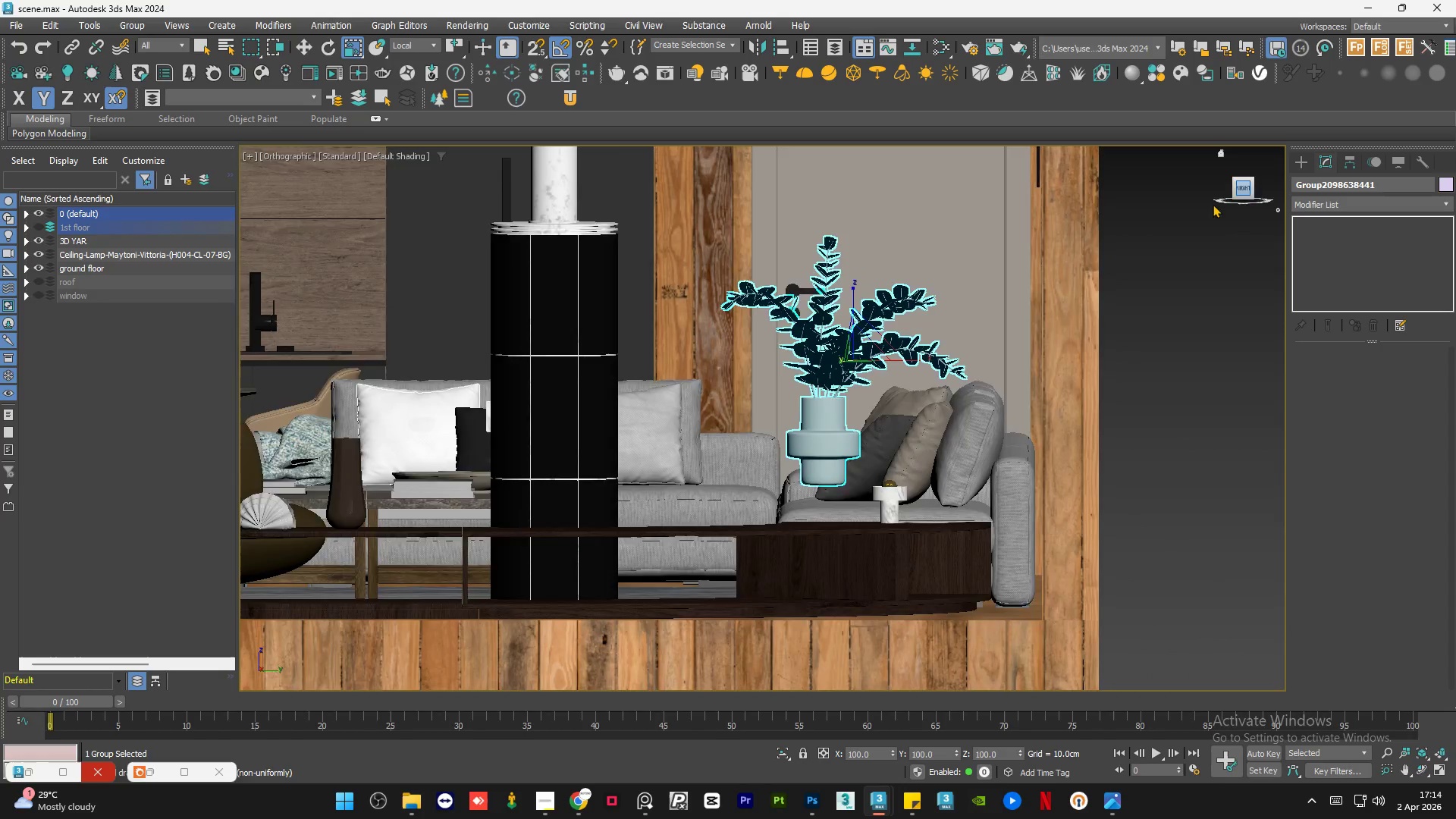 
key(W)
 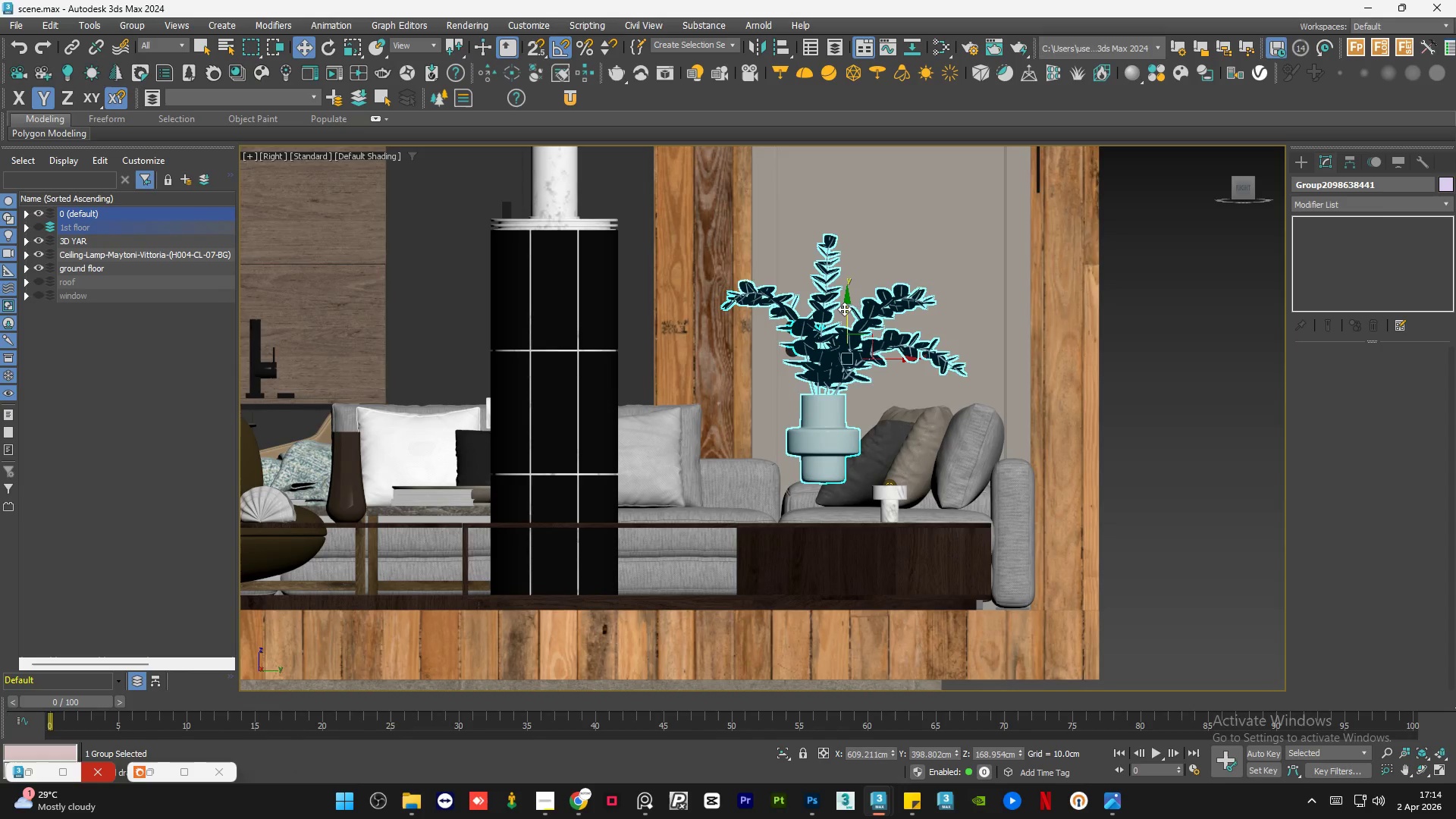 
left_click_drag(start_coordinate=[849, 309], to_coordinate=[855, 350])
 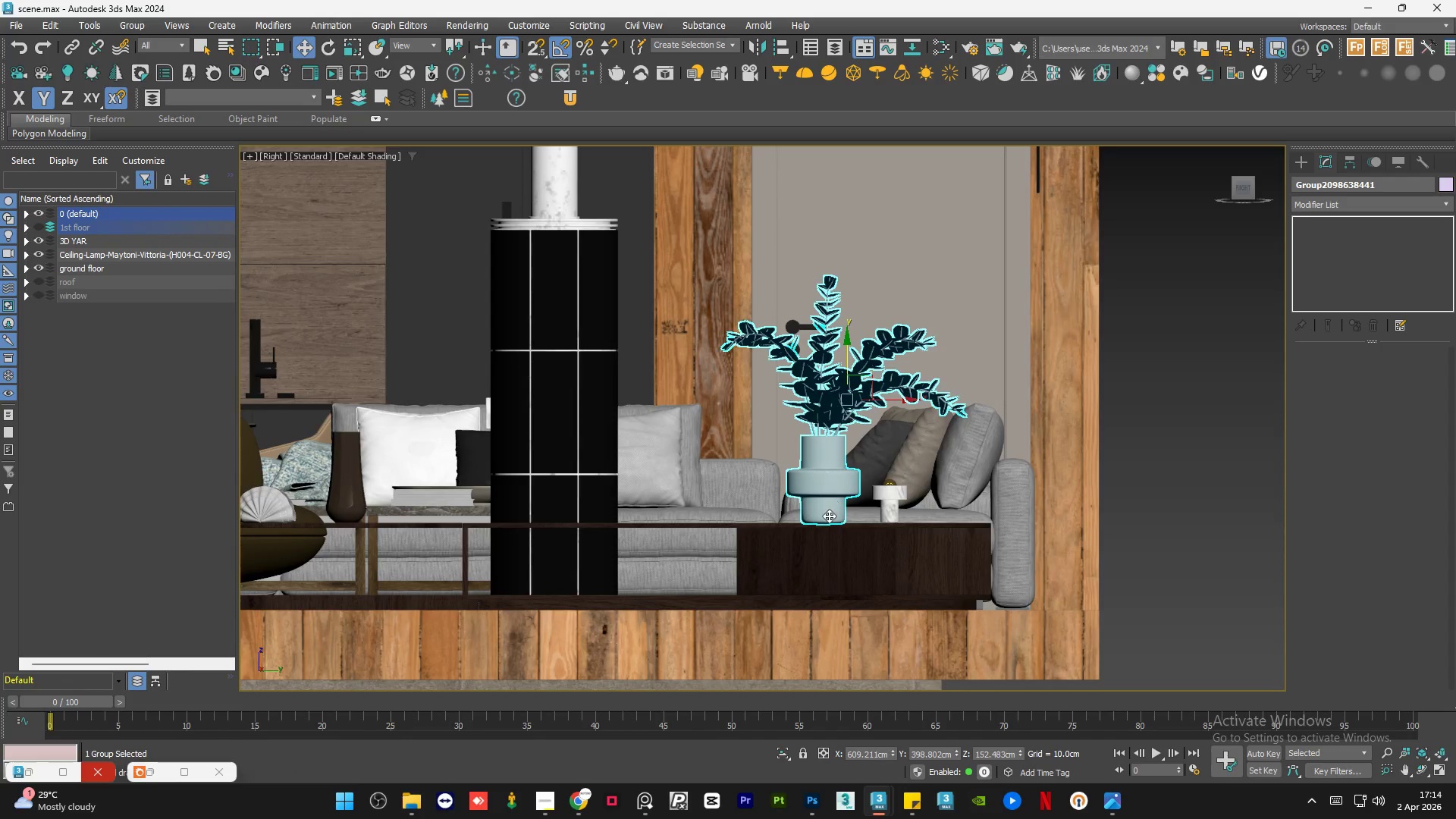 
left_click_drag(start_coordinate=[816, 526], to_coordinate=[829, 525])
 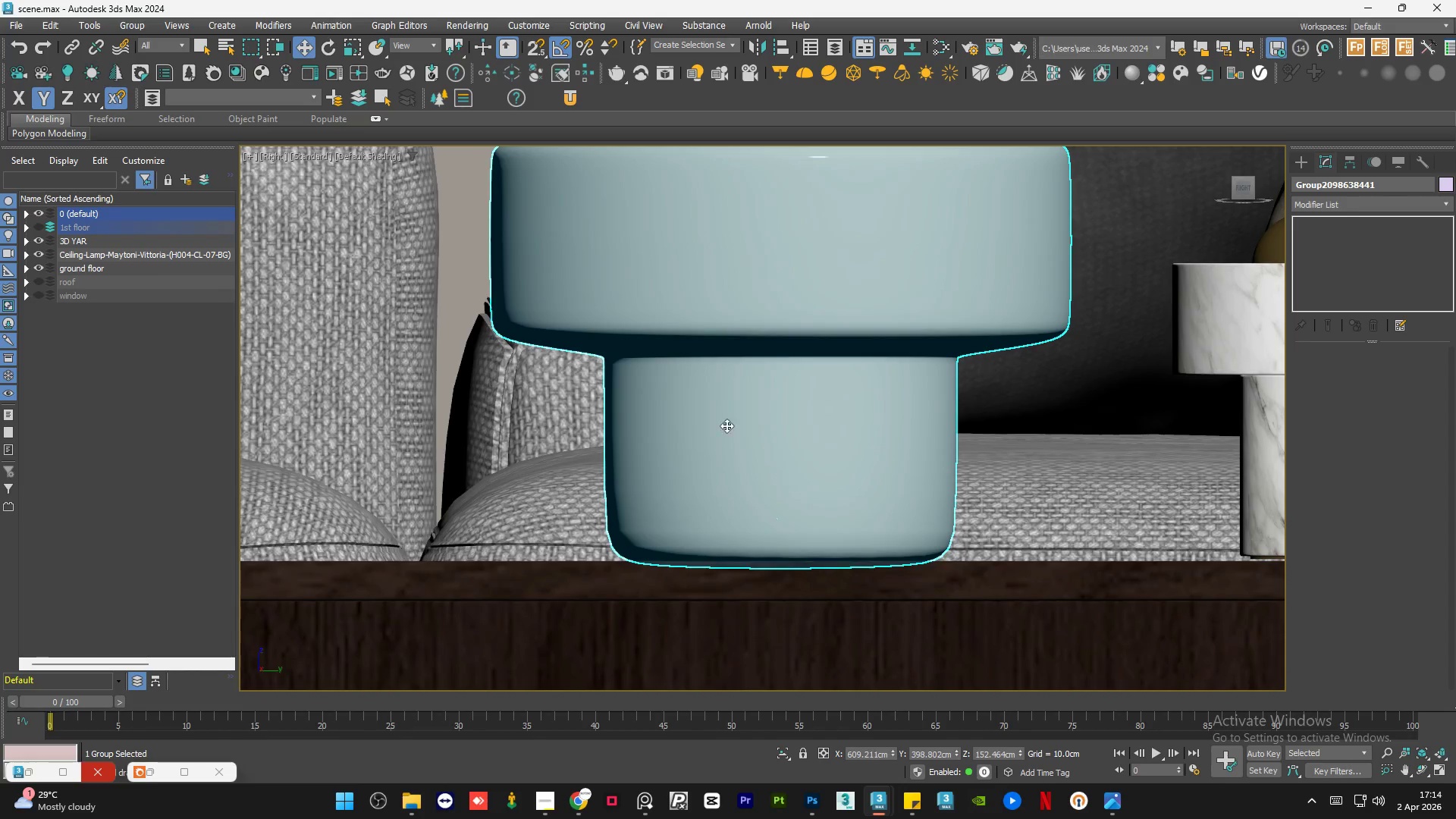 
scroll: coordinate [829, 522], scroll_direction: up, amount: 6.0
 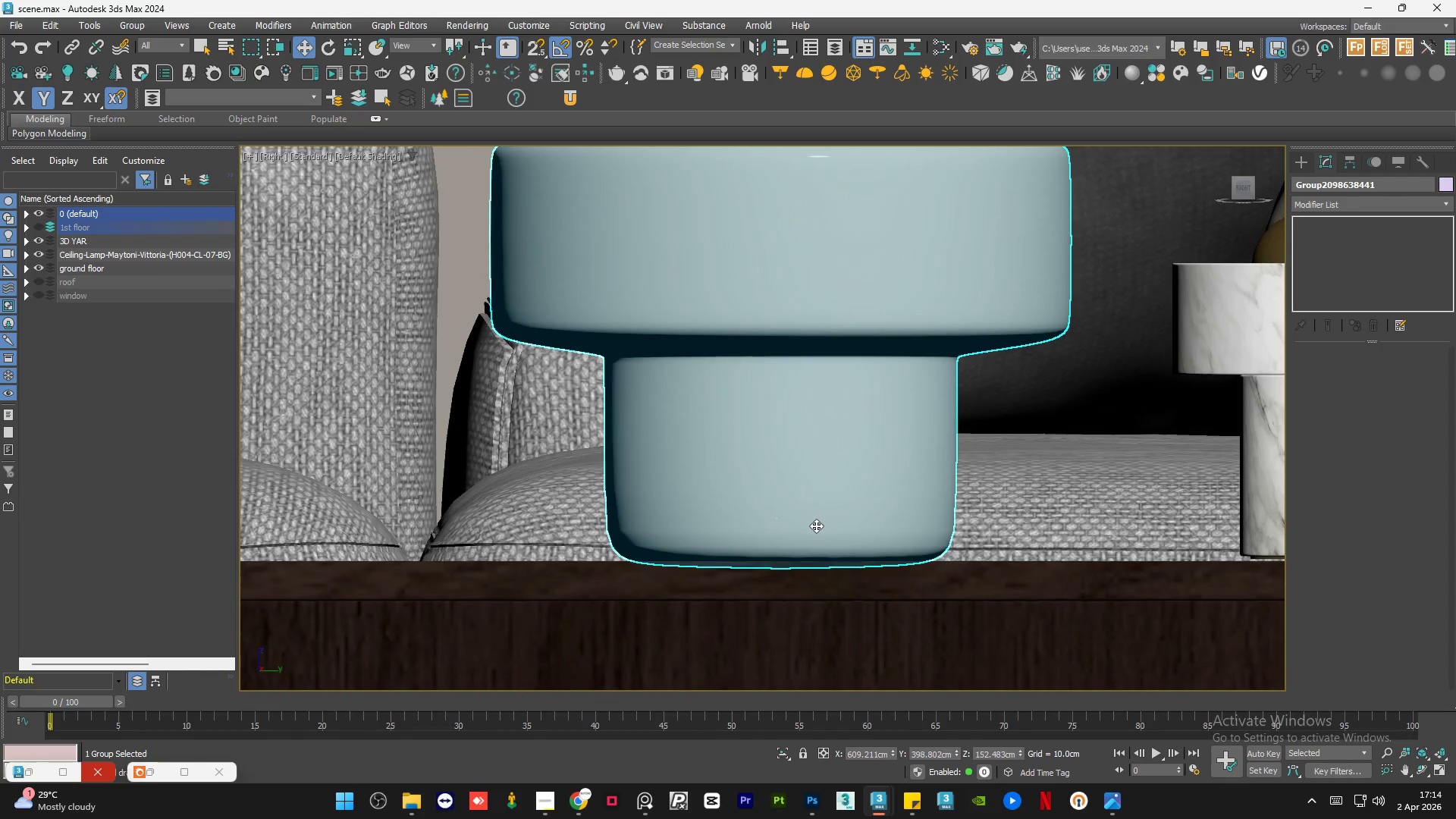 
hold_key(key=AltLeft, duration=0.58)
 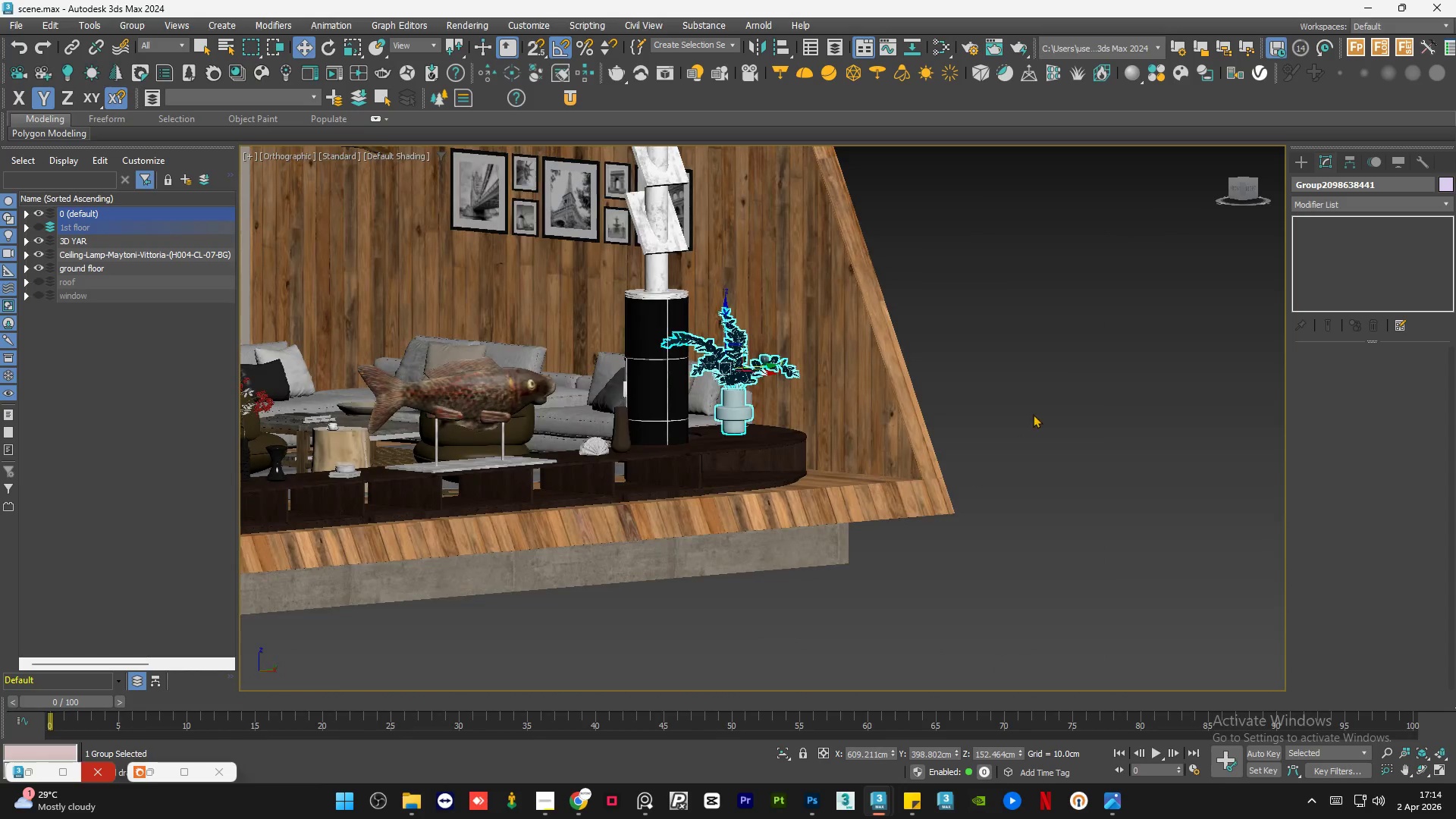 
scroll: coordinate [716, 422], scroll_direction: down, amount: 9.0
 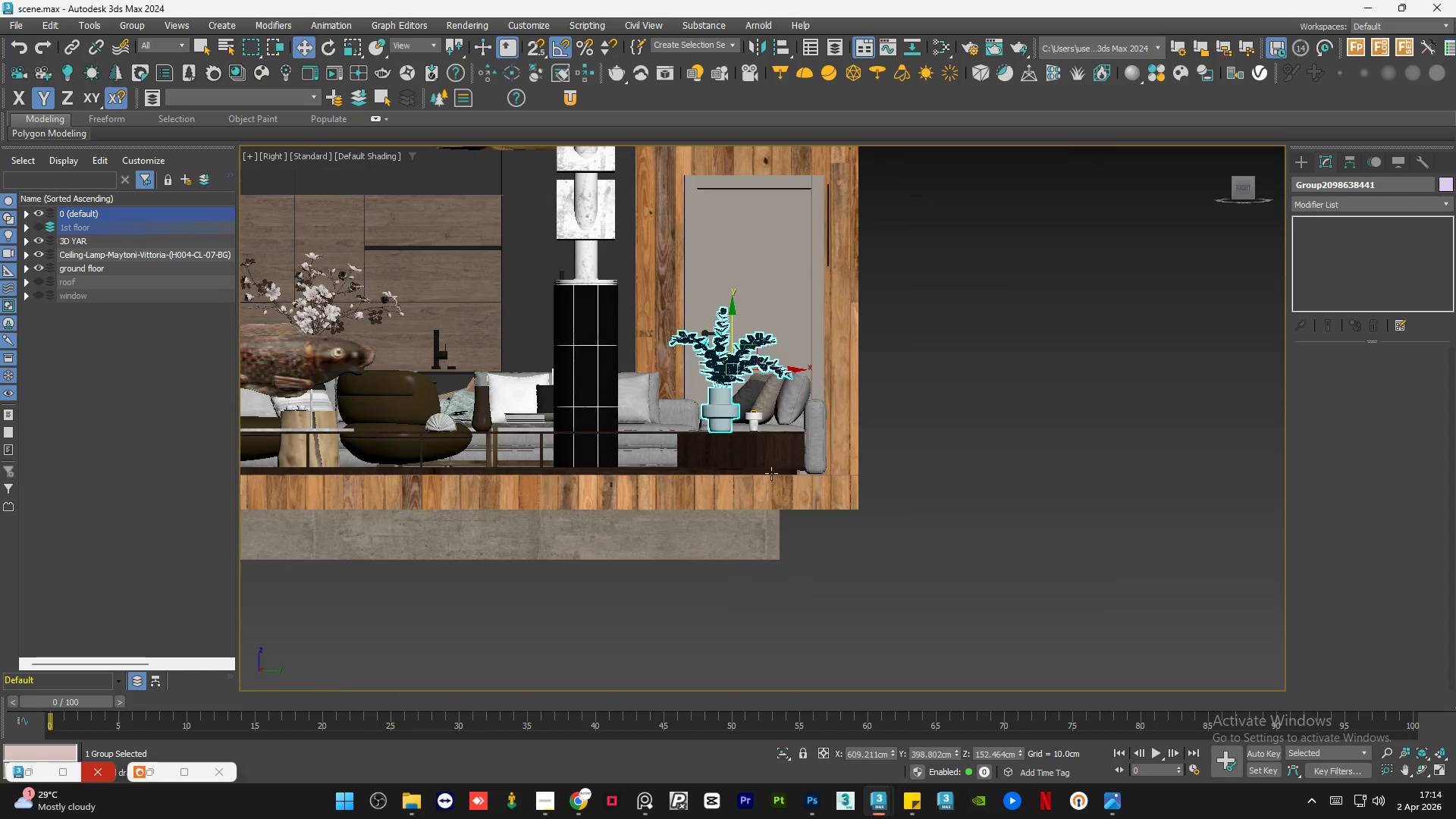 
left_click([1034, 412])
 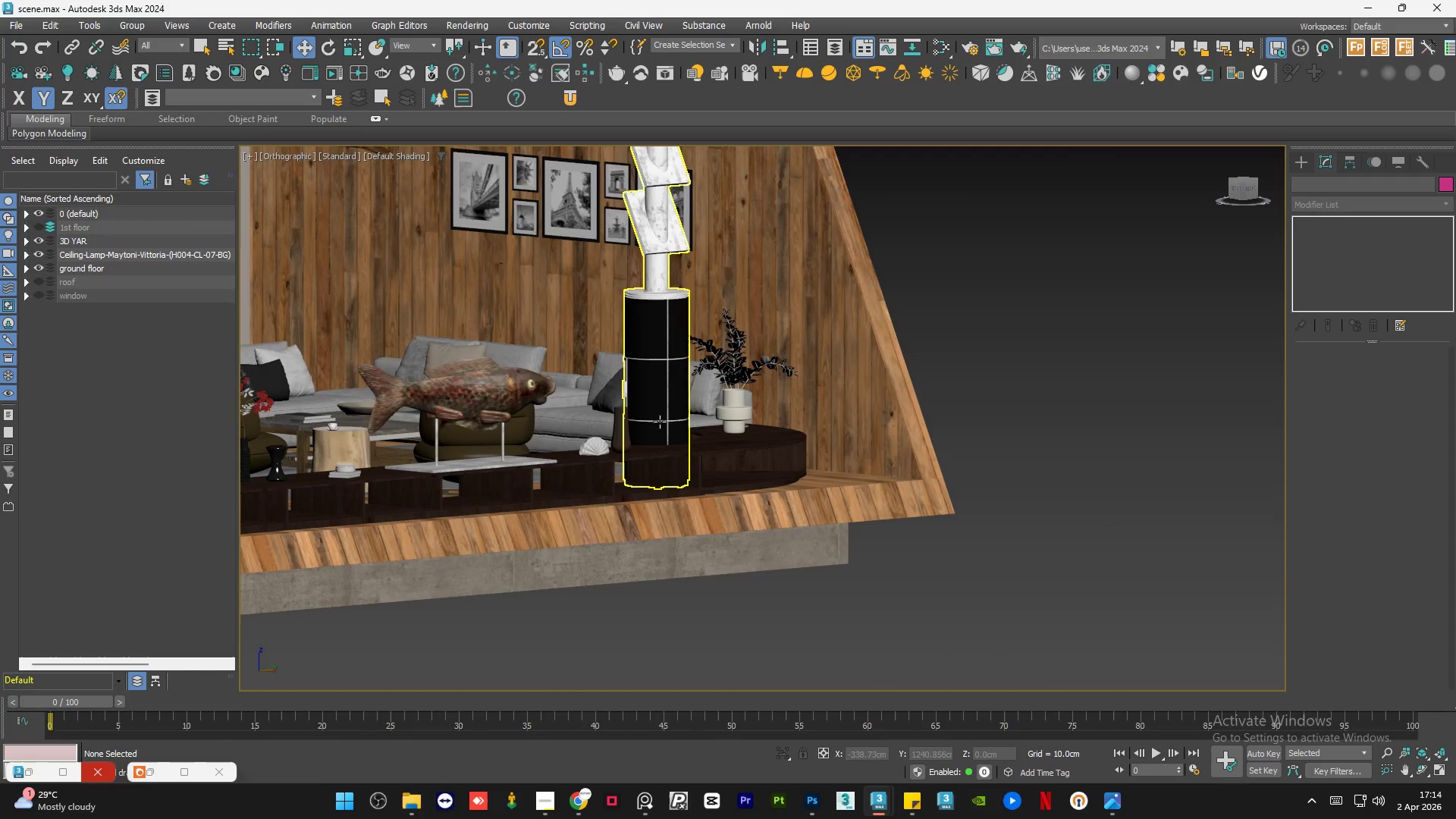 
scroll: coordinate [767, 432], scroll_direction: up, amount: 7.0
 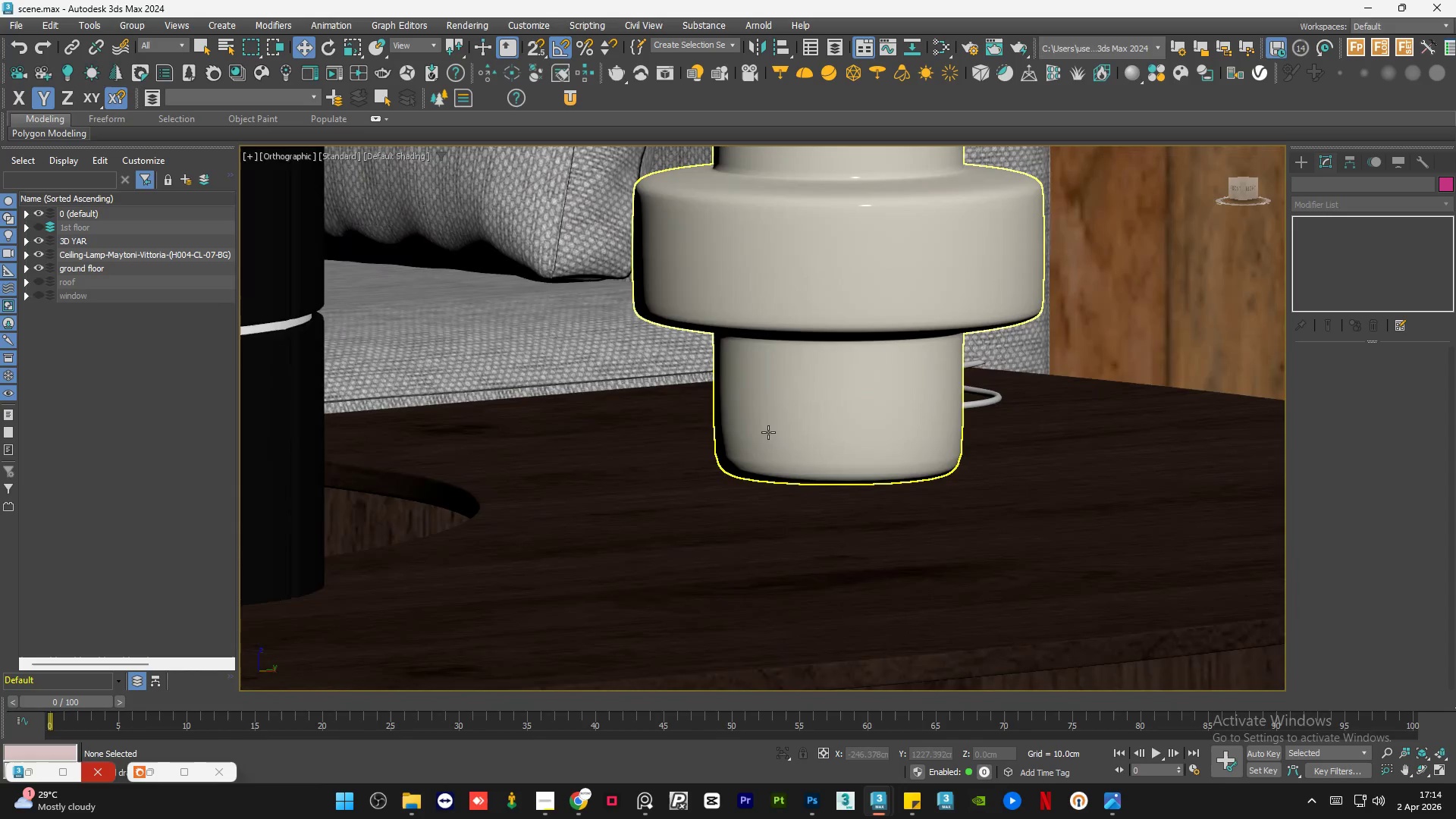 
key(Control+S)
 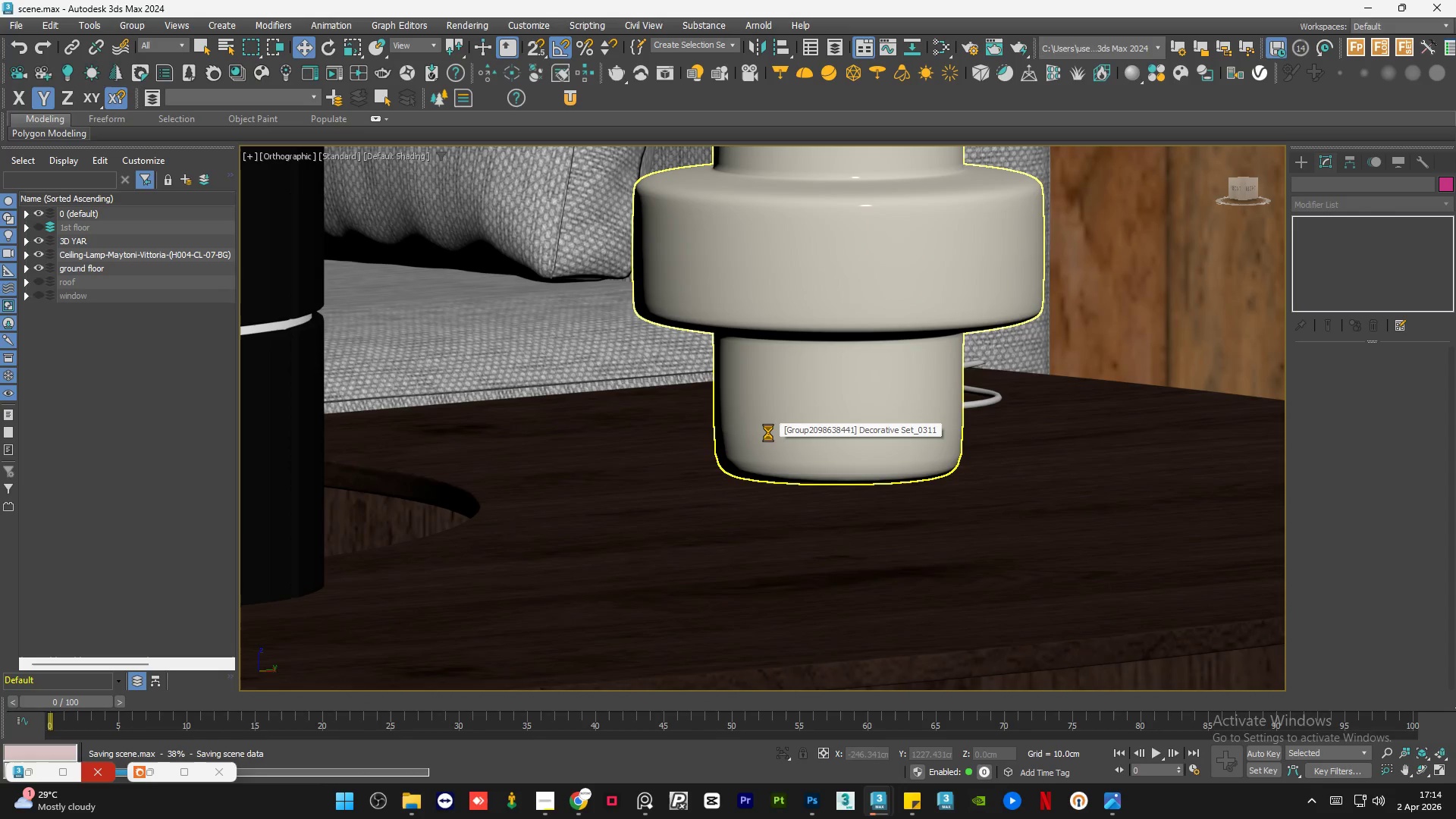 
scroll: coordinate [768, 432], scroll_direction: down, amount: 10.0
 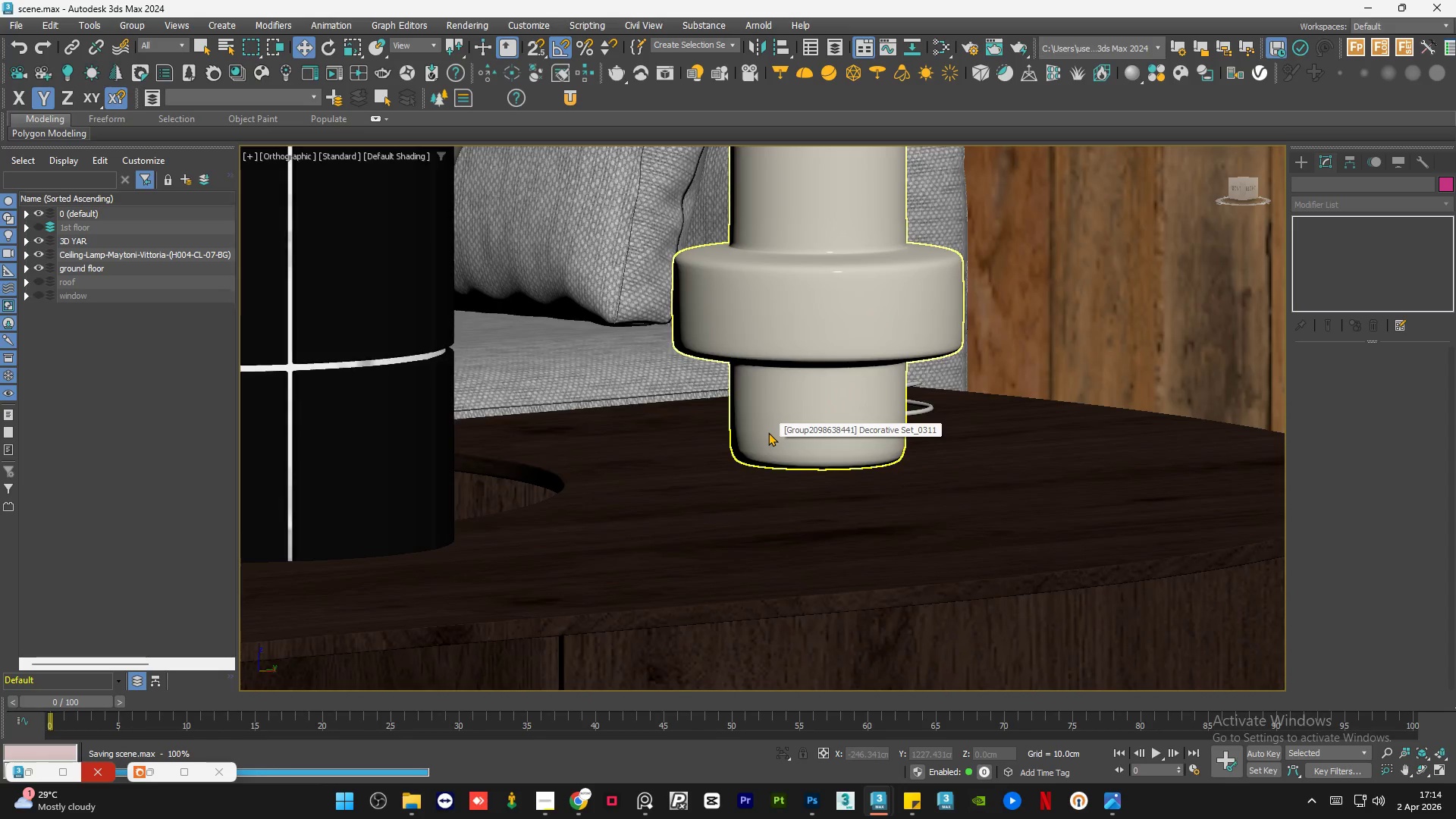 
hold_key(key=AltLeft, duration=0.62)
hold_key(key=AltLeft, duration=0.42)
scroll: coordinate [722, 466], scroll_direction: down, amount: 10.0
 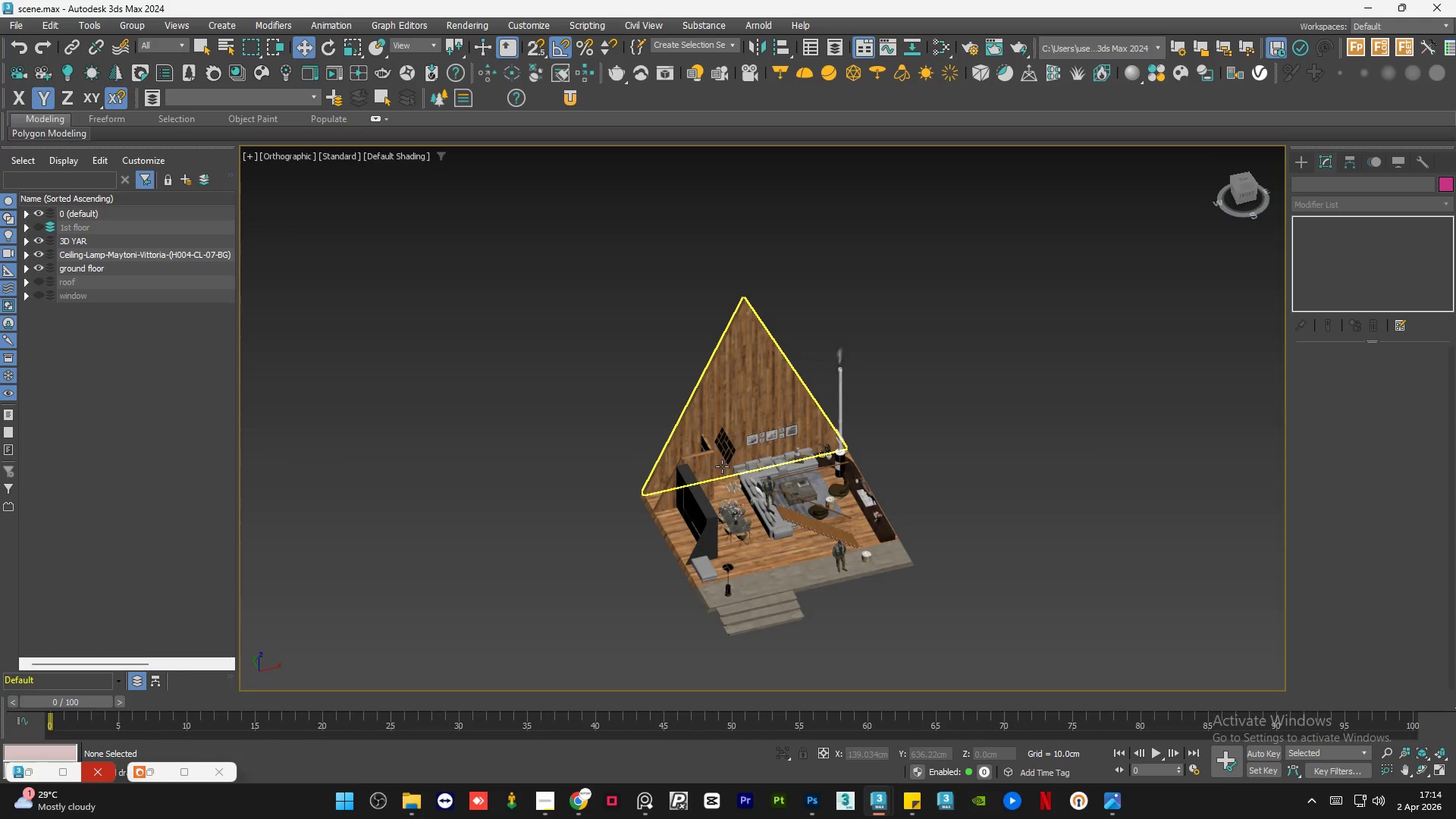 
wait(15.8)
 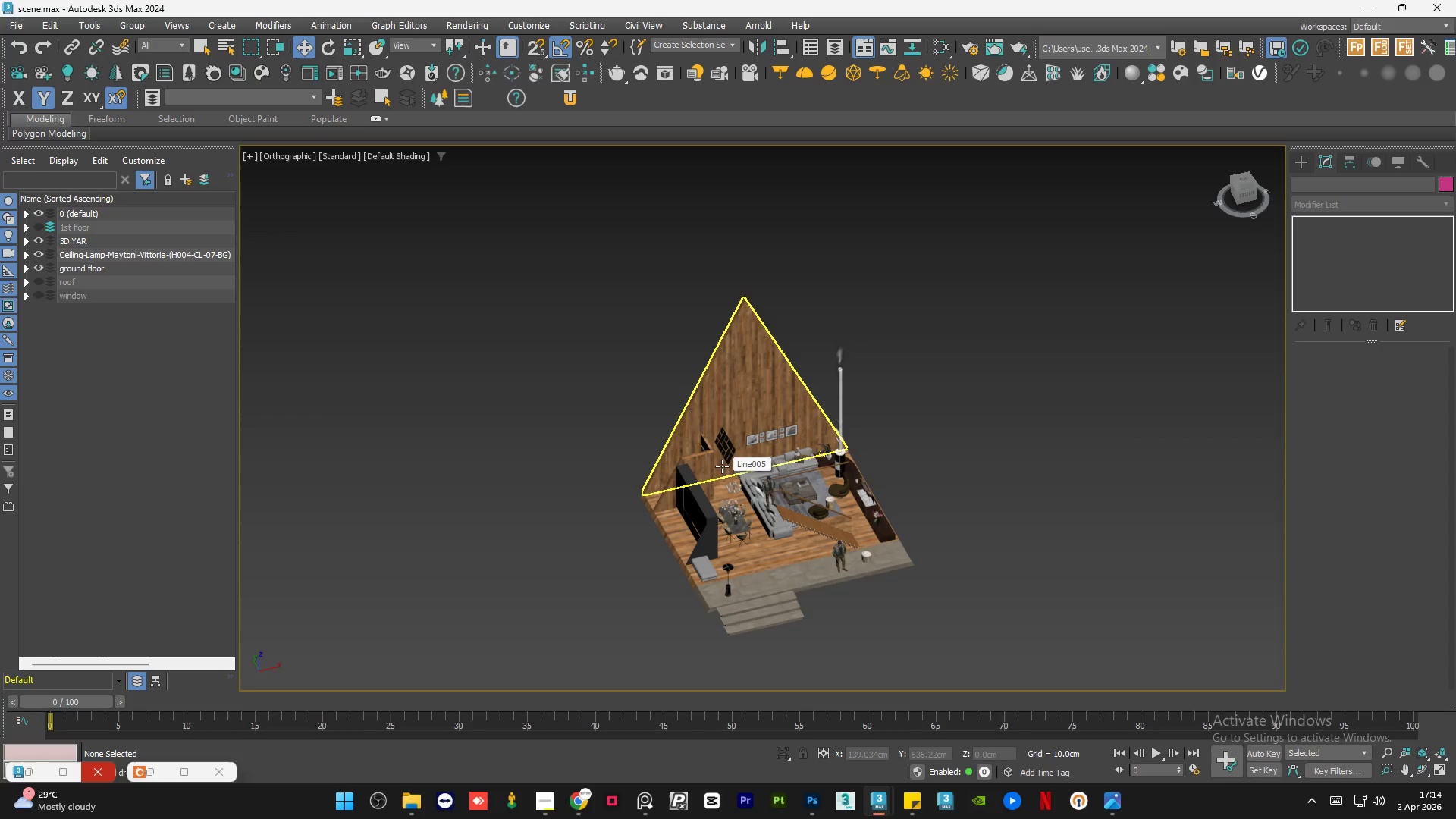 
scroll: coordinate [624, 370], scroll_direction: up, amount: 8.0
 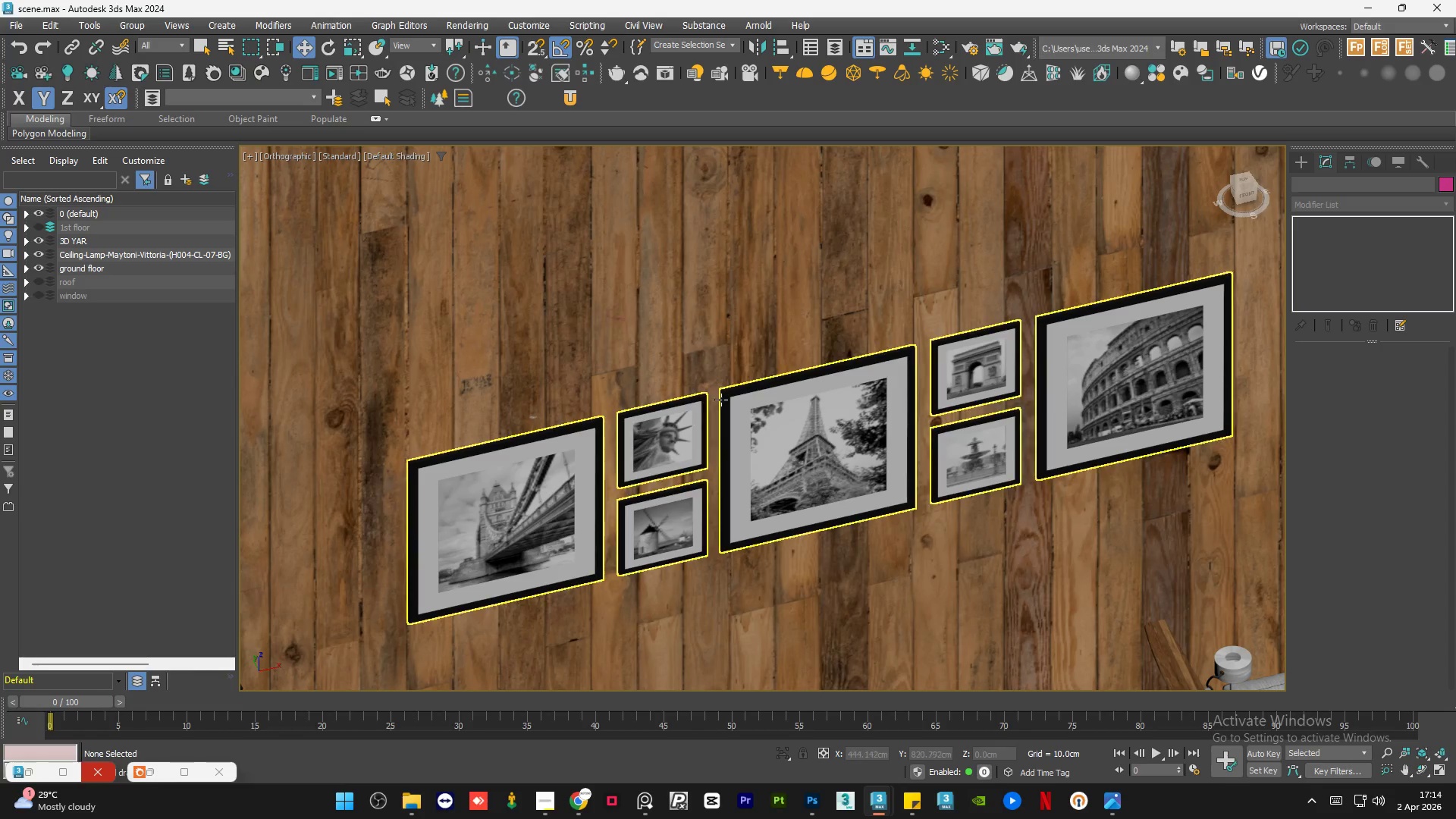 
scroll: coordinate [717, 402], scroll_direction: down, amount: 6.0
 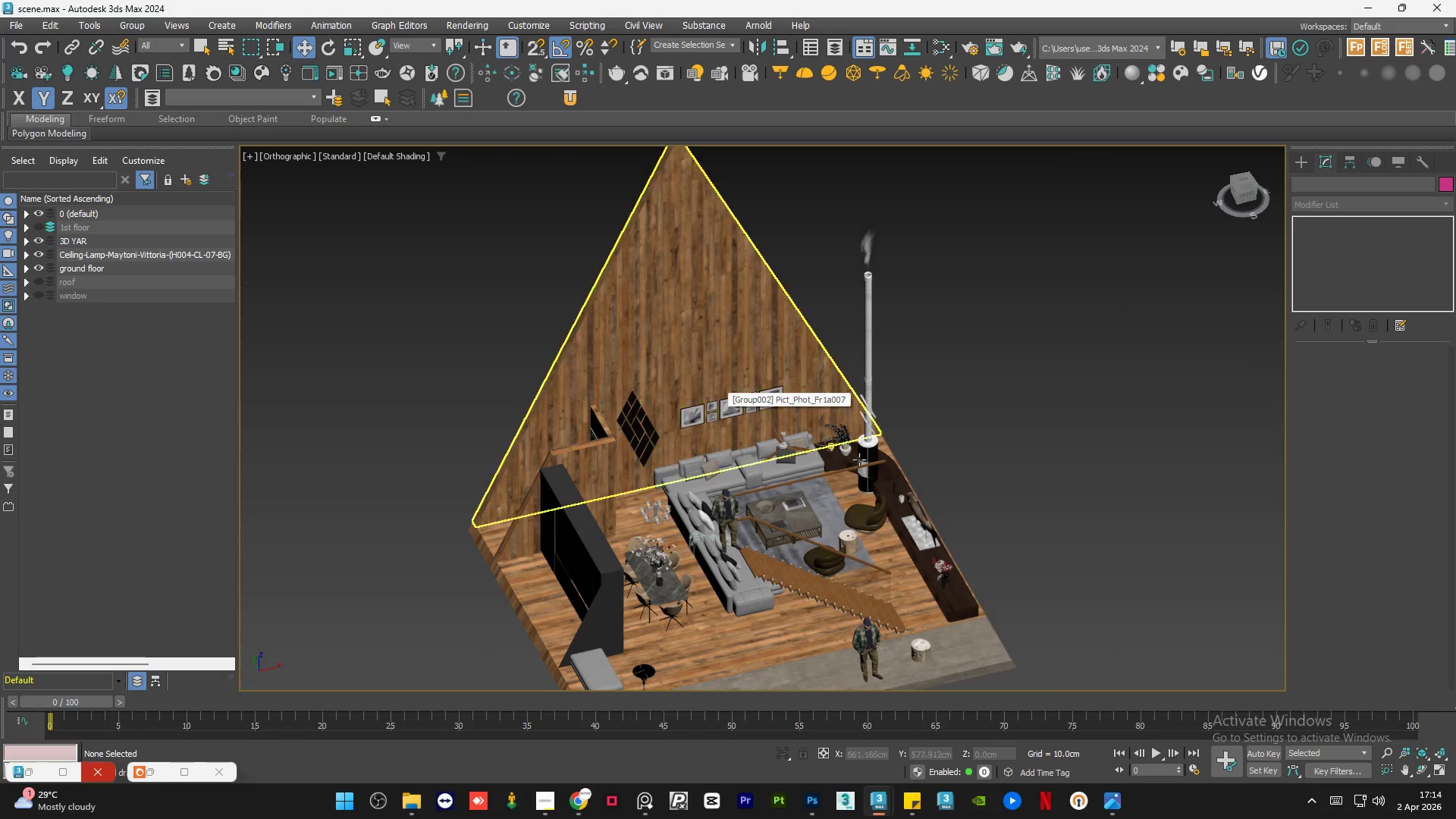 
hold_key(key=AltLeft, duration=0.78)
 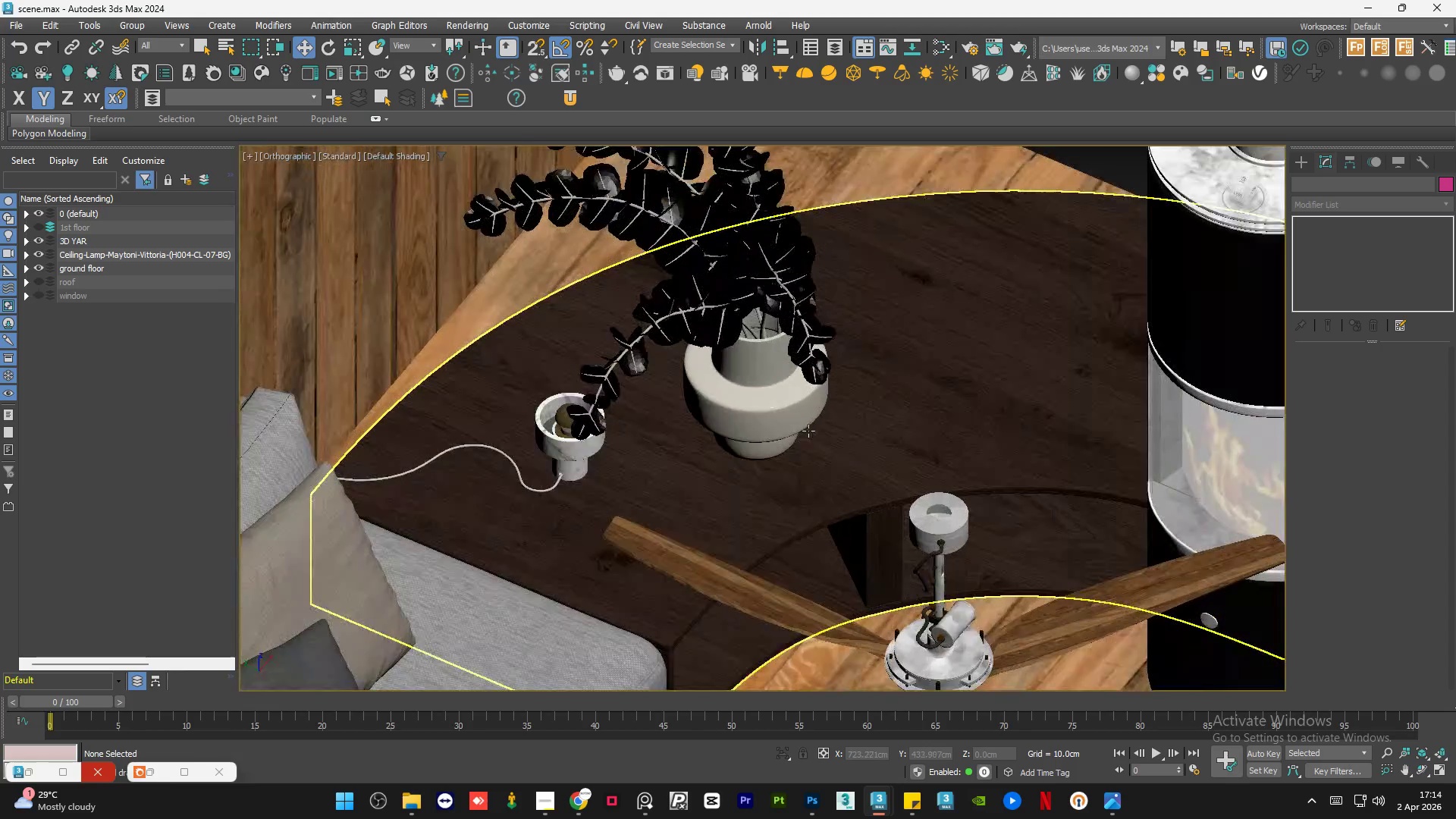 
scroll: coordinate [767, 428], scroll_direction: up, amount: 2.0
 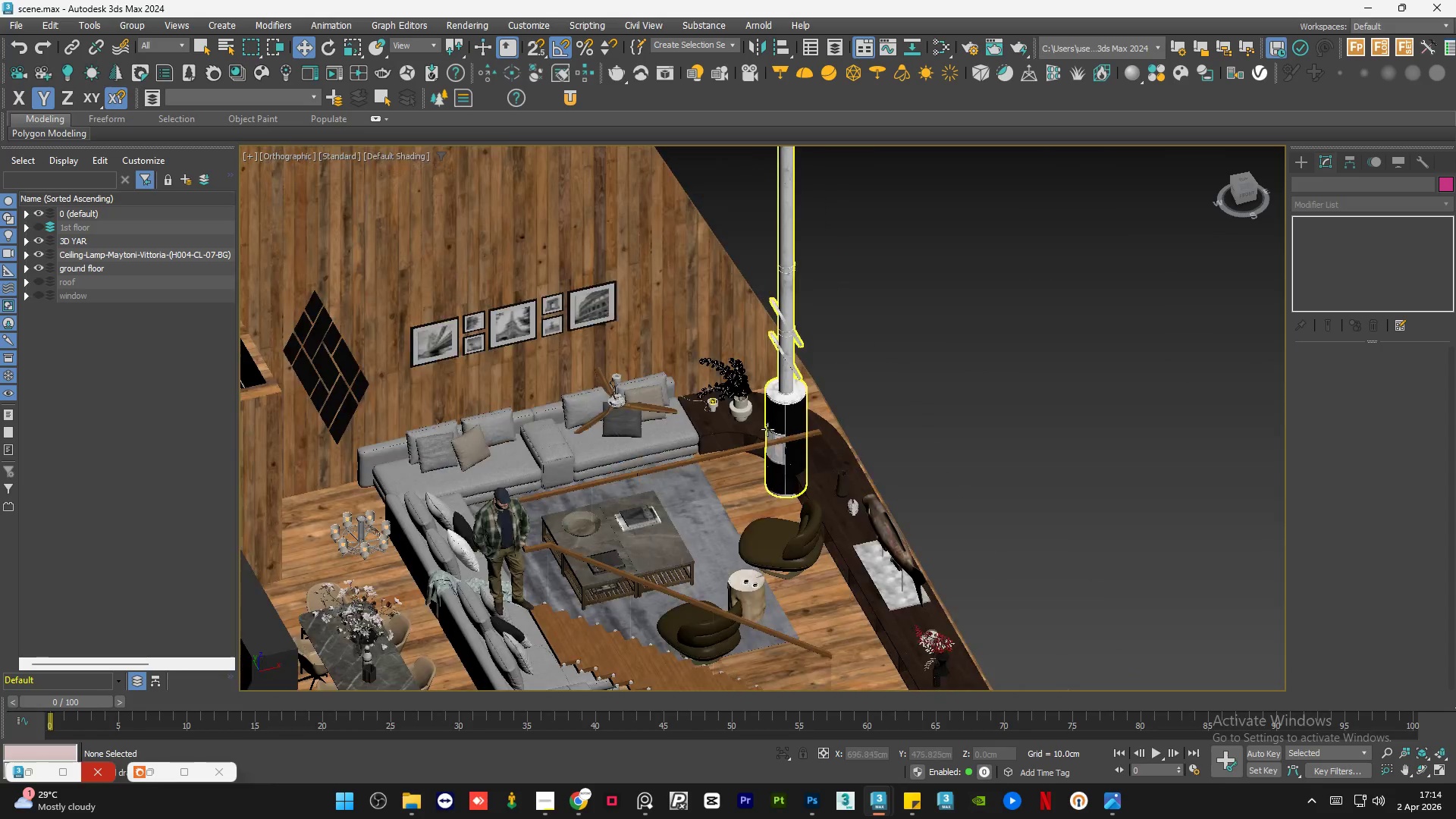 
hold_key(key=AltLeft, duration=1.91)
scroll: coordinate [610, 394], scroll_direction: up, amount: 2.0
 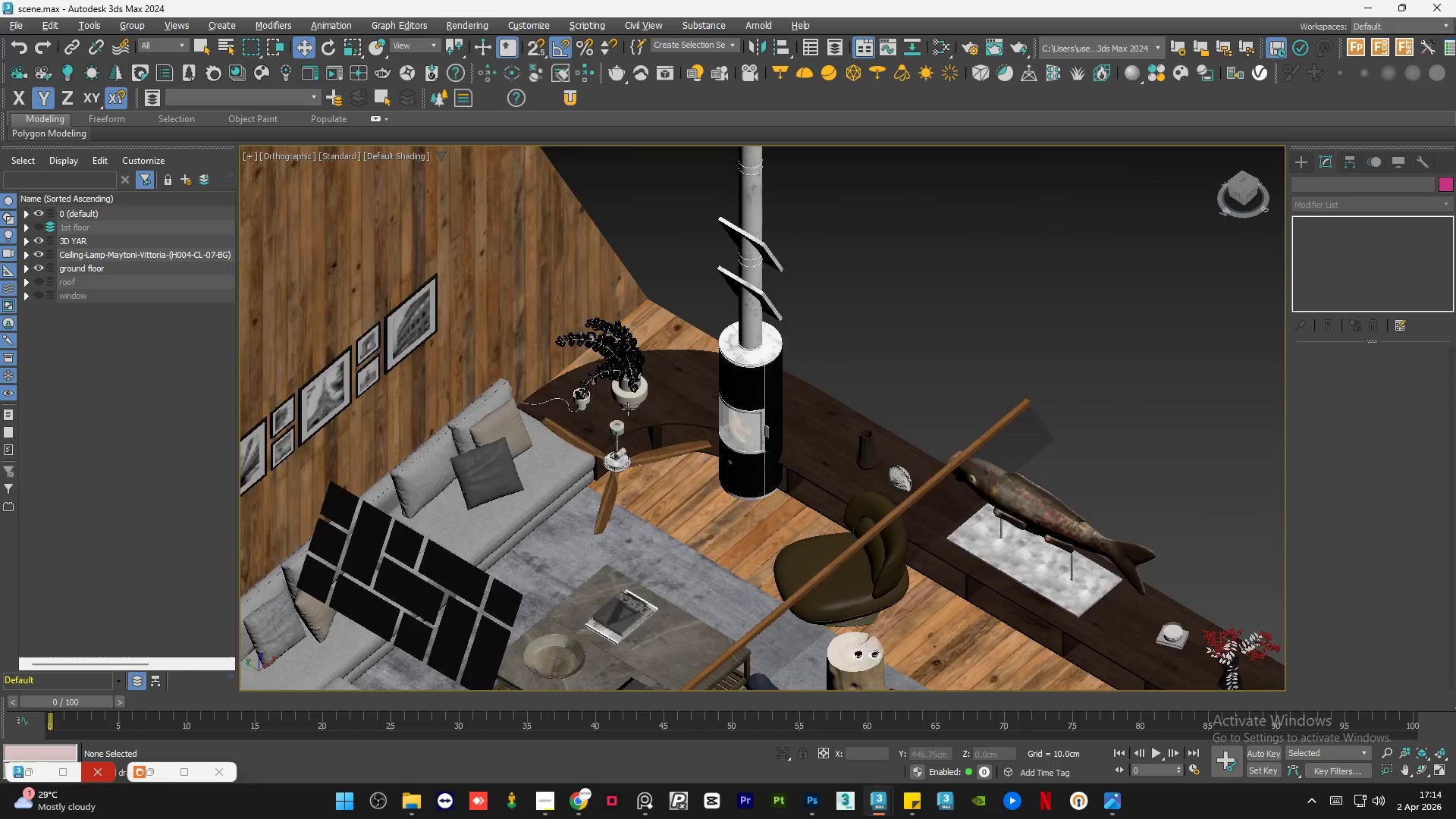 
hold_key(key=AltLeft, duration=1.14)
 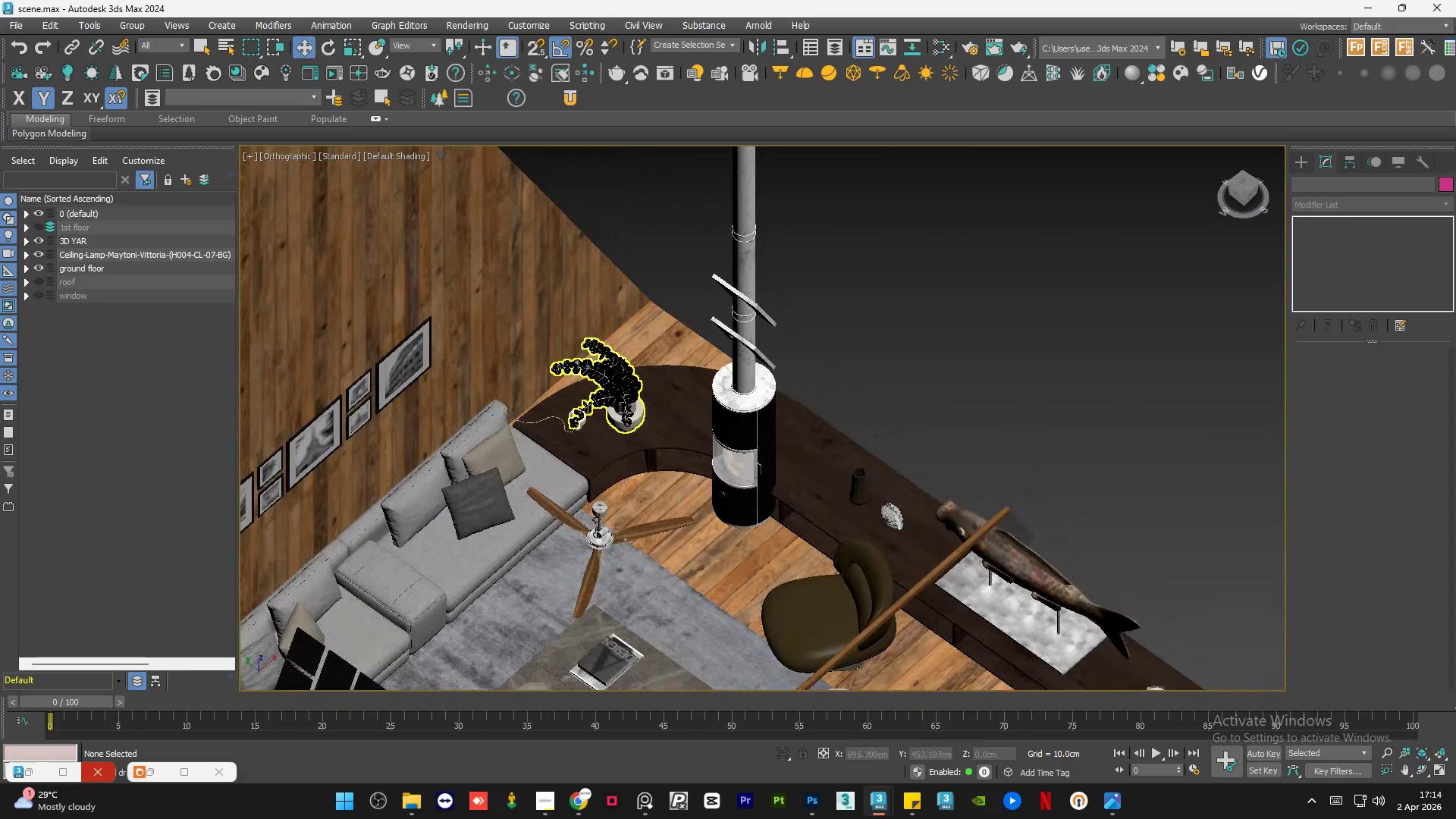 
left_click([626, 413])
 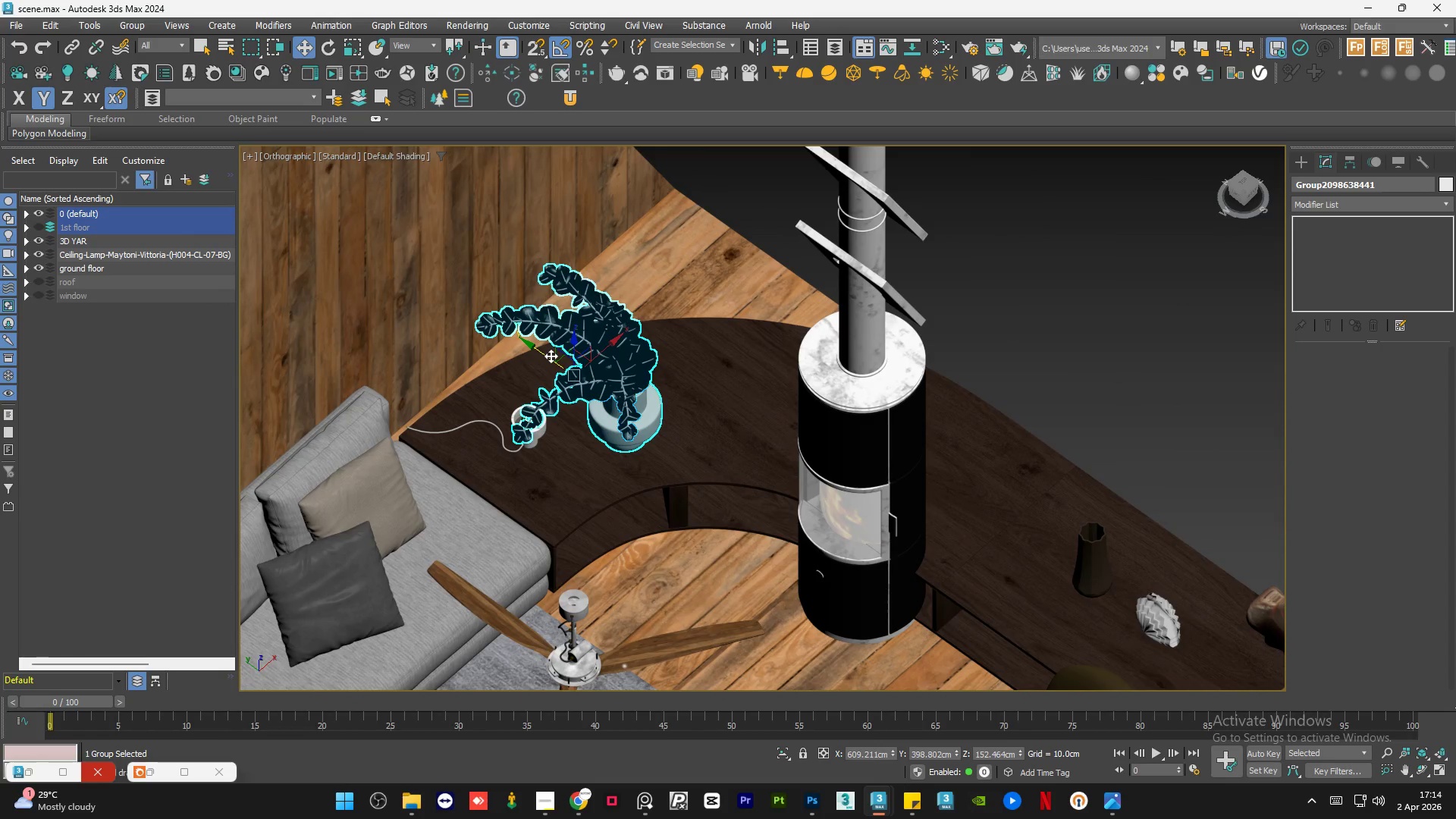 
scroll: coordinate [626, 413], scroll_direction: up, amount: 2.0
 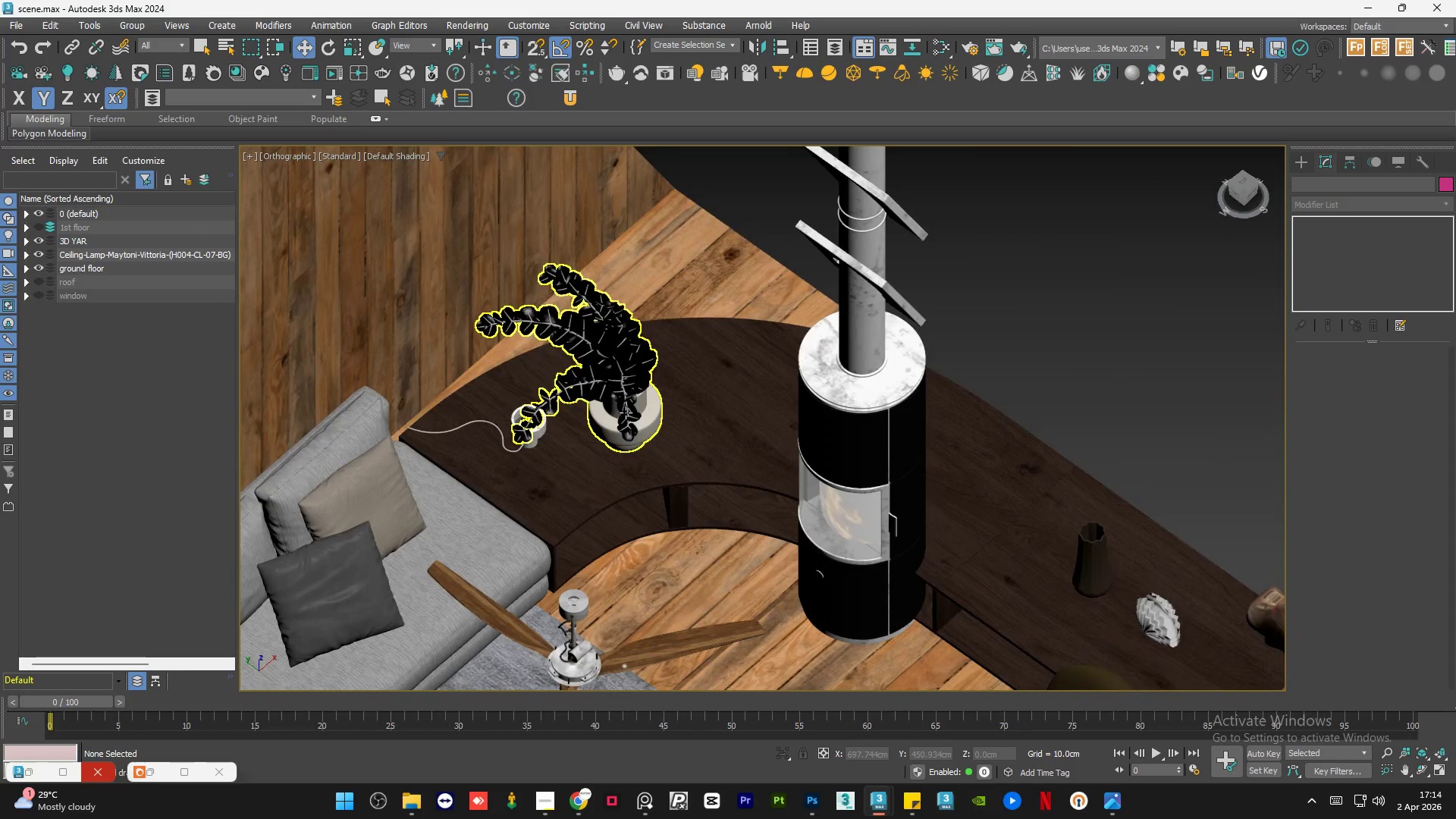 
left_click([558, 352])
 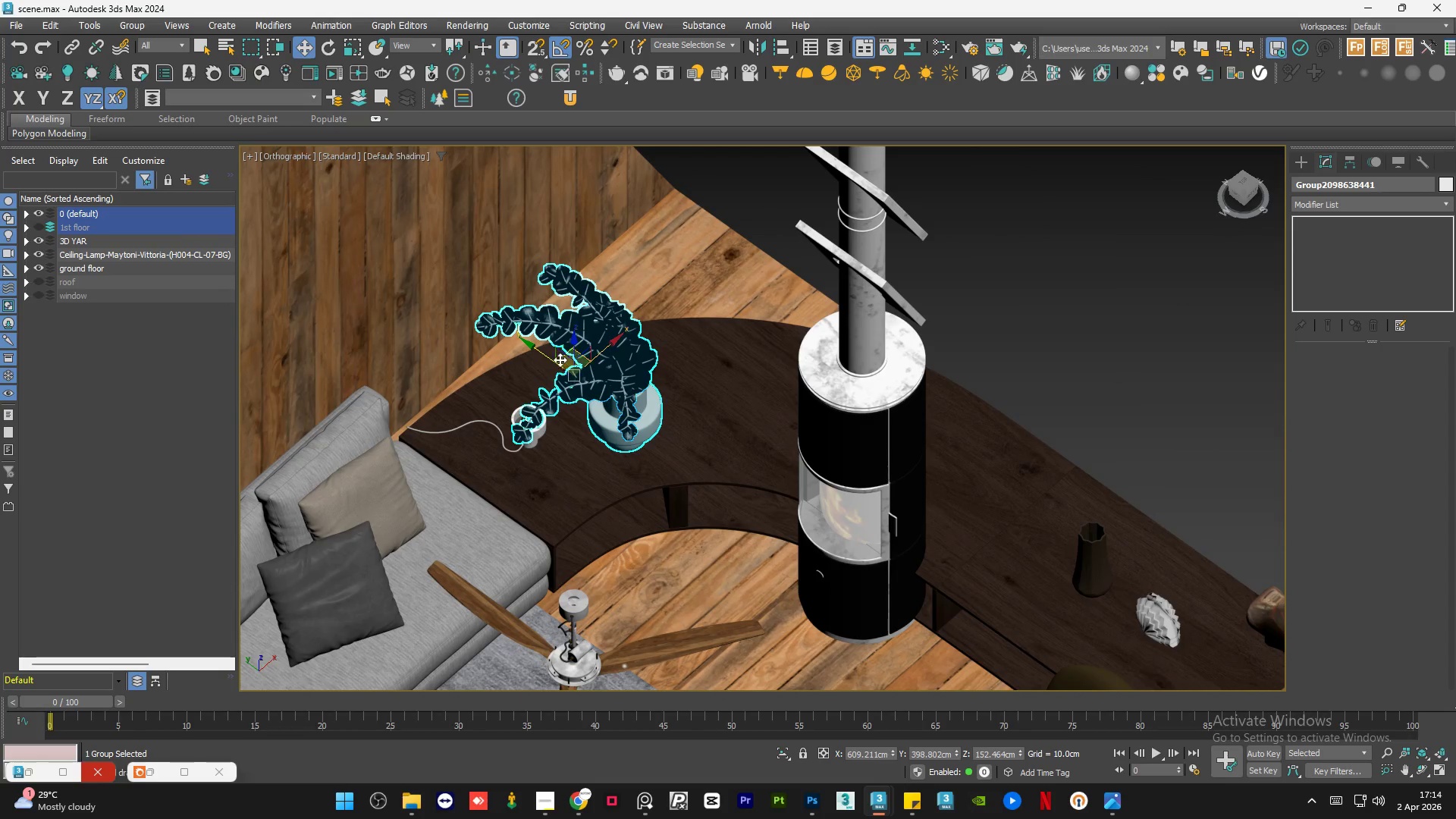 
hold_key(key=AltLeft, duration=0.56)
scroll: coordinate [667, 428], scroll_direction: up, amount: 1.0
 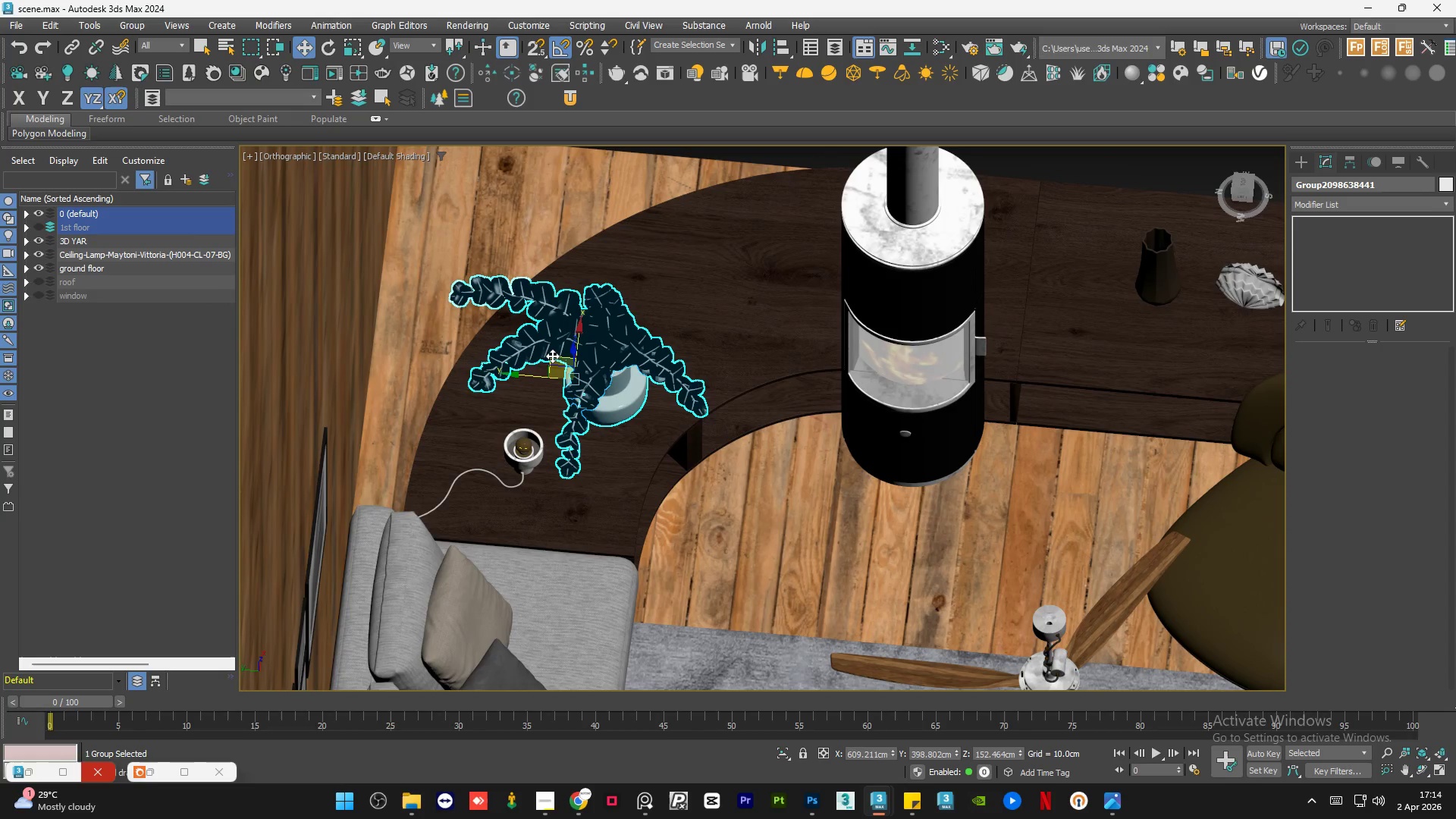 
left_click_drag(start_coordinate=[552, 356], to_coordinate=[510, 360])
 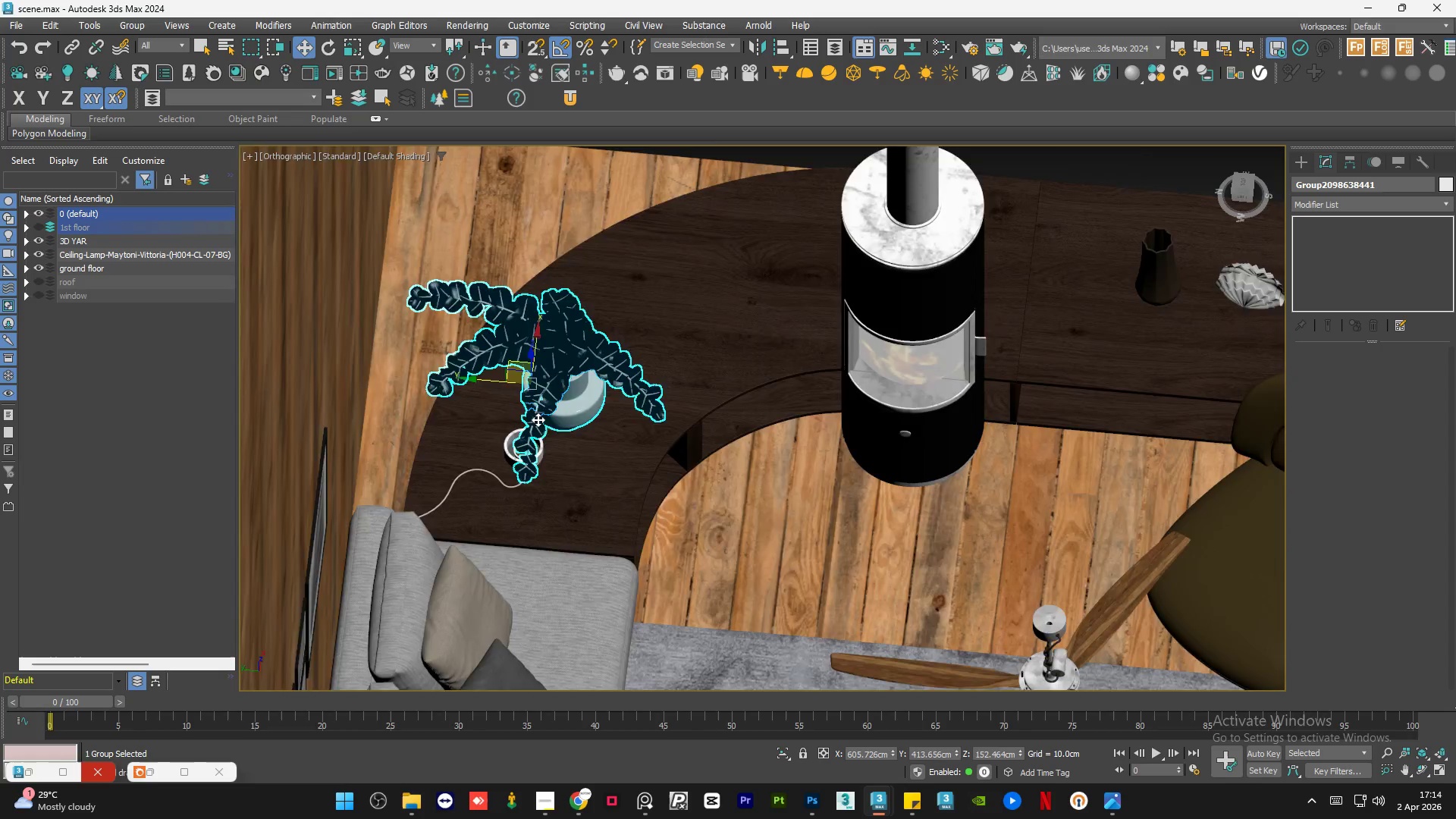 
hold_key(key=AltLeft, duration=0.42)
 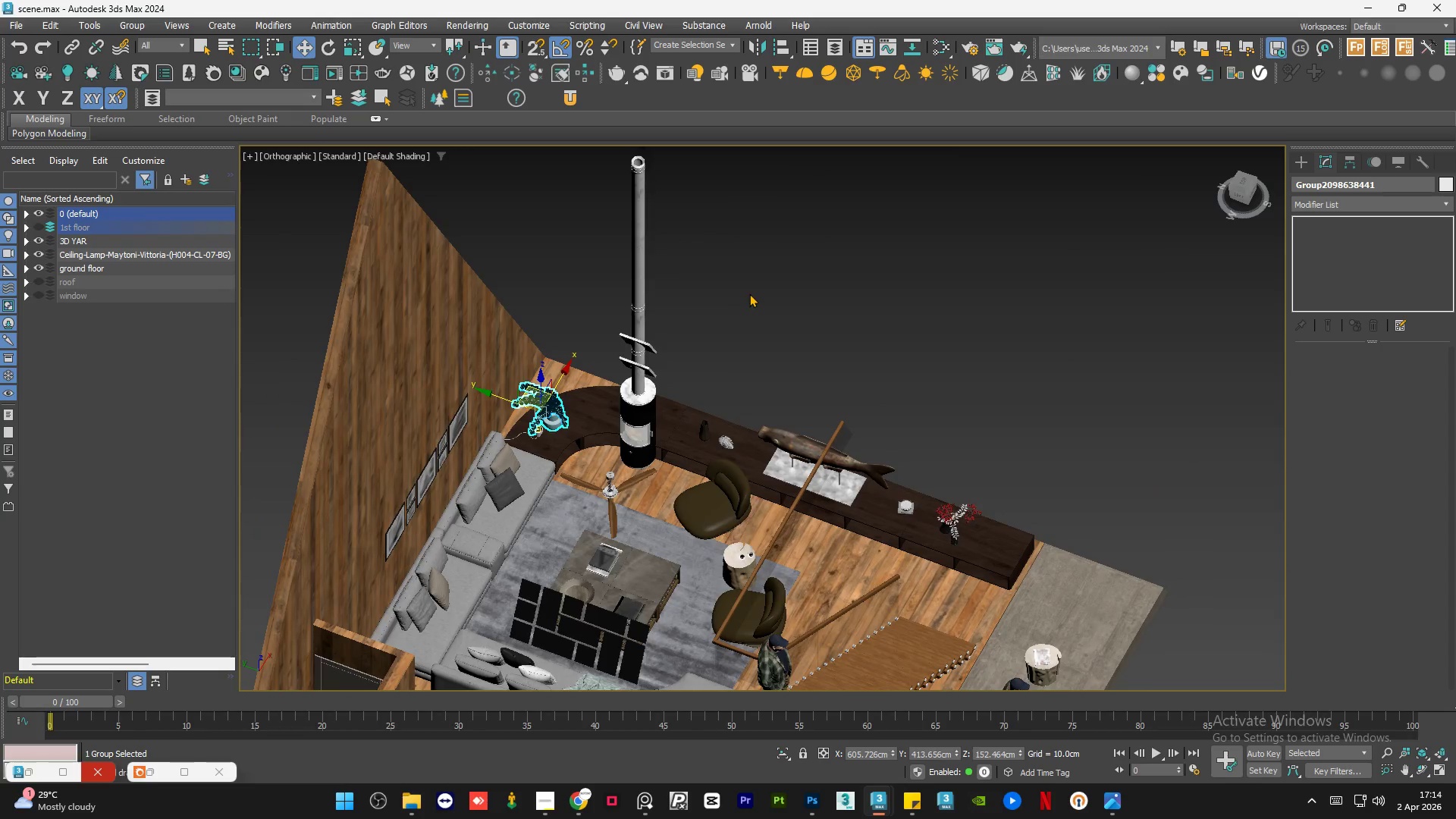 
scroll: coordinate [546, 425], scroll_direction: down, amount: 4.0
 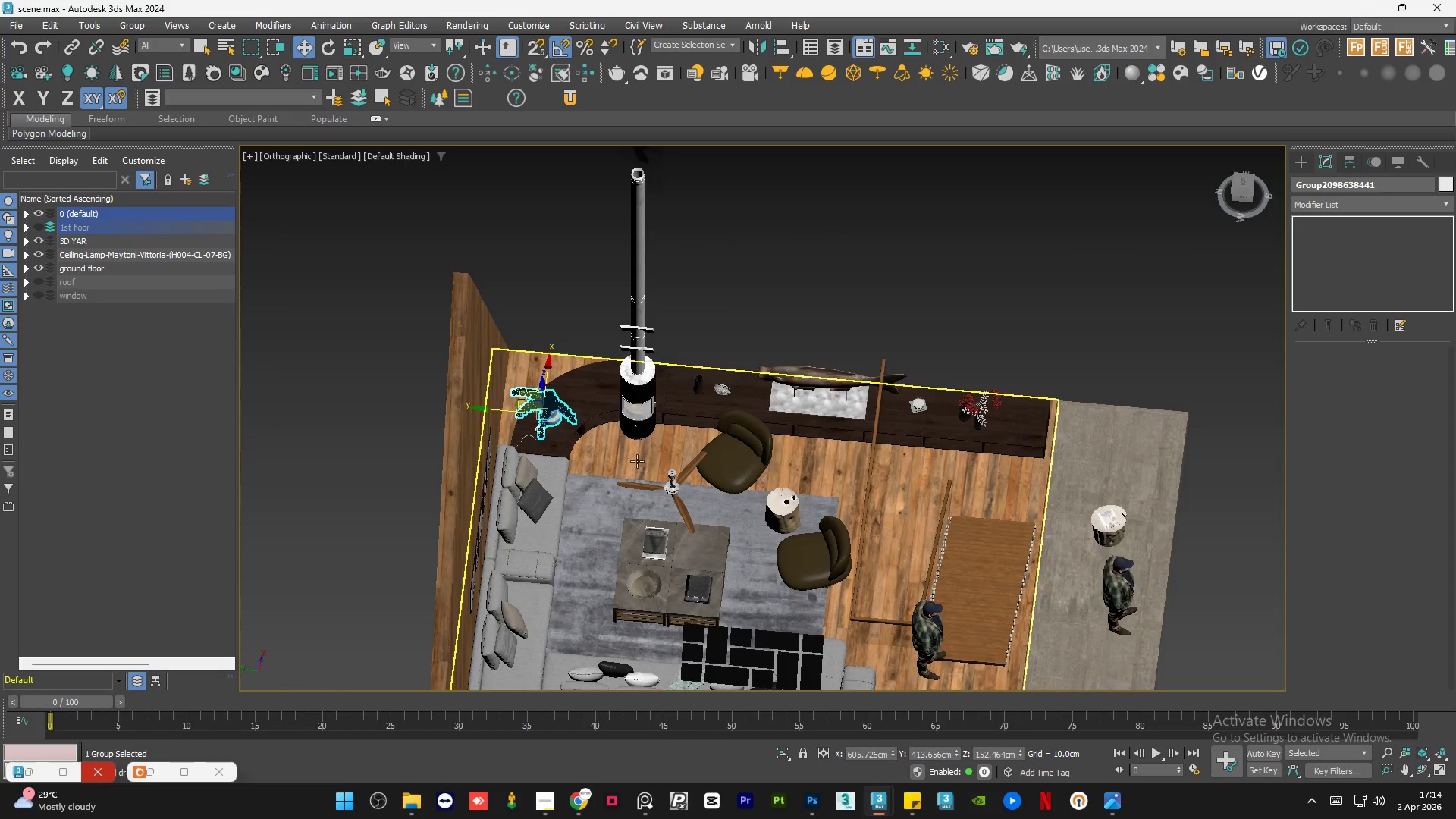 
left_click([749, 293])
 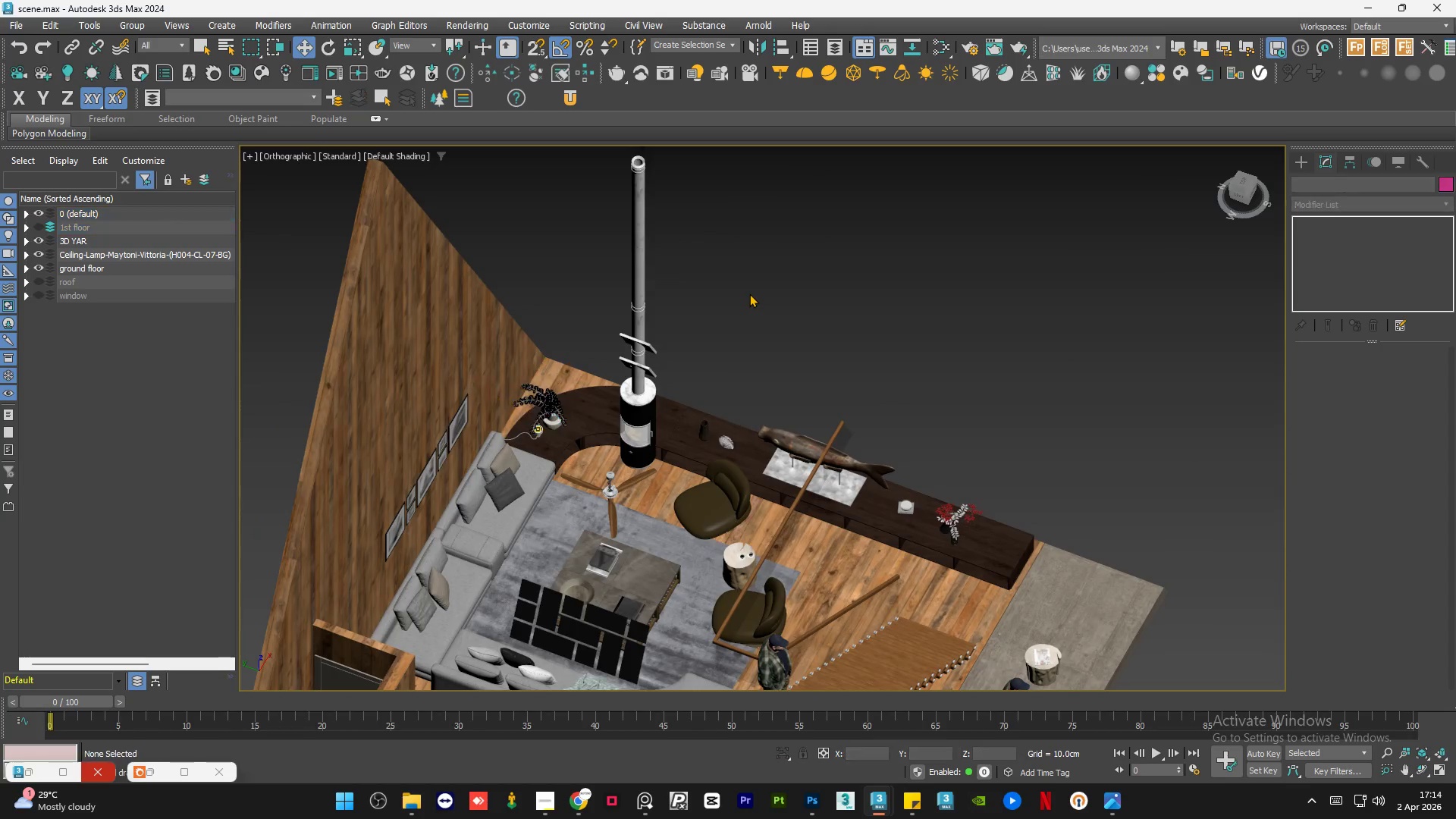 
key(Control+S)
 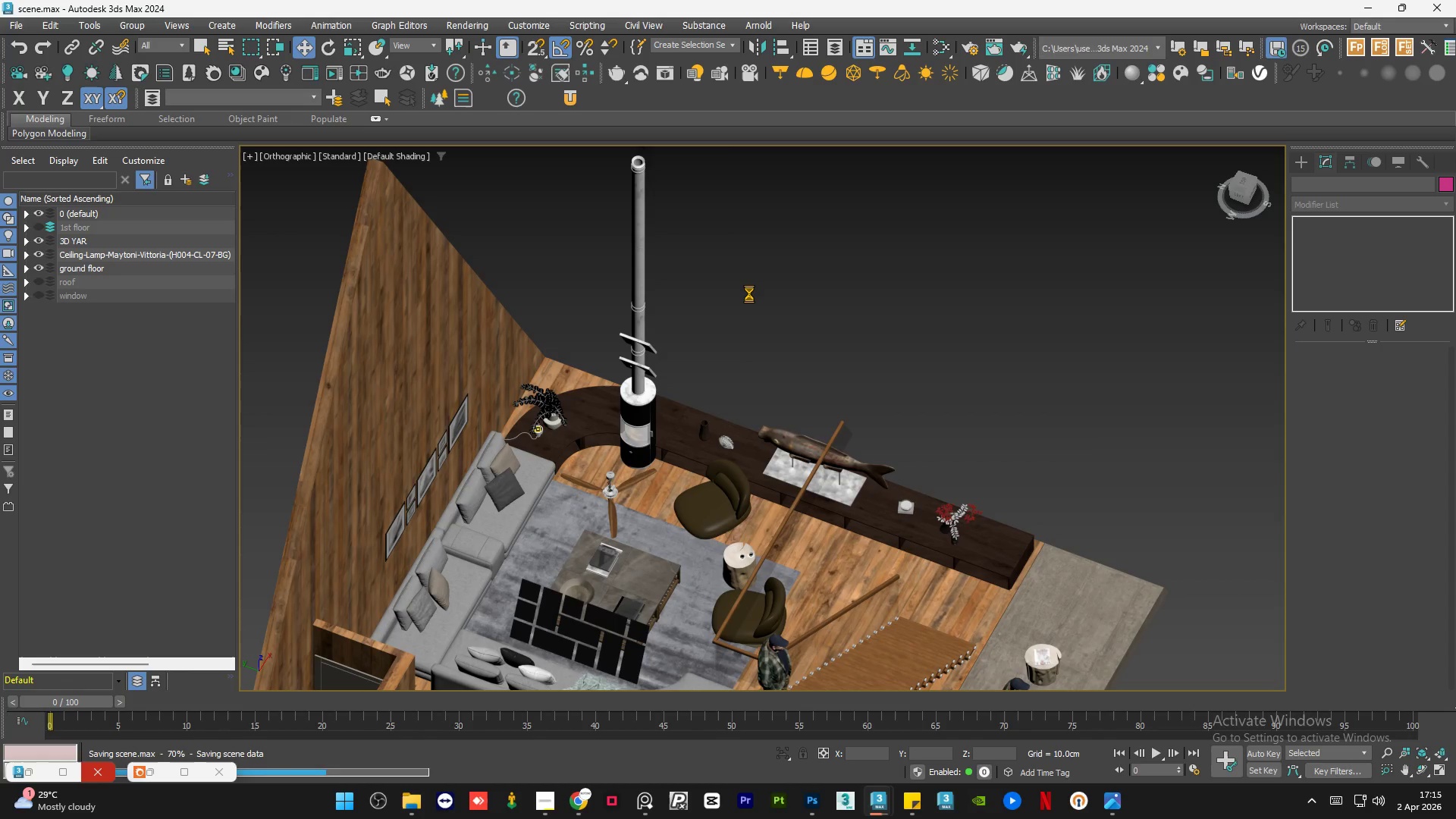 
key(Alt+AltLeft)
 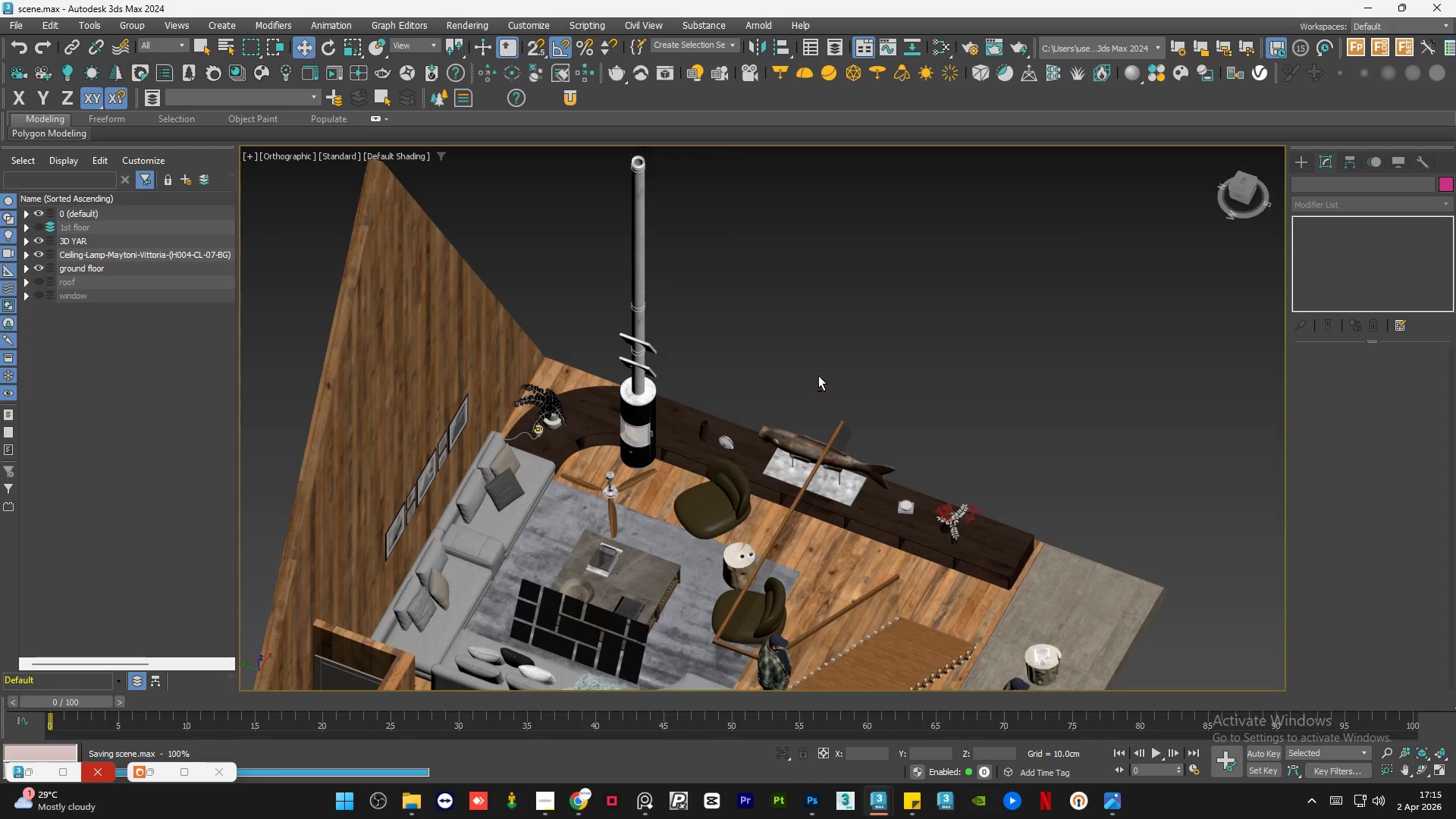 
scroll: coordinate [749, 293], scroll_direction: down, amount: 1.0
 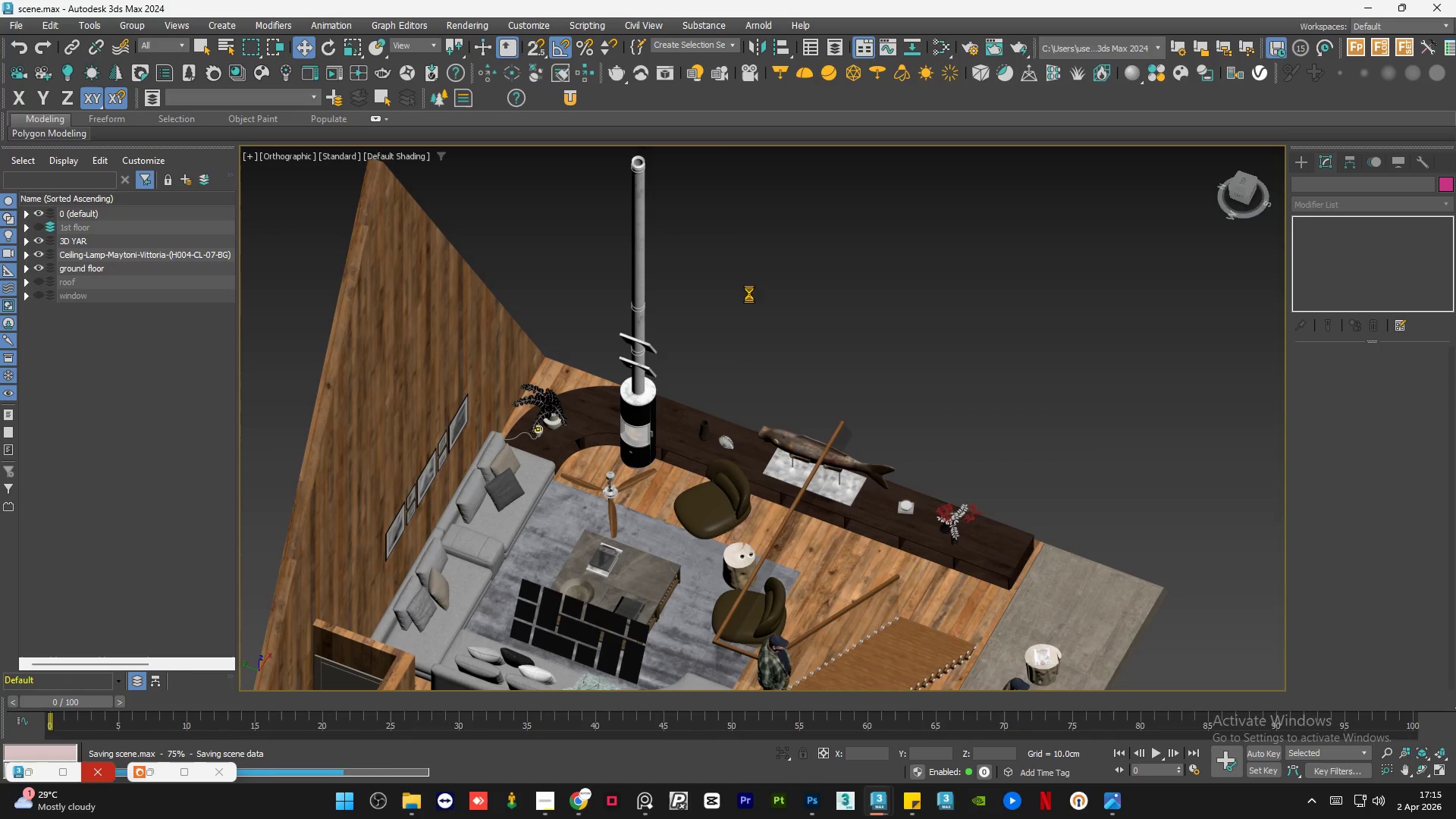 
hold_key(key=AltLeft, duration=1.01)
 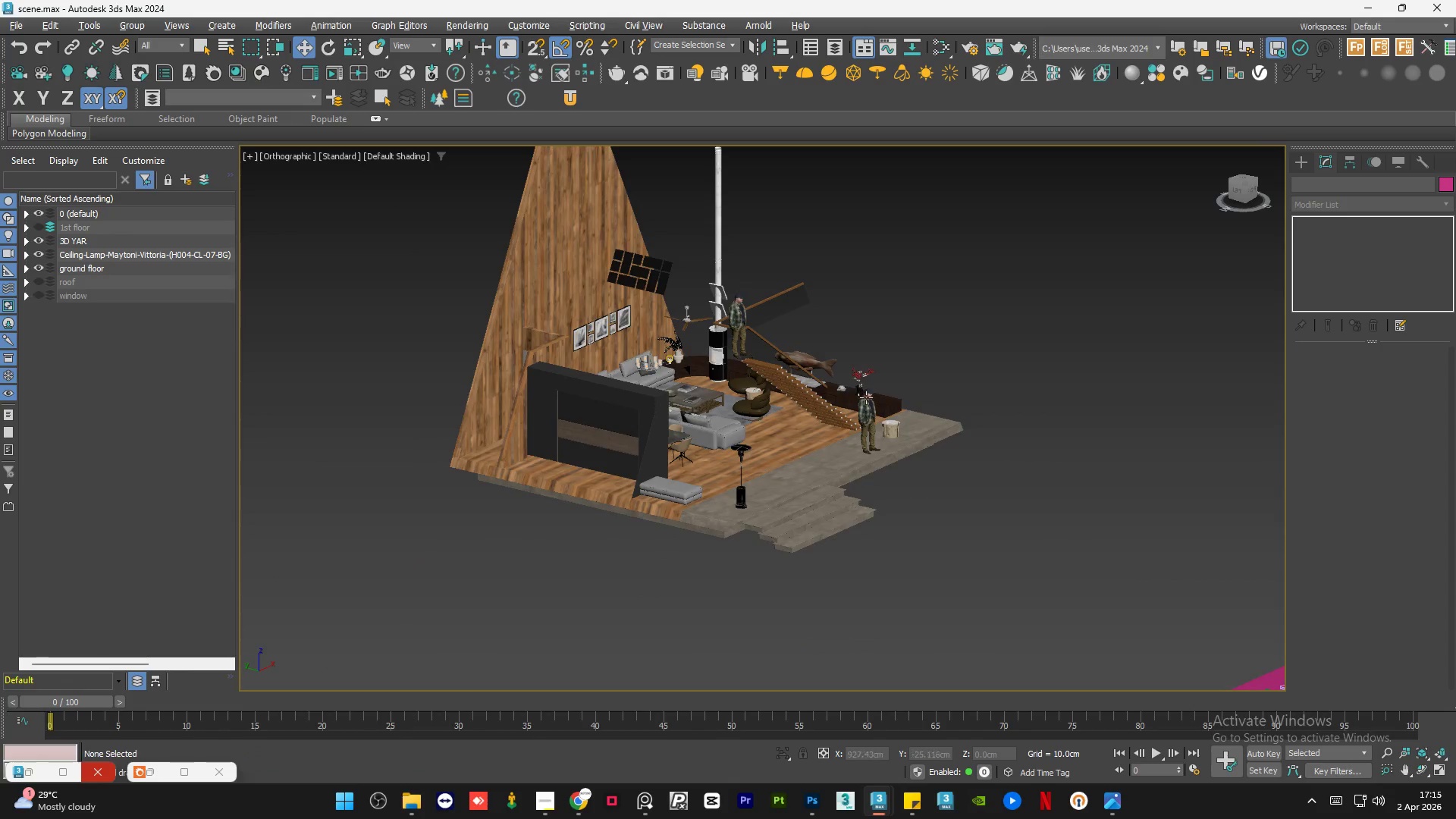 
scroll: coordinate [812, 375], scroll_direction: down, amount: 1.0
 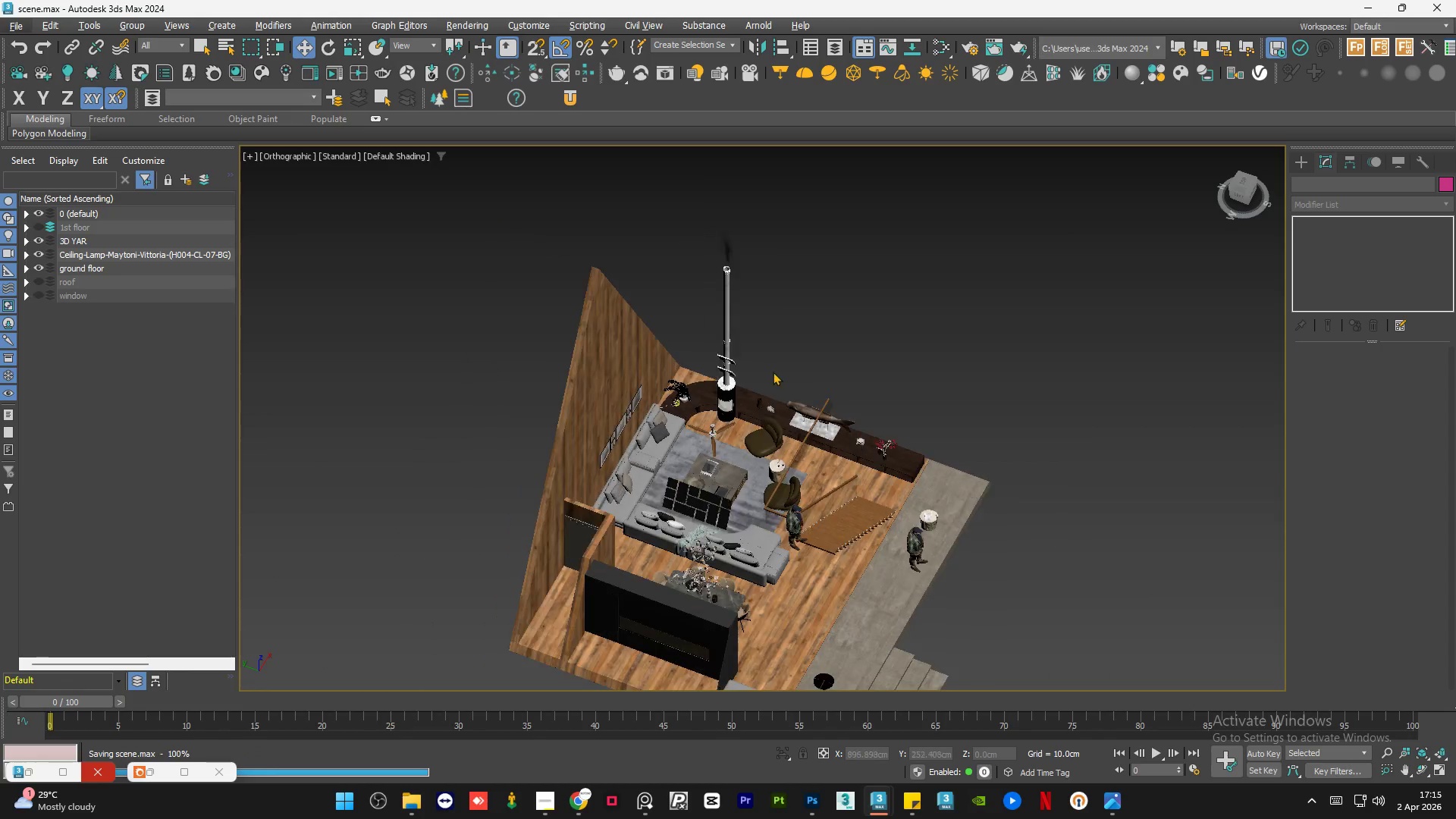 
scroll: coordinate [874, 397], scroll_direction: up, amount: 5.0
 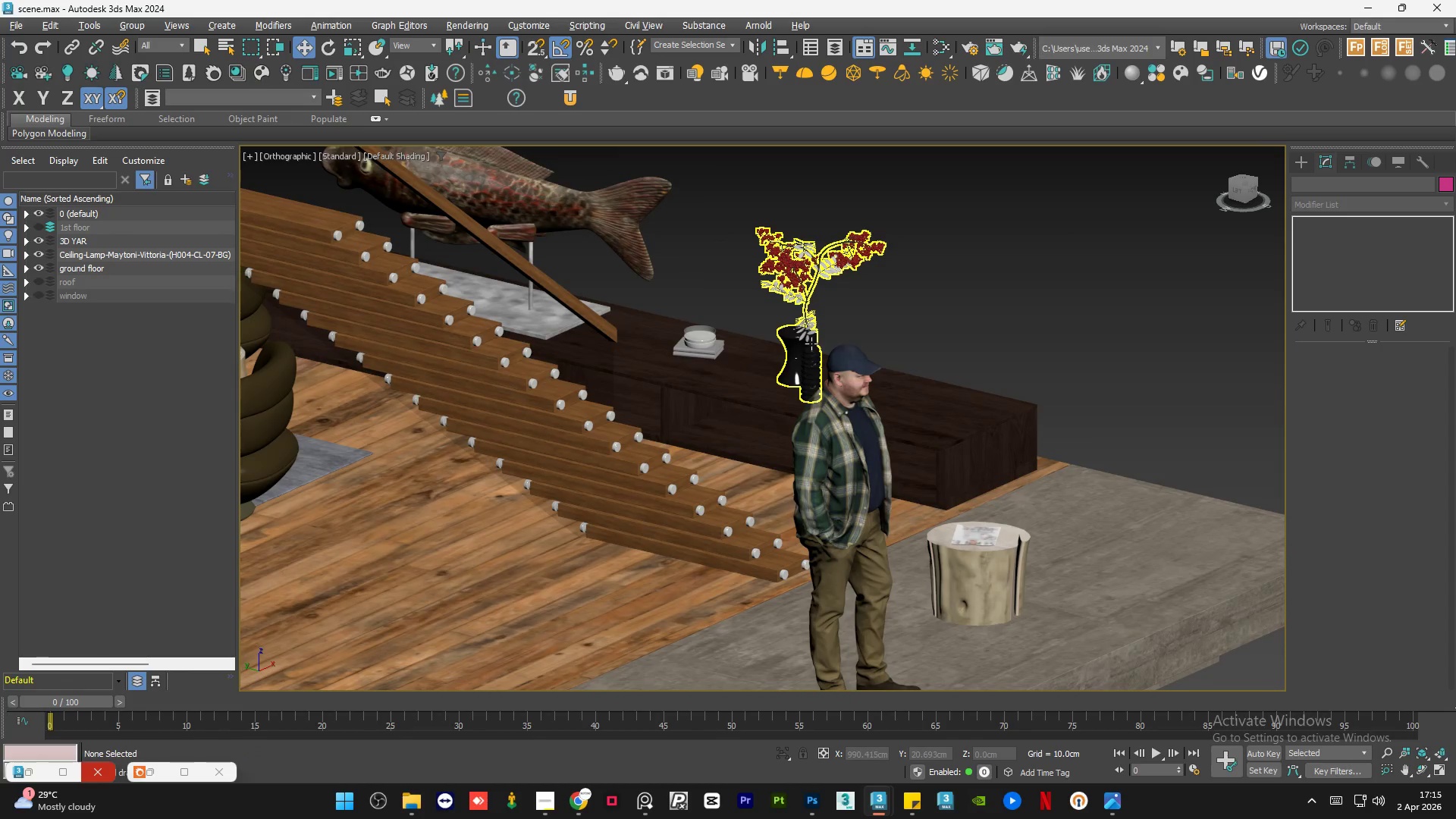 
hold_key(key=AltLeft, duration=0.81)
 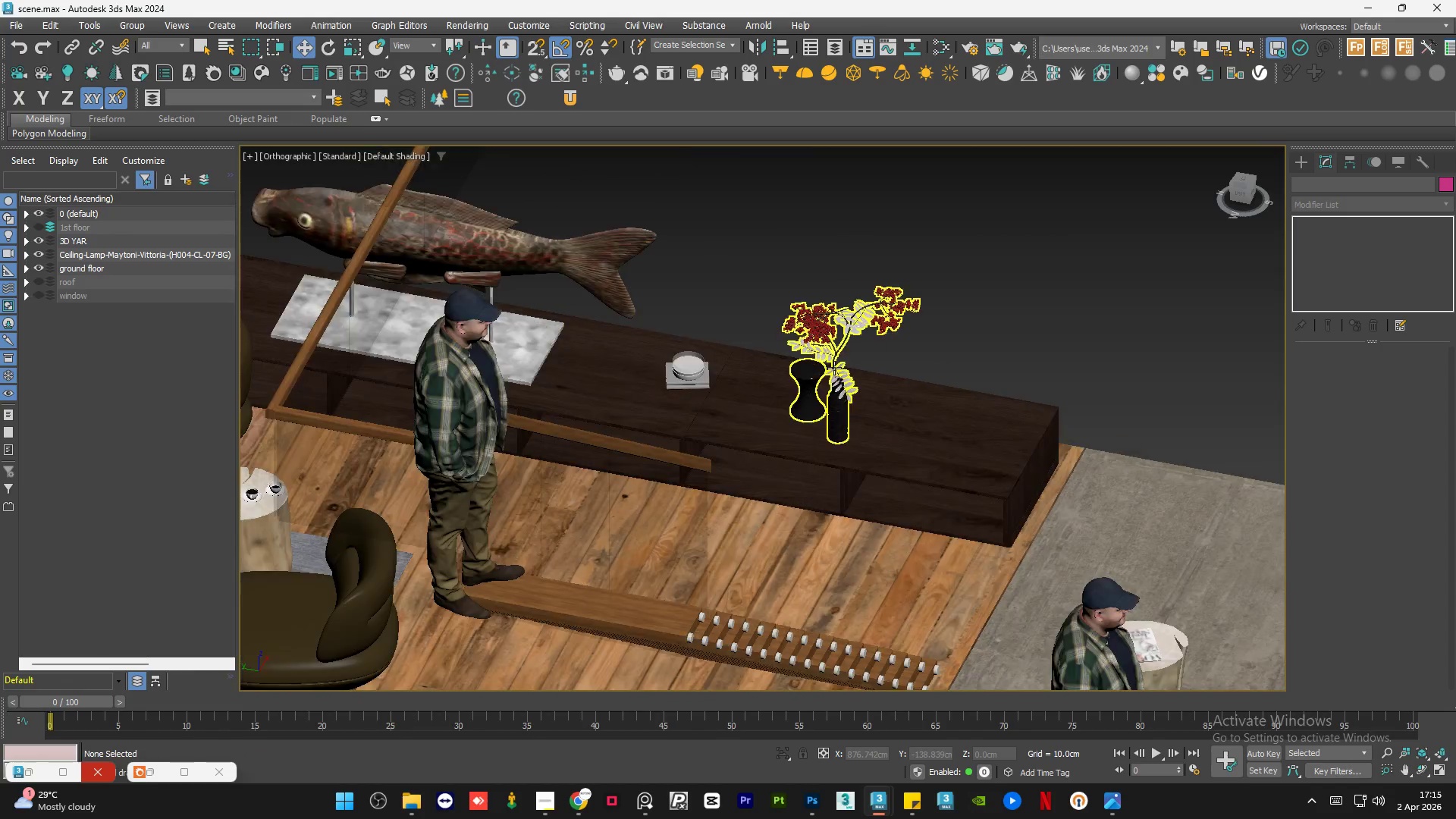 
scroll: coordinate [811, 344], scroll_direction: down, amount: 3.0
 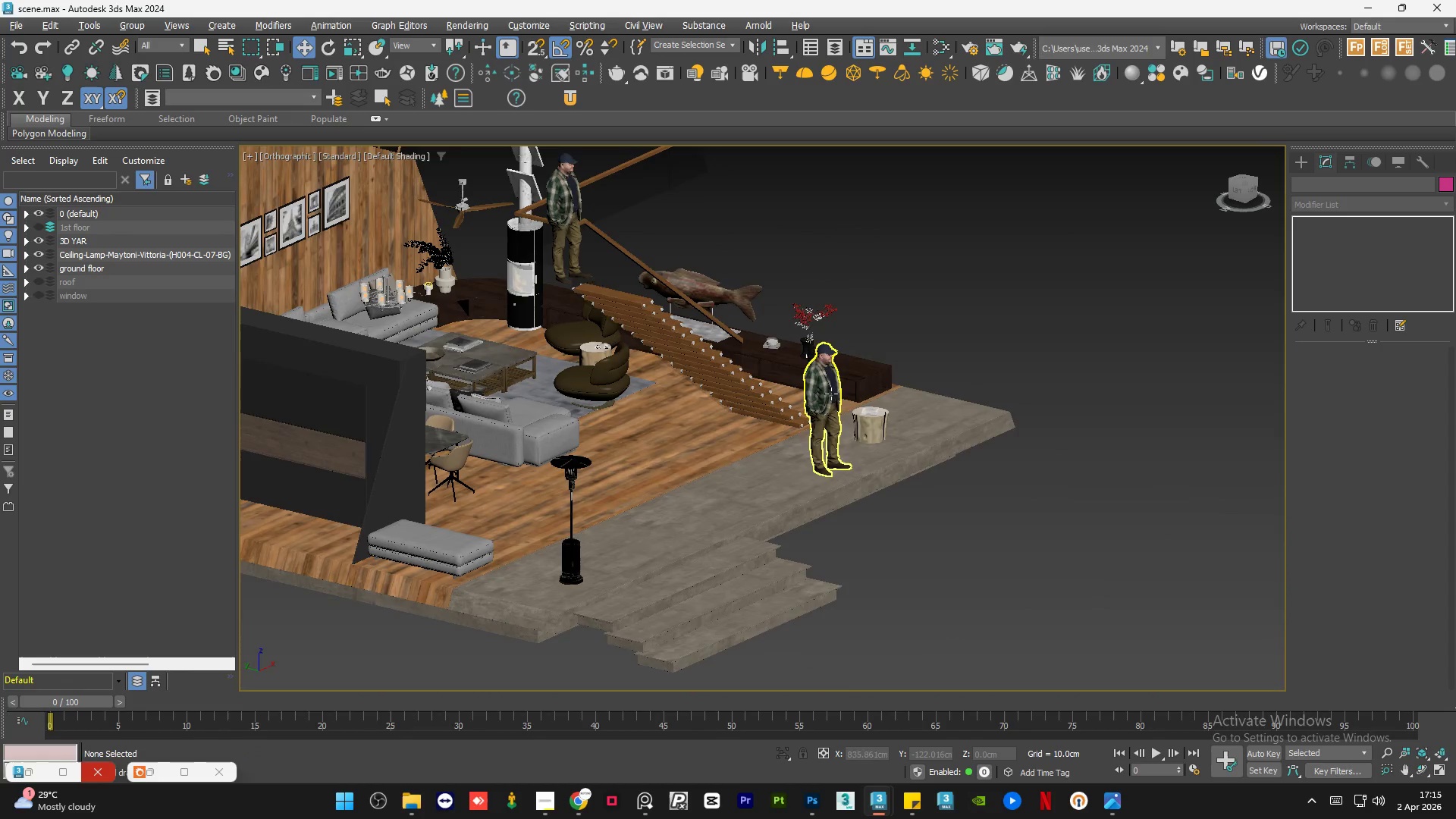 
hold_key(key=AltLeft, duration=2.25)
left_click([834, 378])
 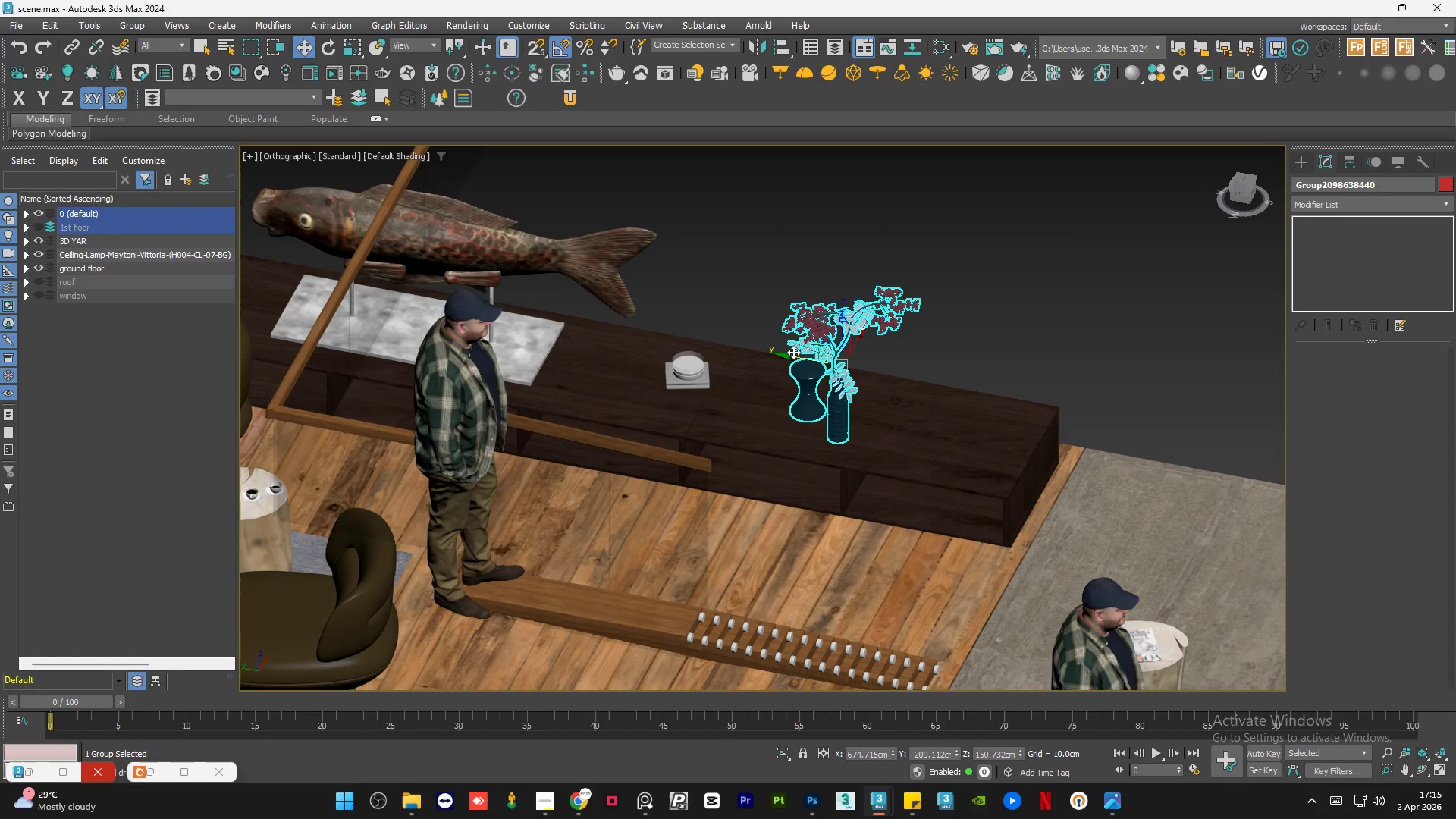 
scroll: coordinate [834, 368], scroll_direction: up, amount: 3.0
 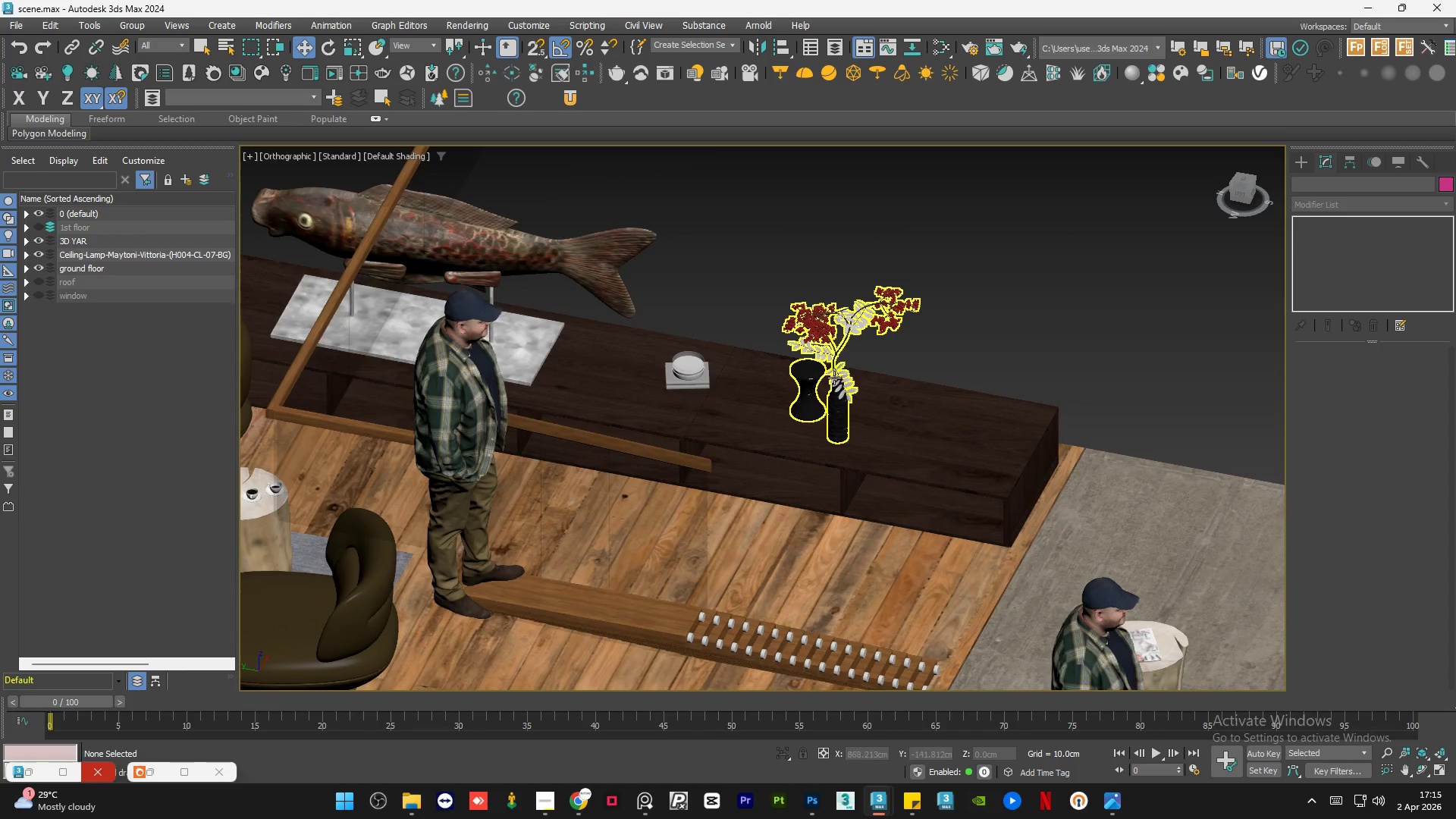 
left_click_drag(start_coordinate=[792, 355], to_coordinate=[831, 367])
 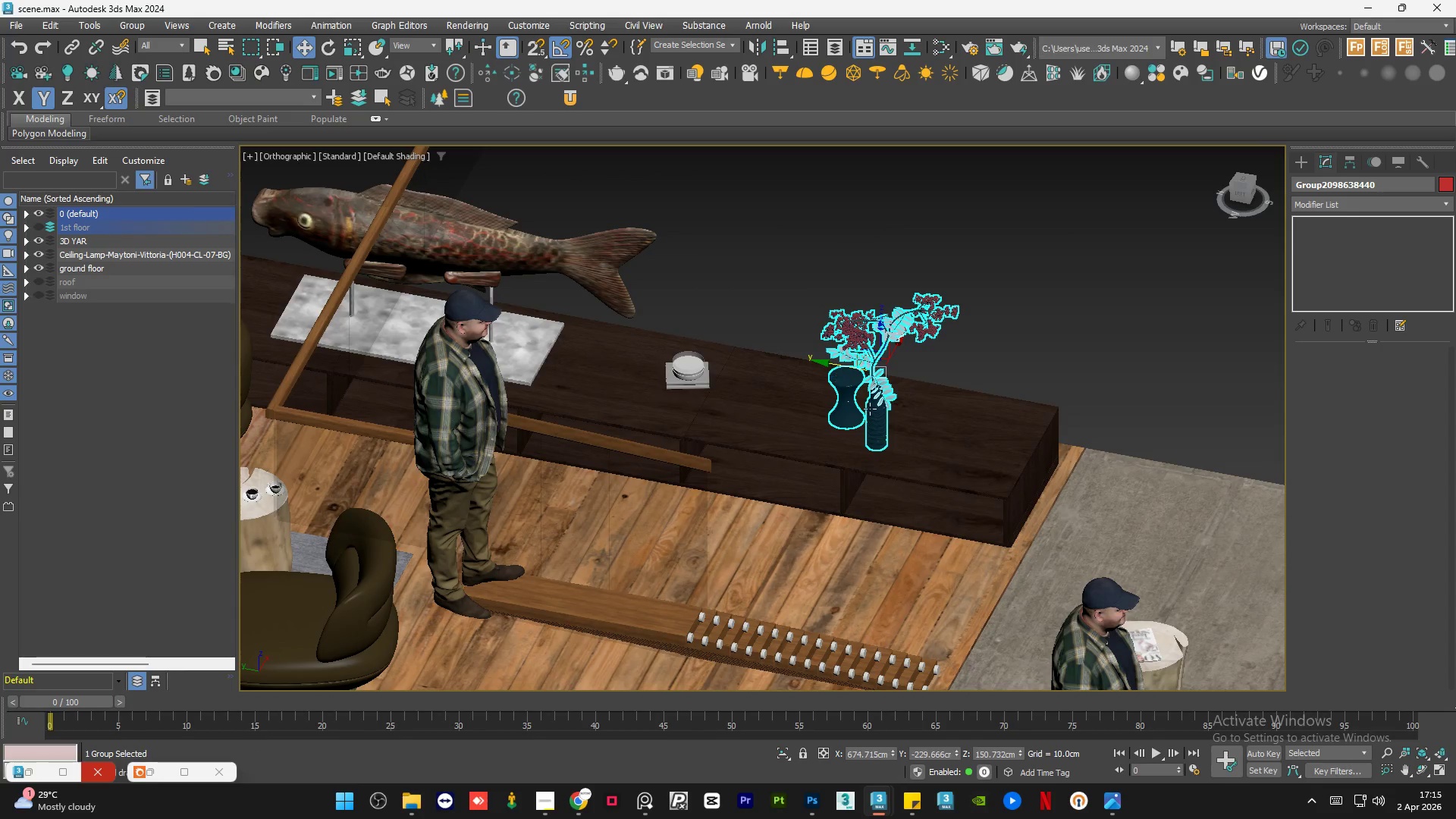 
hold_key(key=AltLeft, duration=0.73)
 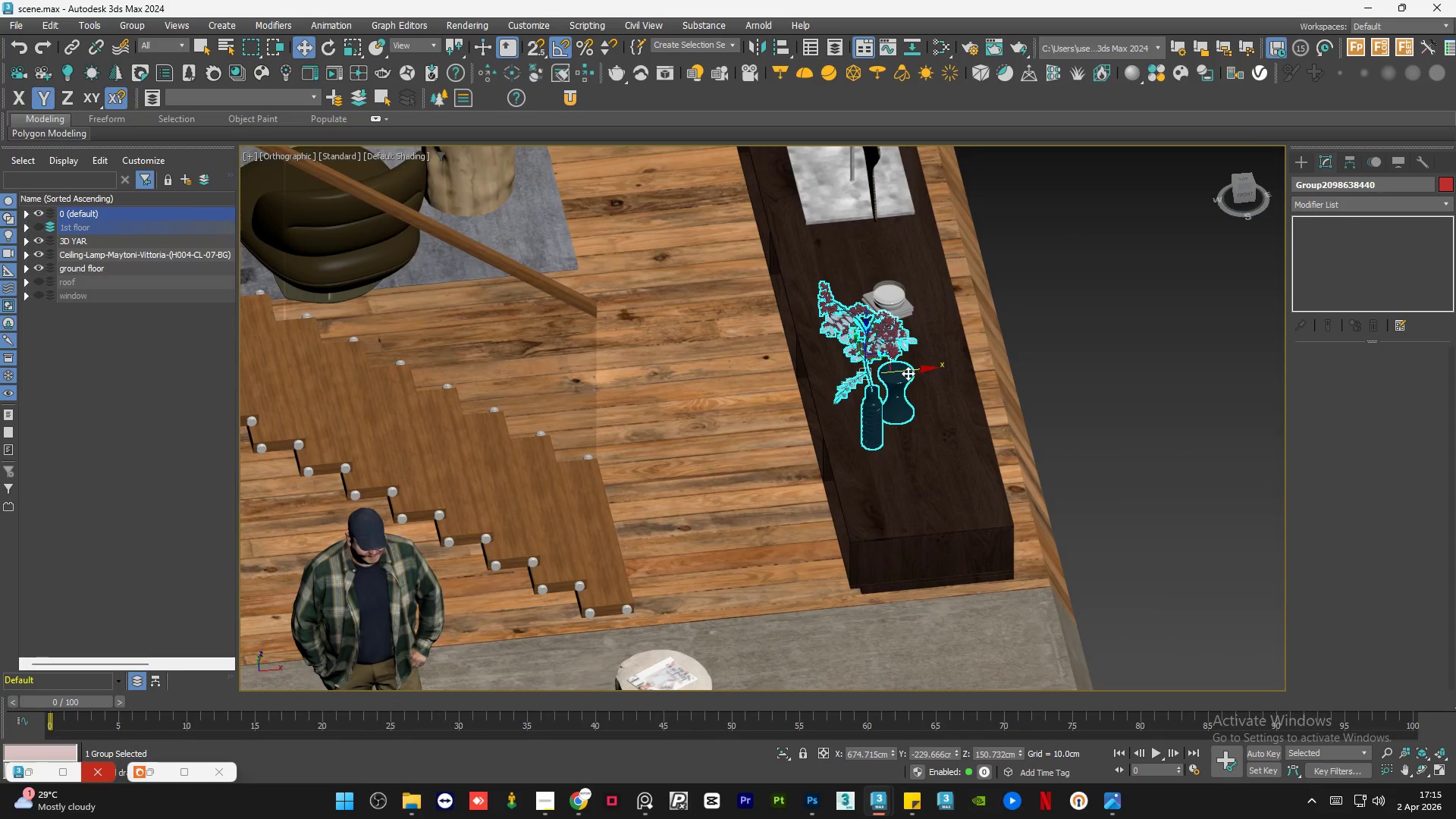 
hold_key(key=AltLeft, duration=25.77)
left_click_drag(start_coordinate=[908, 373], to_coordinate=[924, 373])
 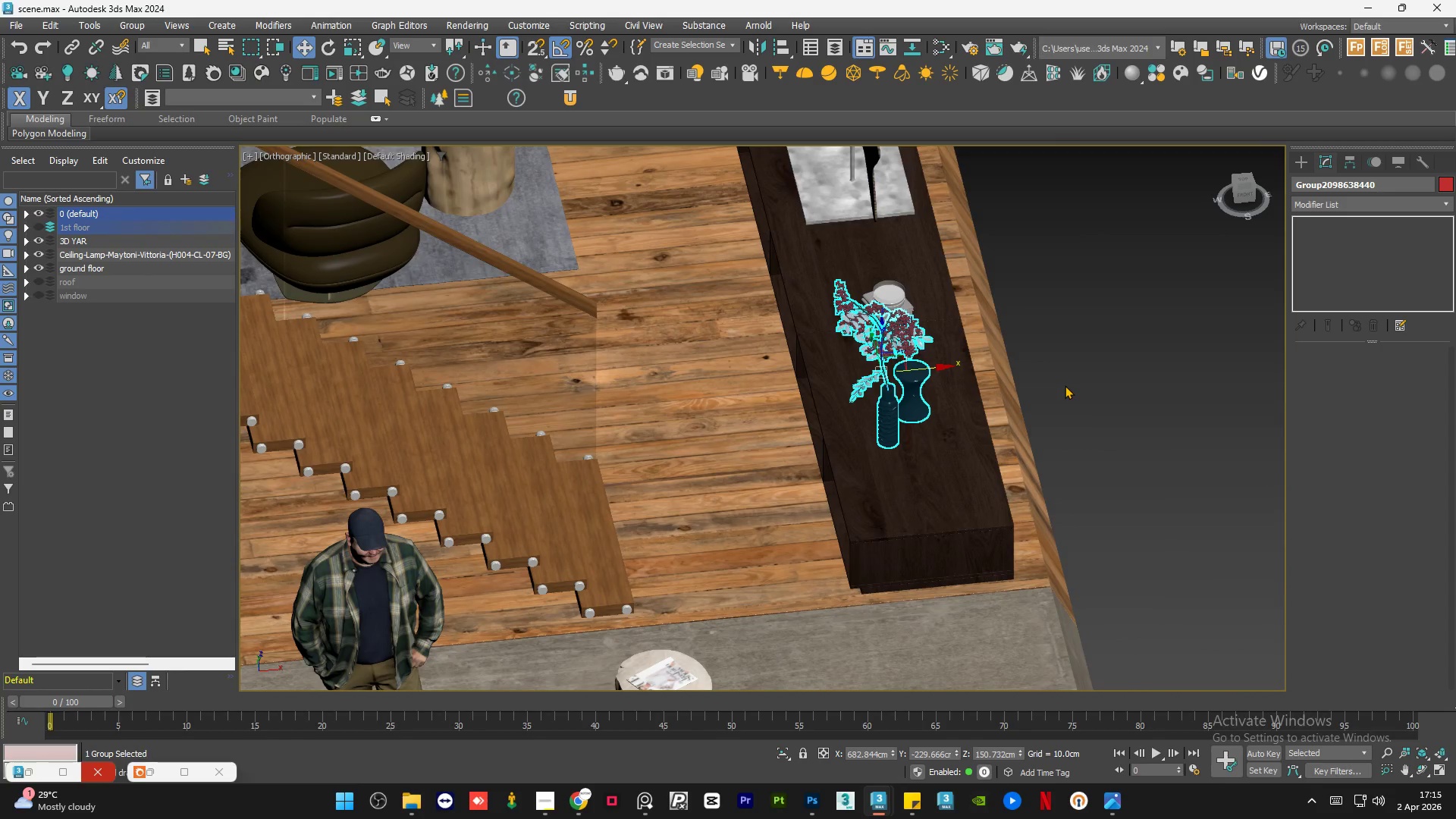 
left_click([1065, 384])
 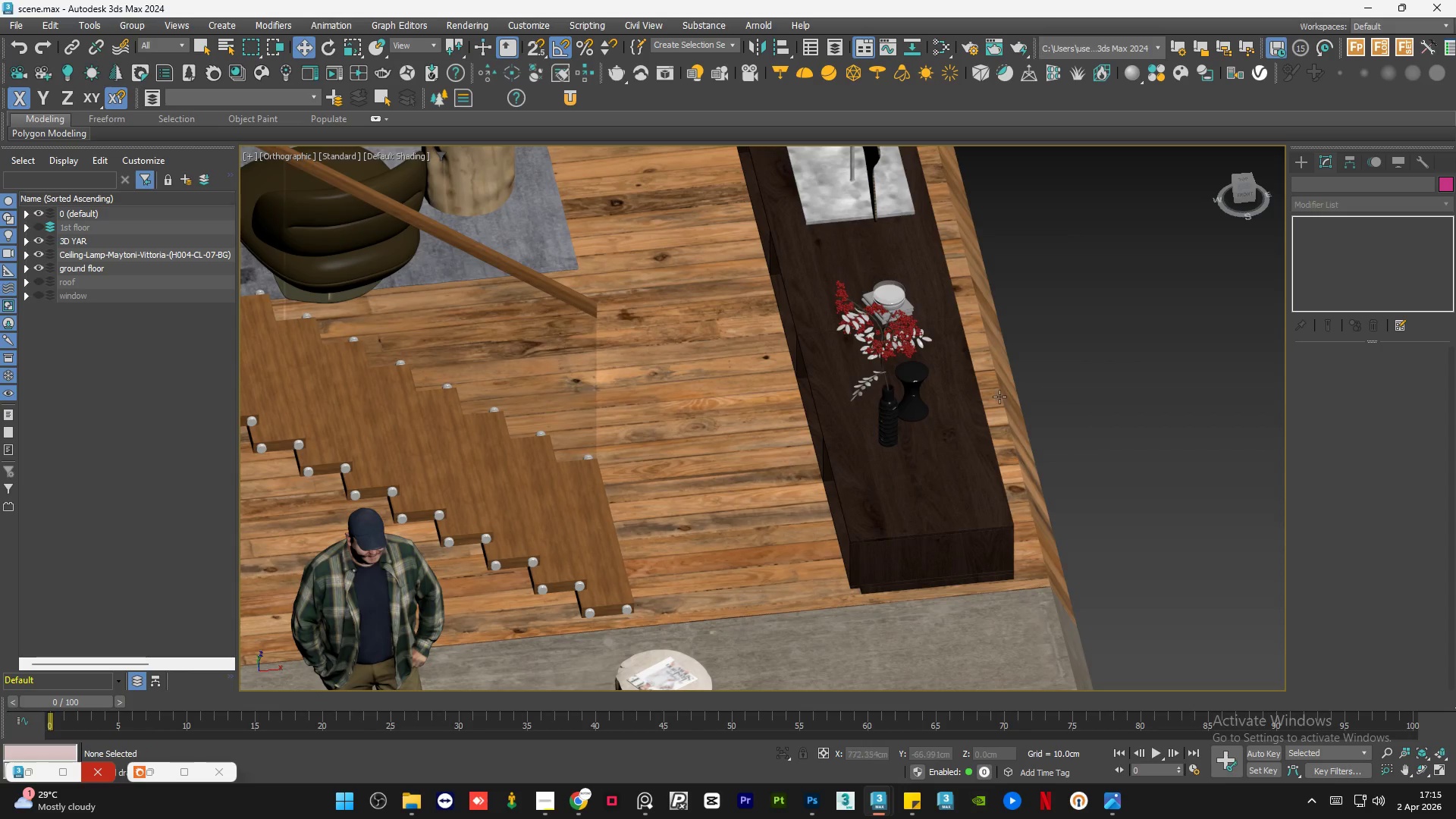 
key(Control+S)
 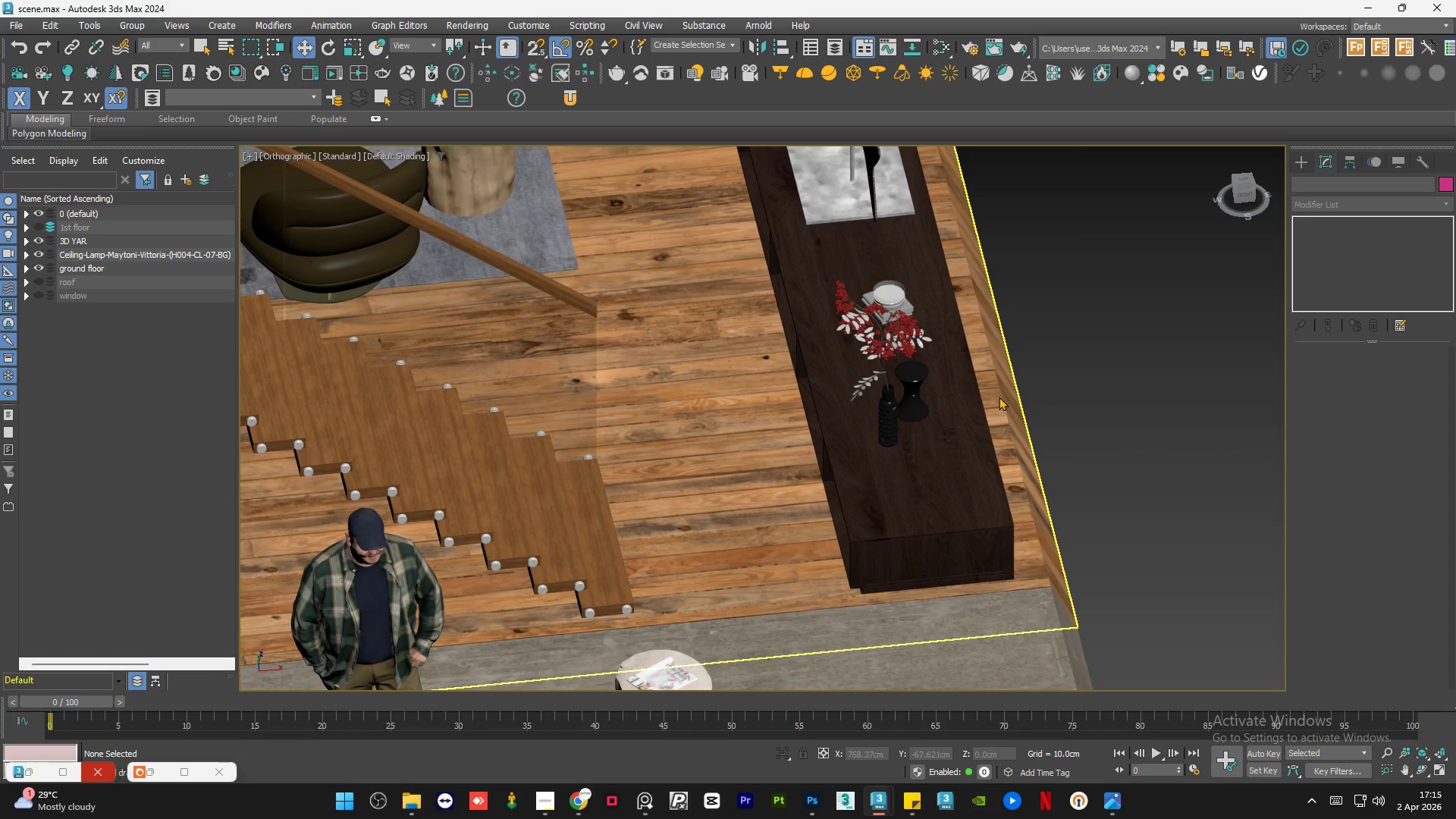 
left_click([1102, 388])
 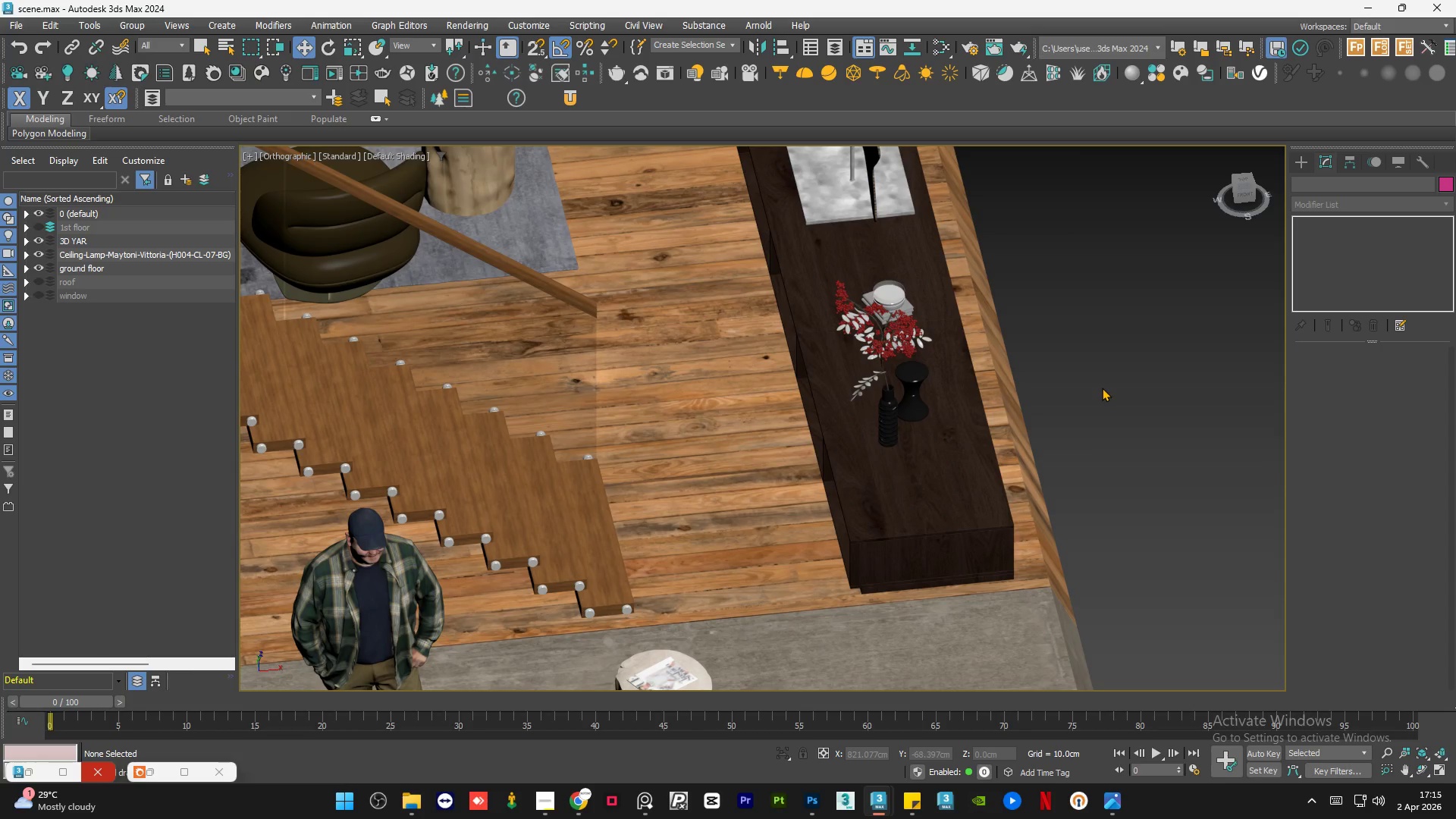 
key(Control+S)
 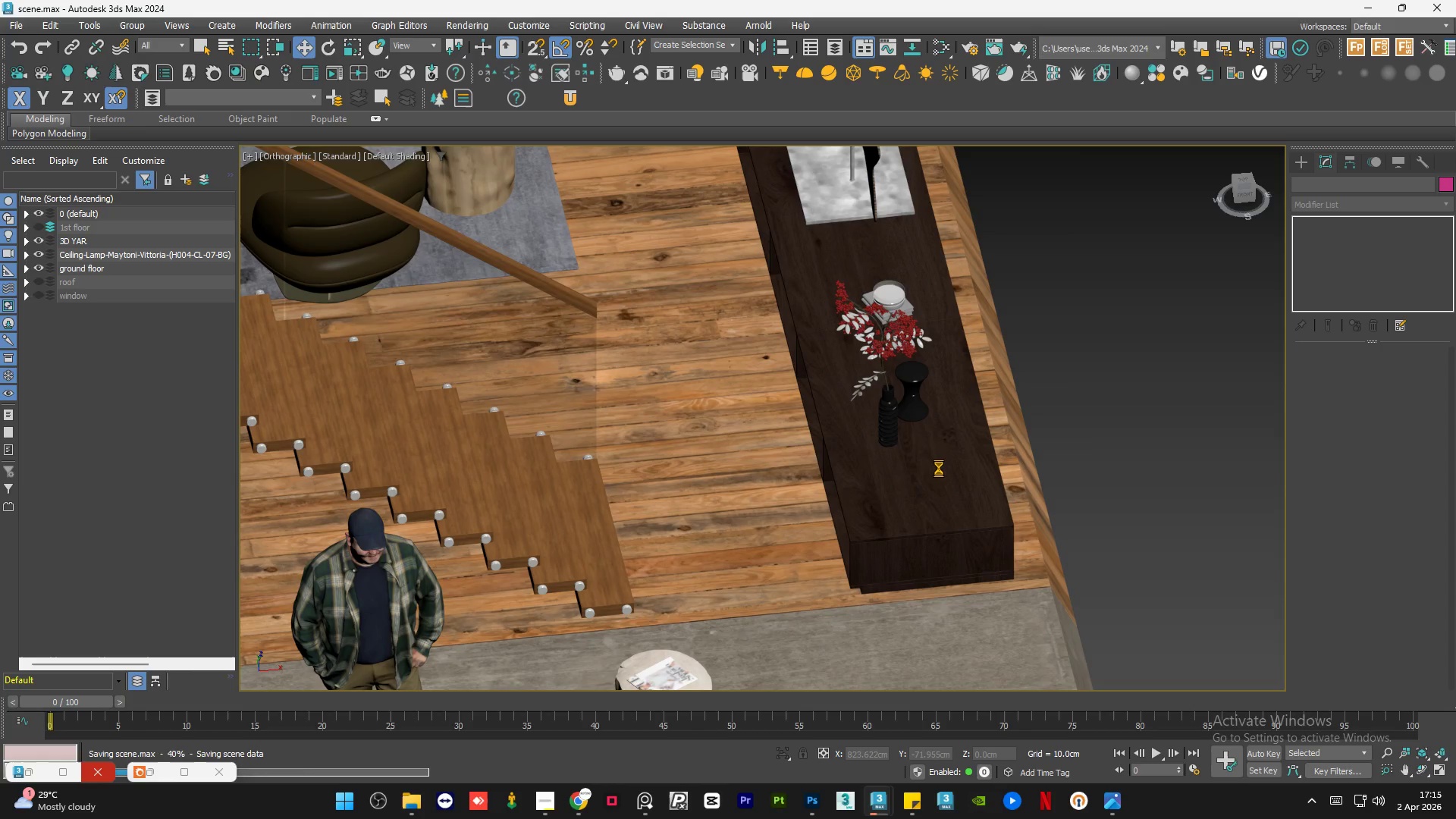 
scroll: coordinate [939, 469], scroll_direction: down, amount: 3.0
 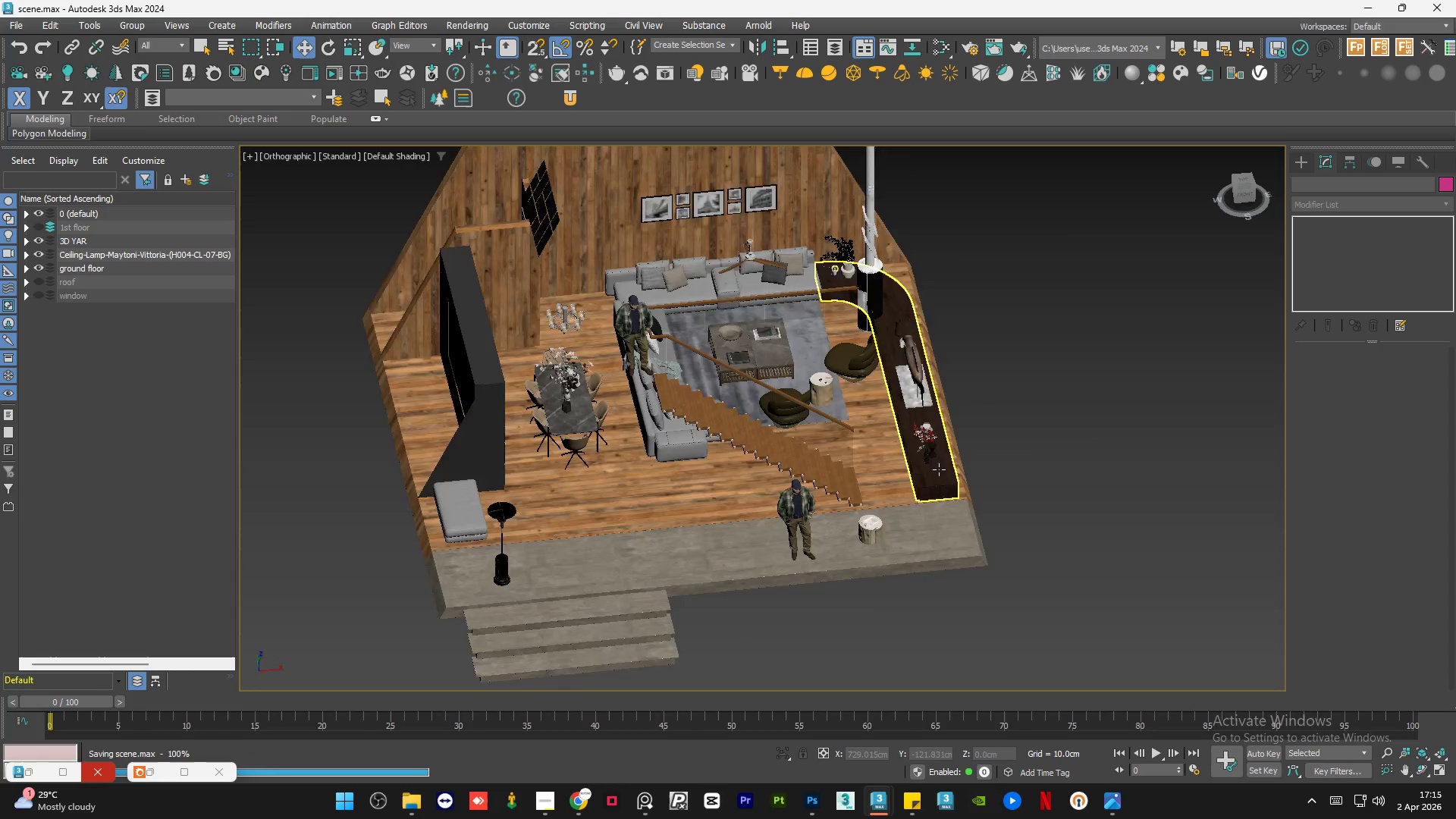 
hold_key(key=AltLeft, duration=1.5)
 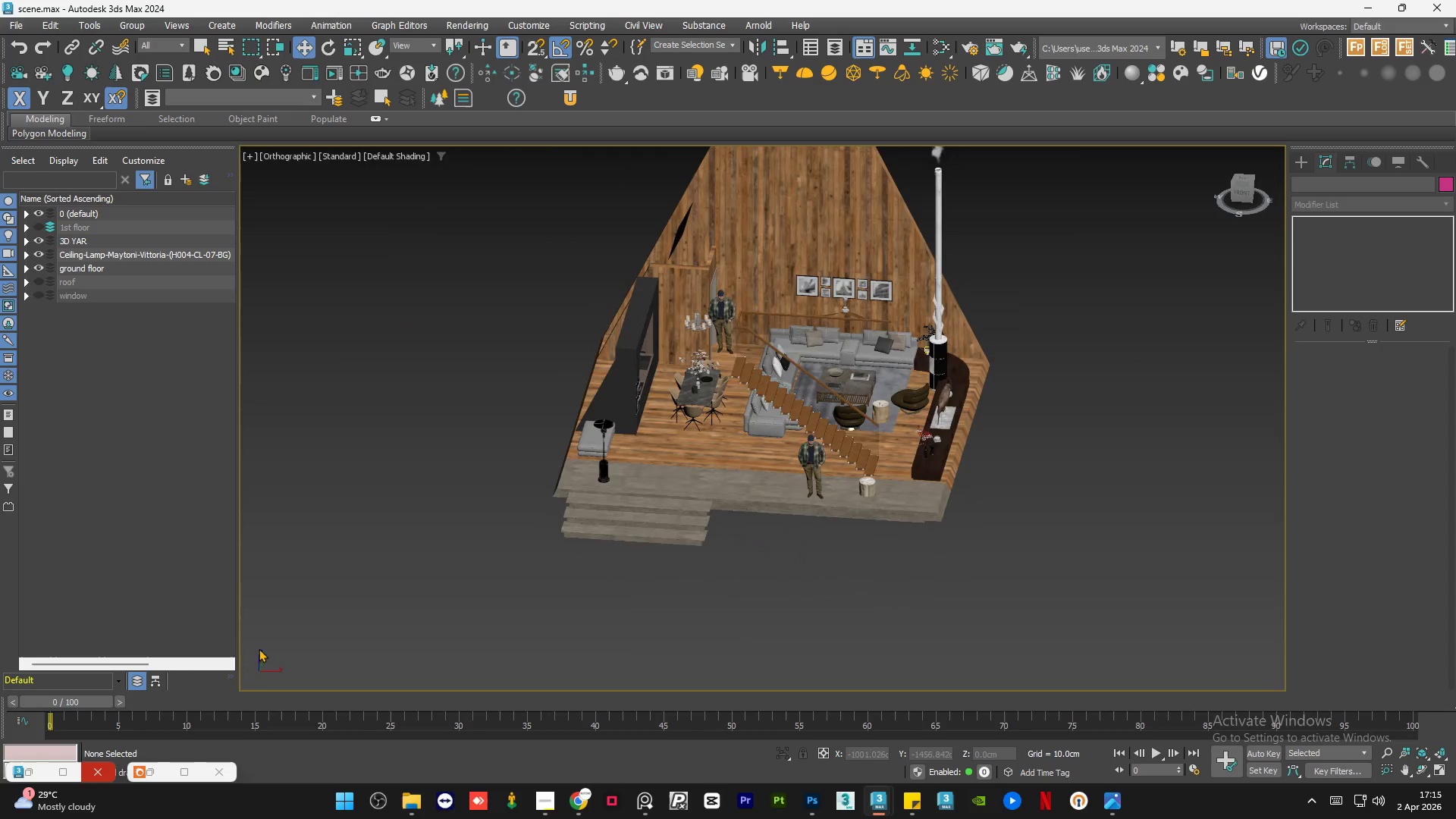 
key(Alt+AltLeft)
 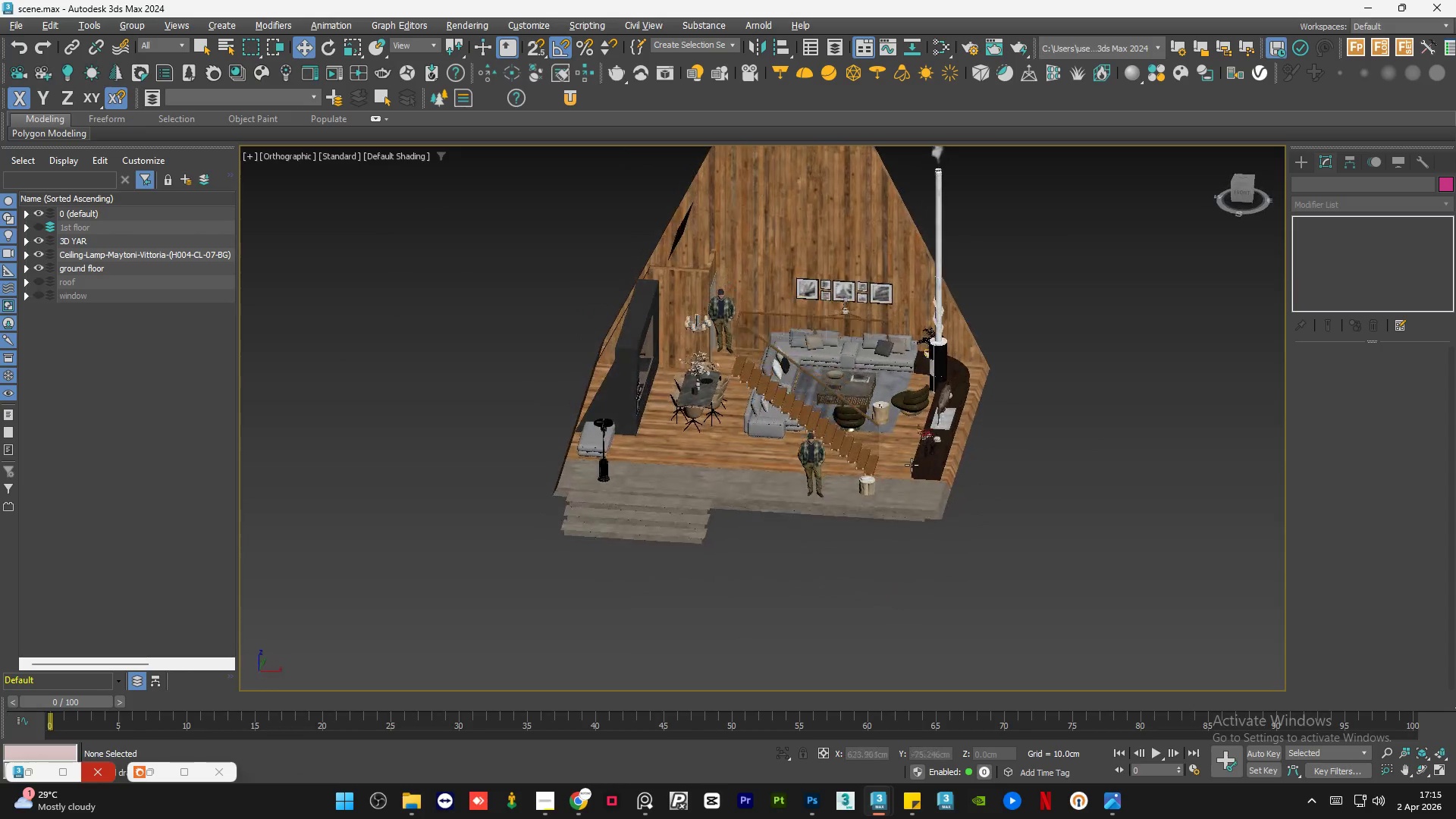 
key(Alt+AltLeft)
 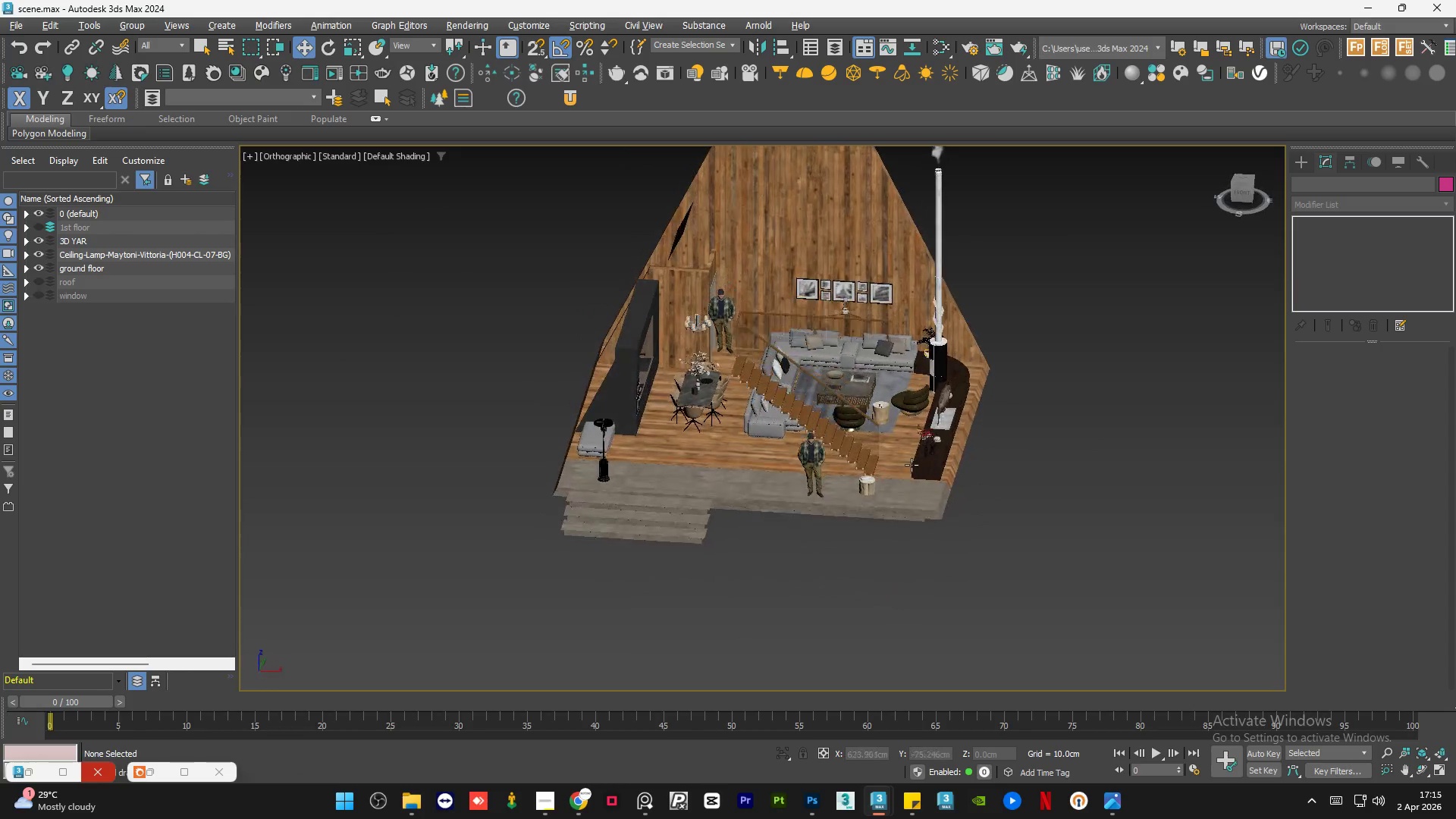 
key(Alt+AltLeft)
 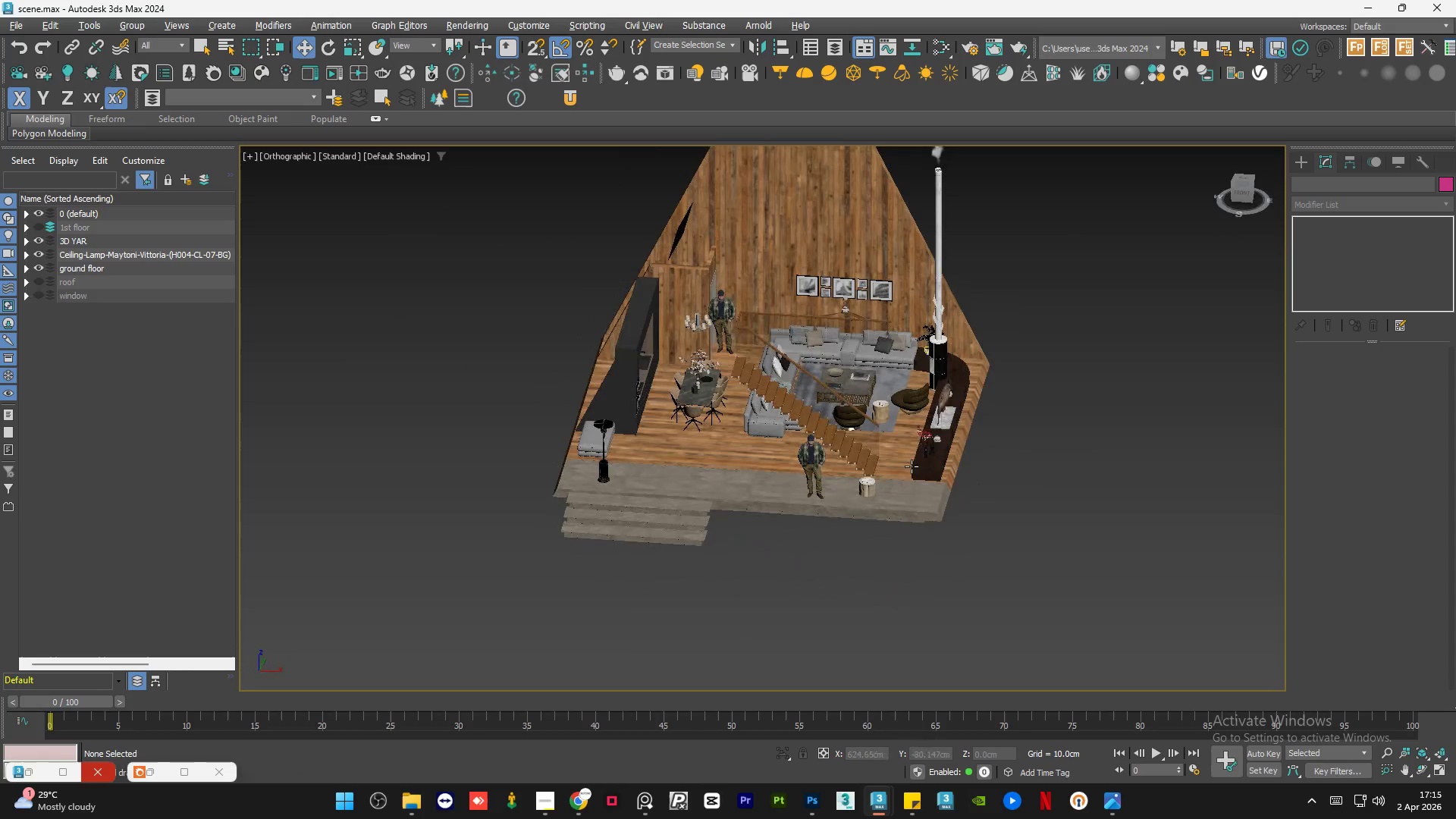 
key(Alt+AltLeft)
 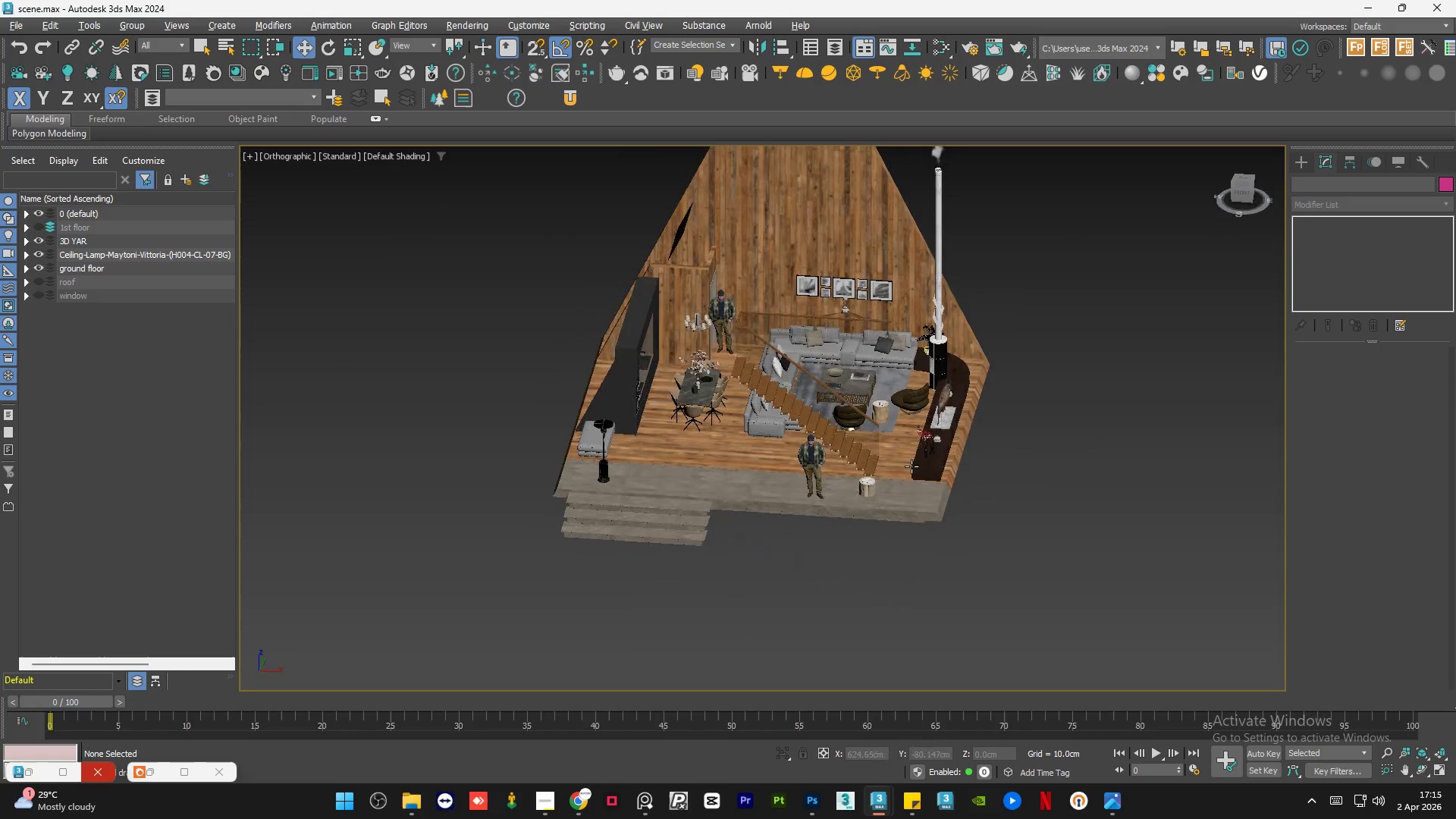 
key(Alt+AltLeft)
 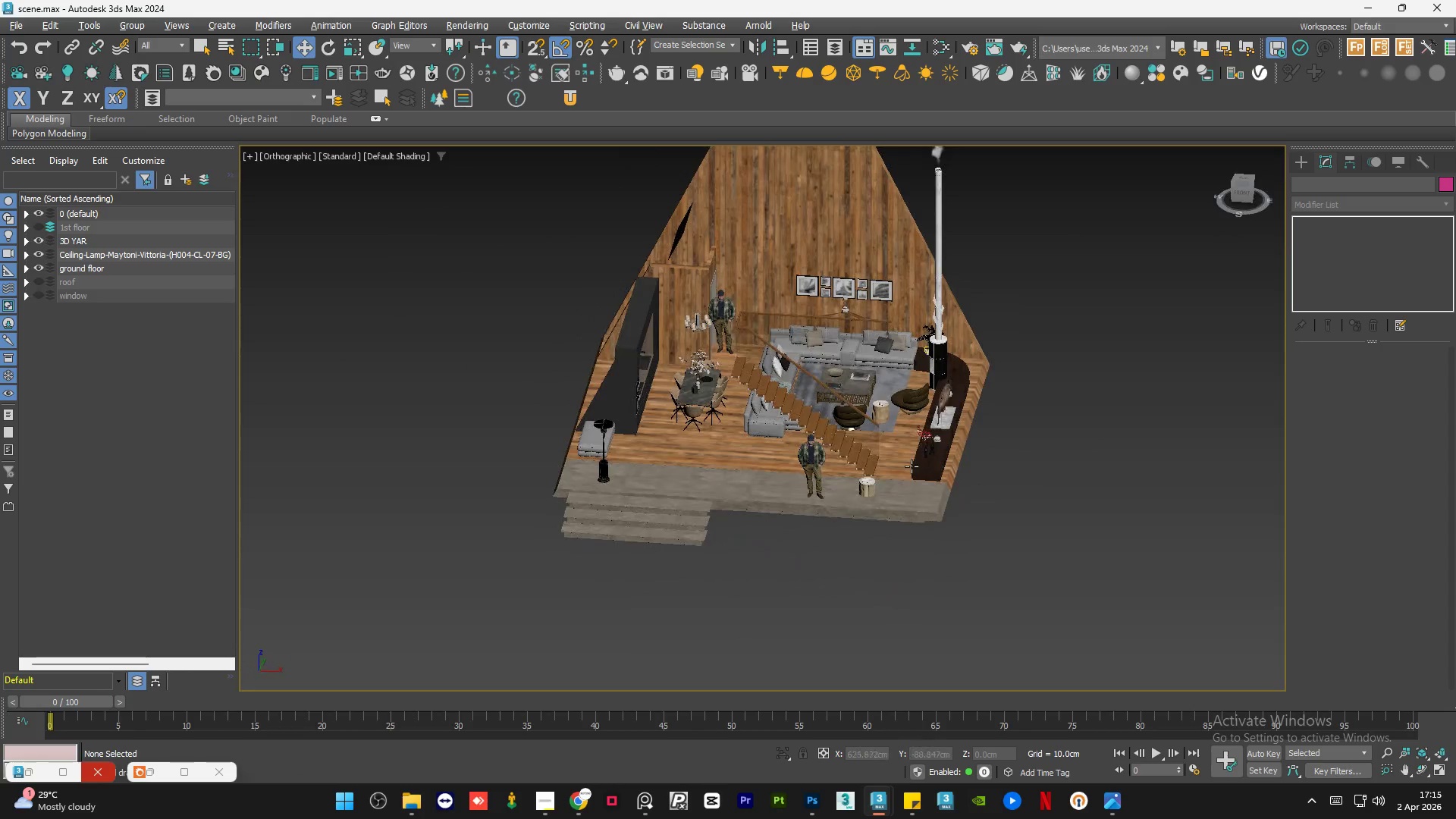 
key(Alt+AltLeft)
 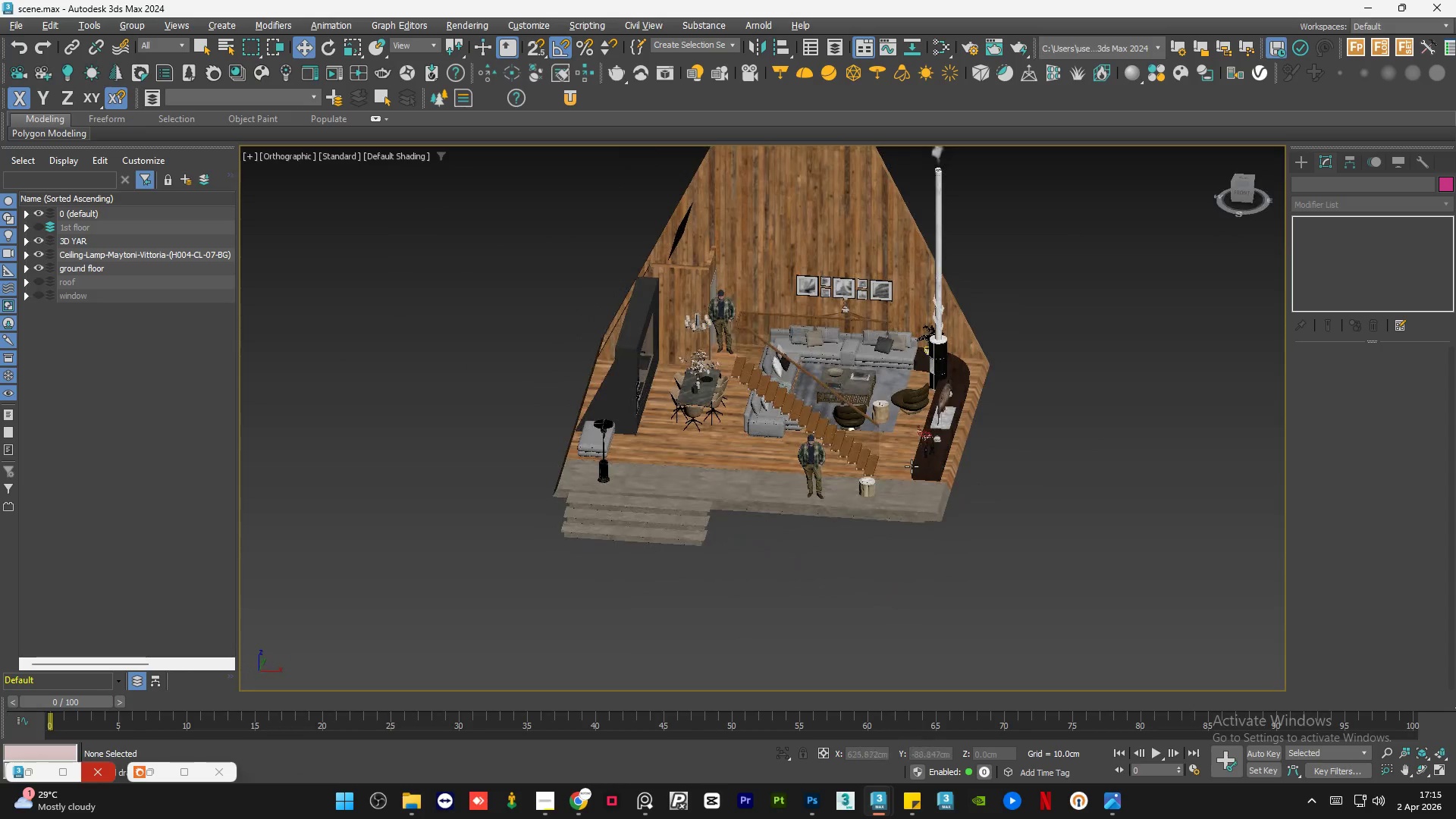 
key(Alt+AltLeft)
 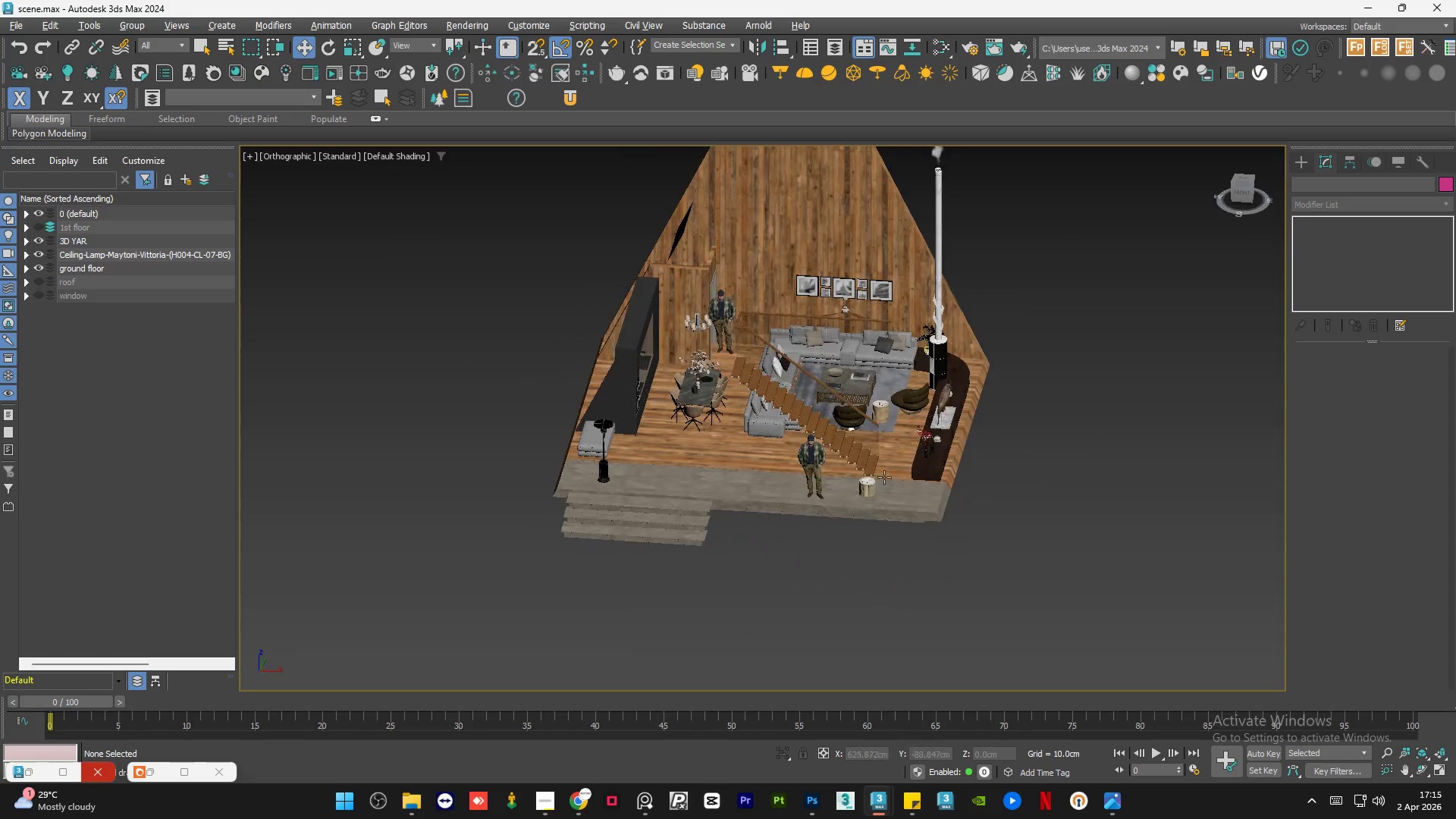 
key(Alt+AltLeft)
 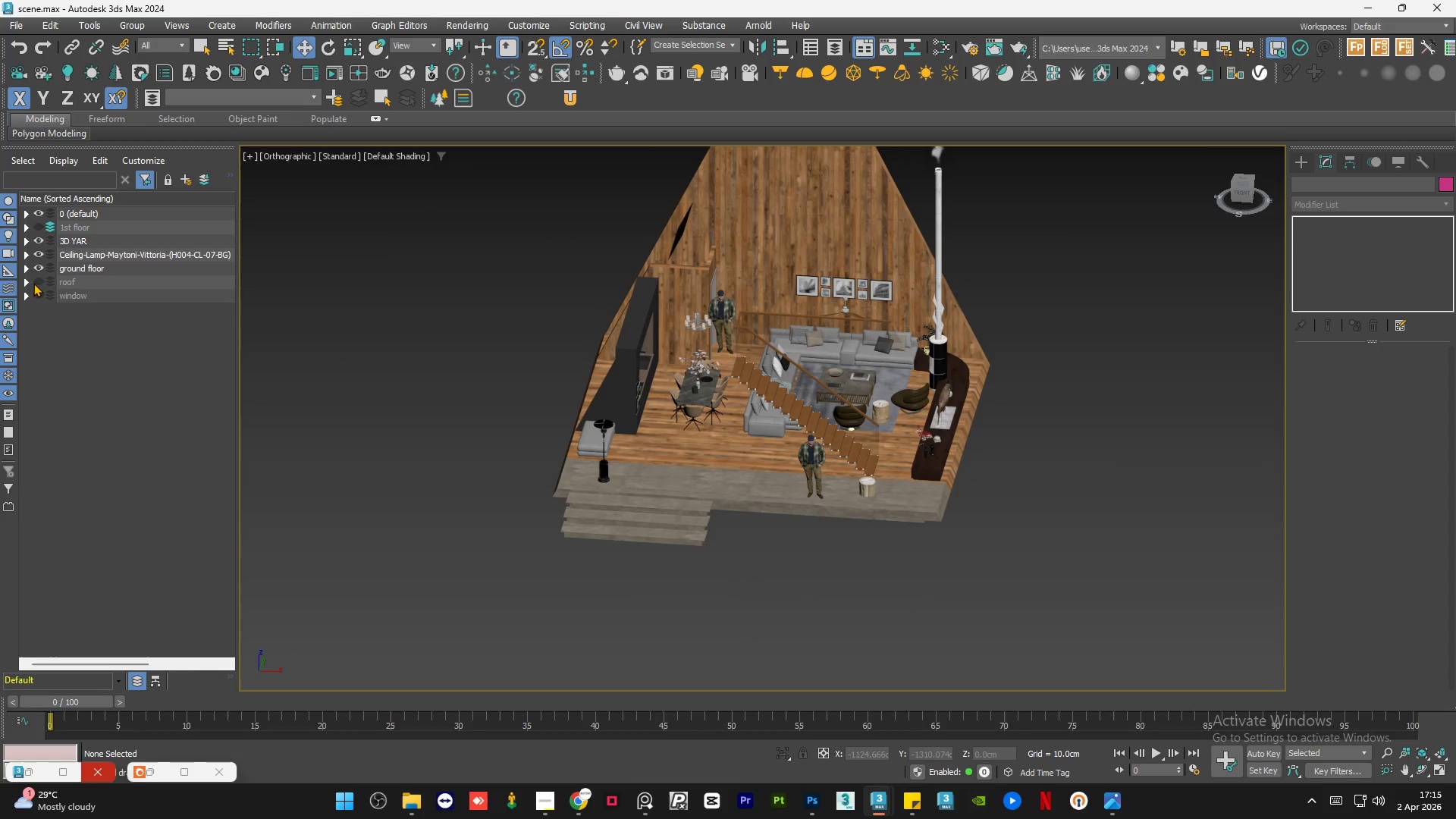 
left_click([36, 279])
 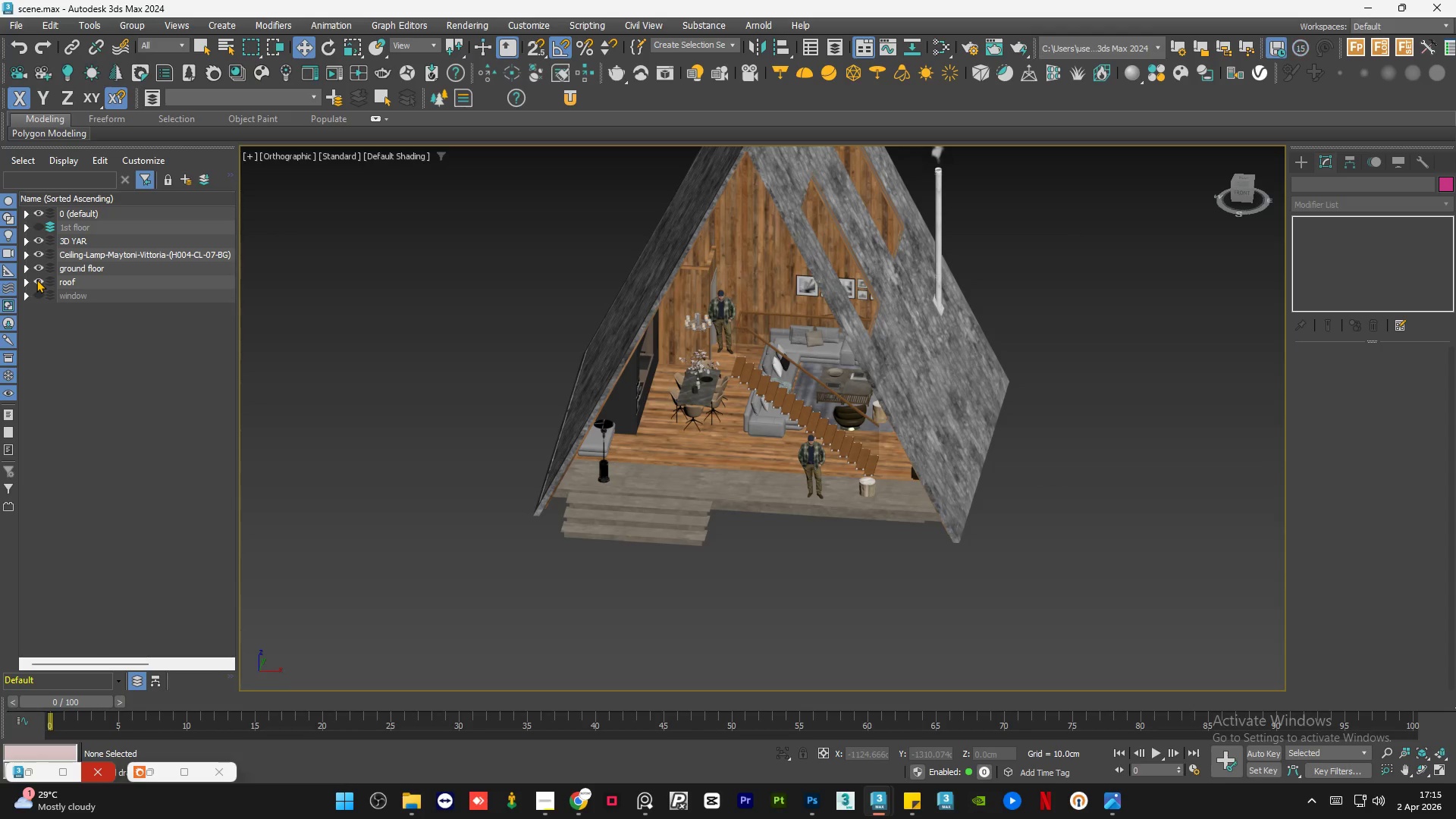 
left_click([36, 279])
 